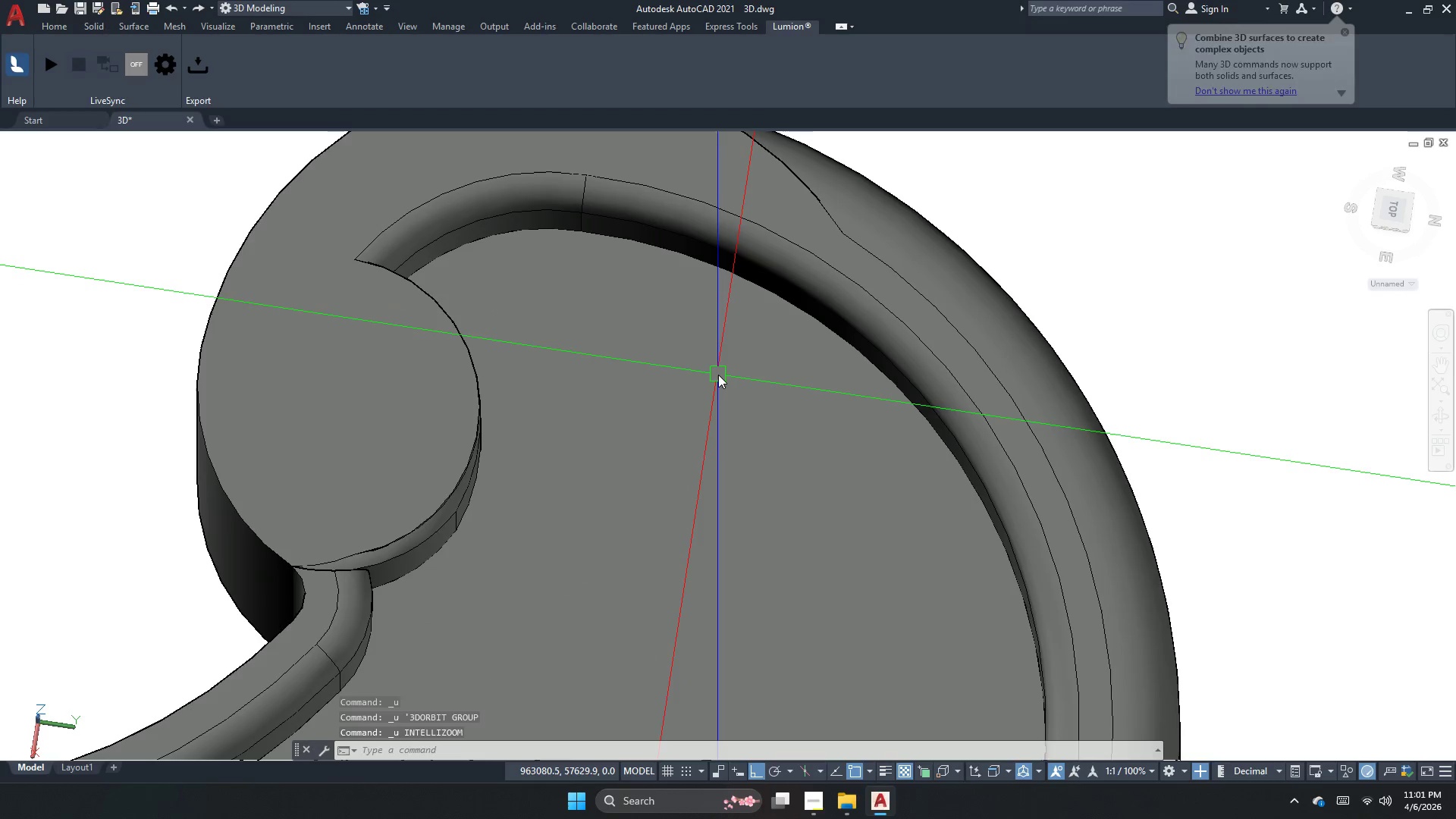 
key(Control+Z)
 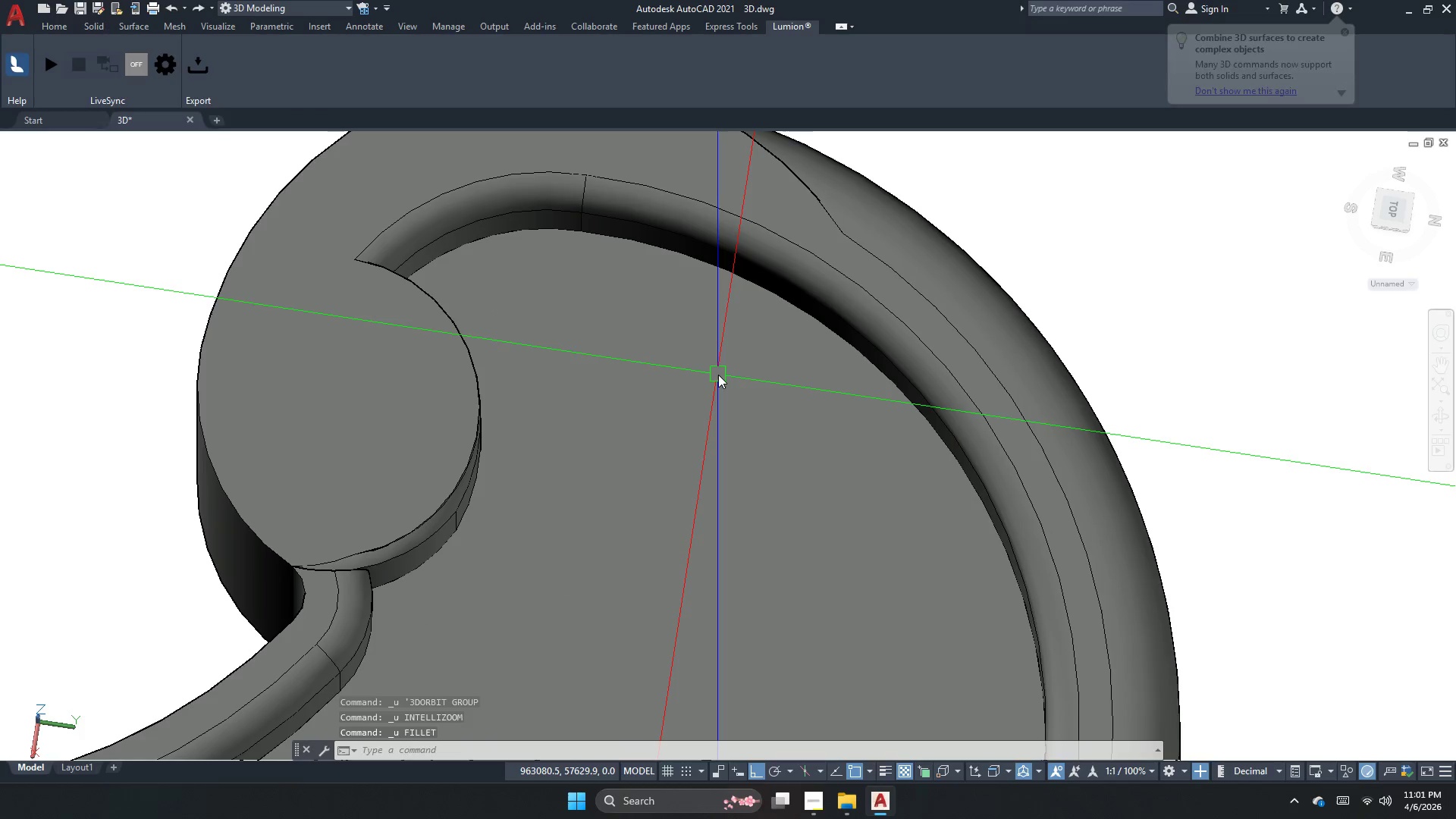 
key(Control+Z)
 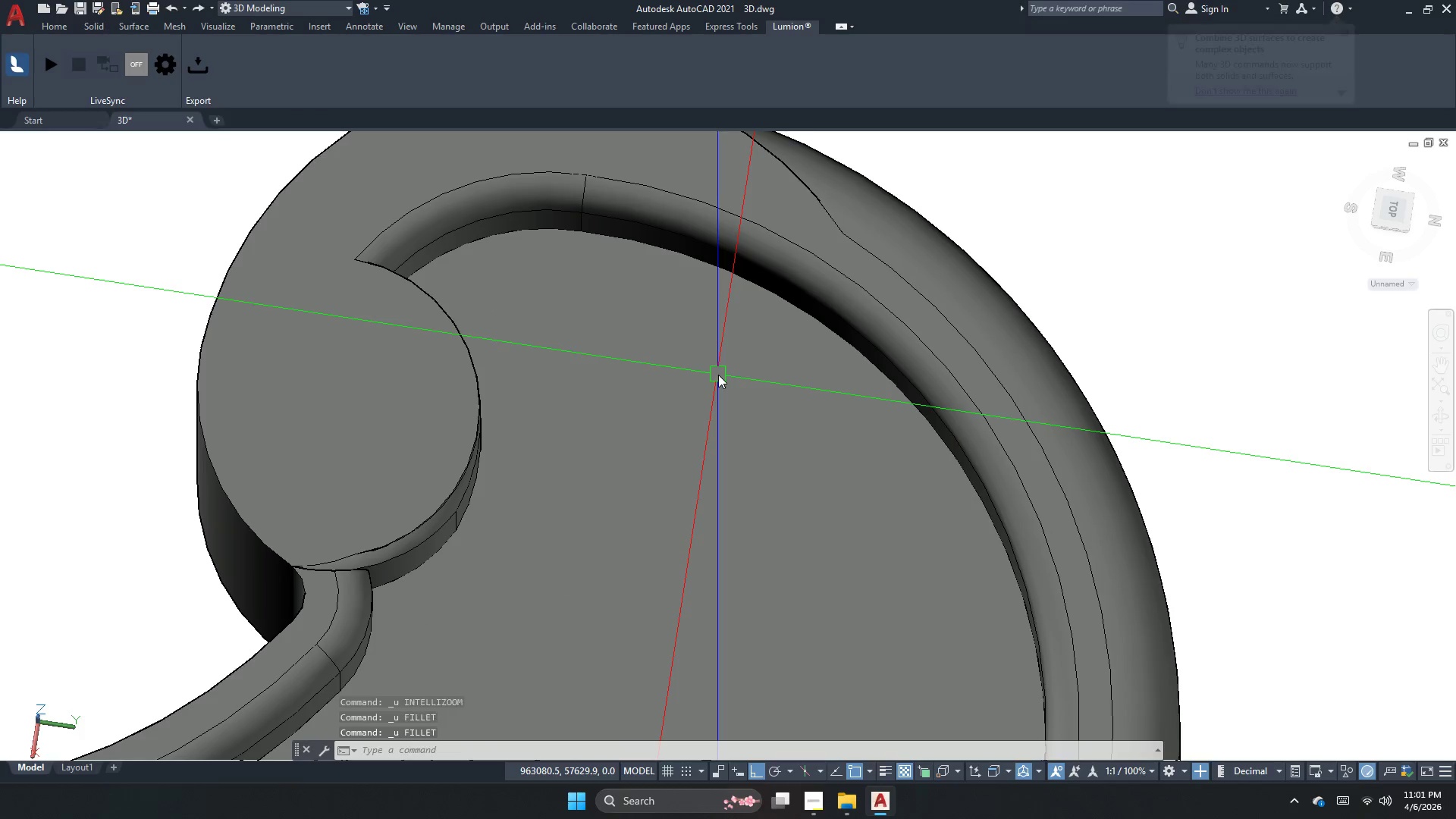 
key(Control+Z)
 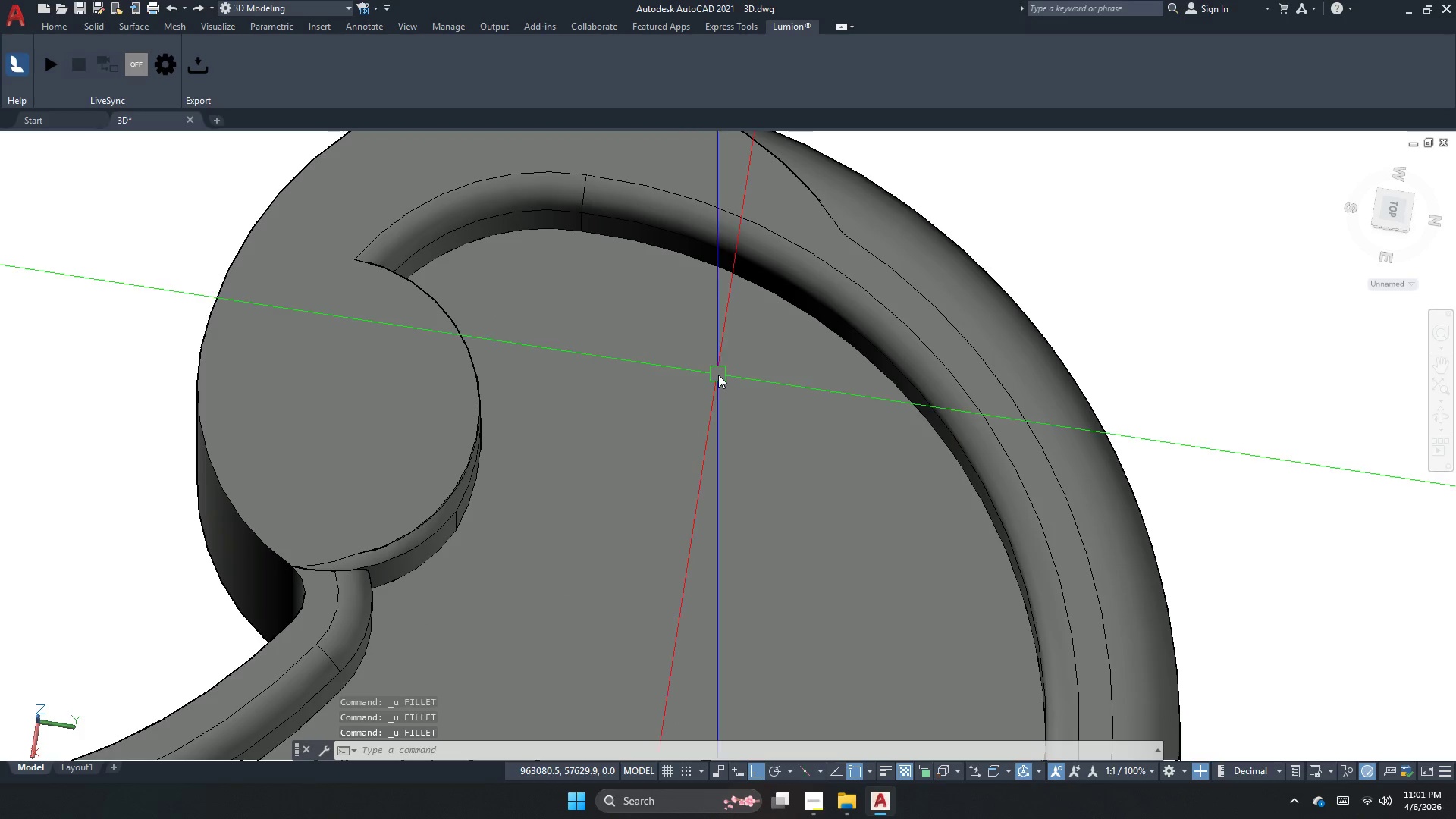 
key(Control+Z)
 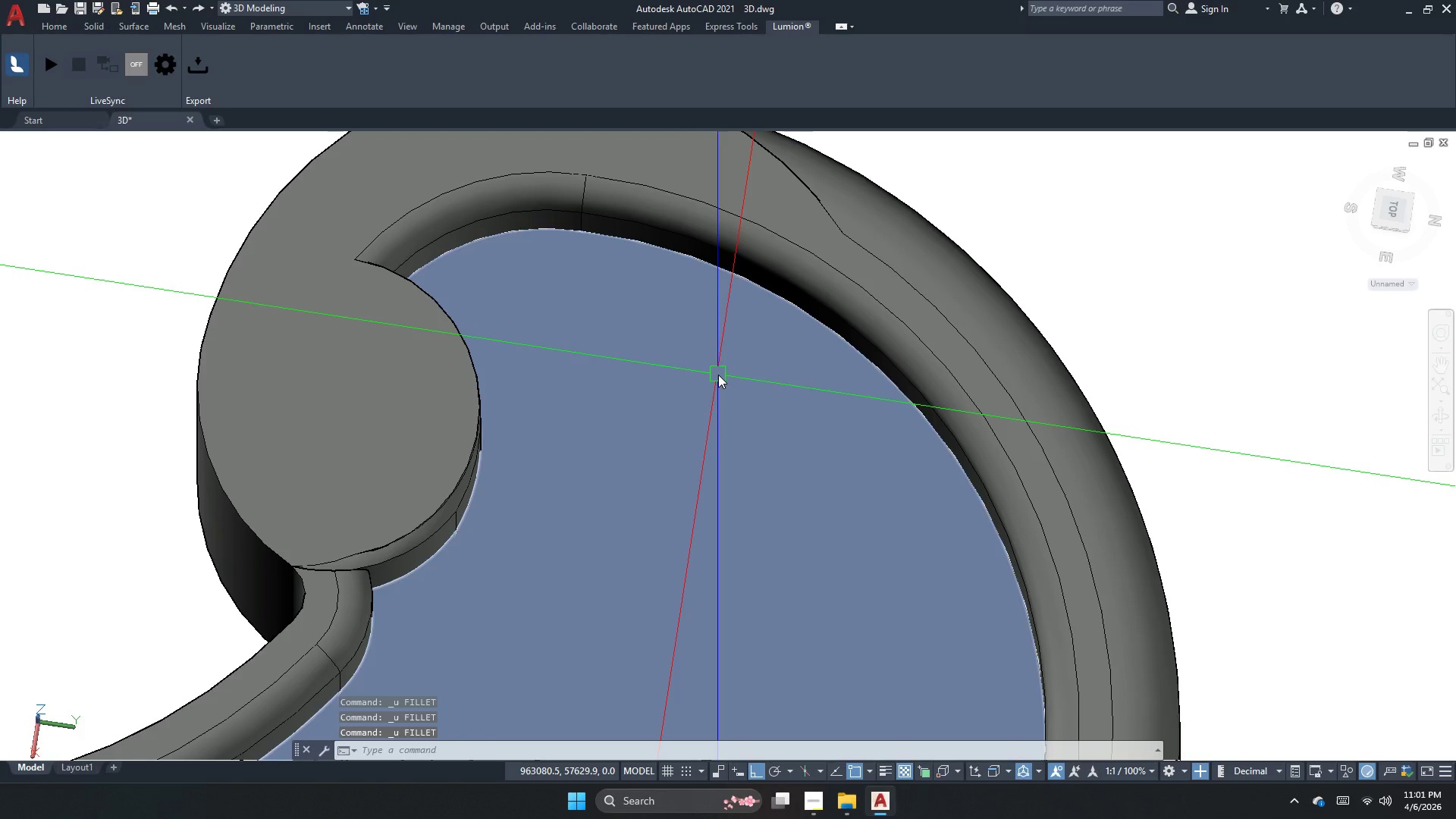 
key(Control+Z)
 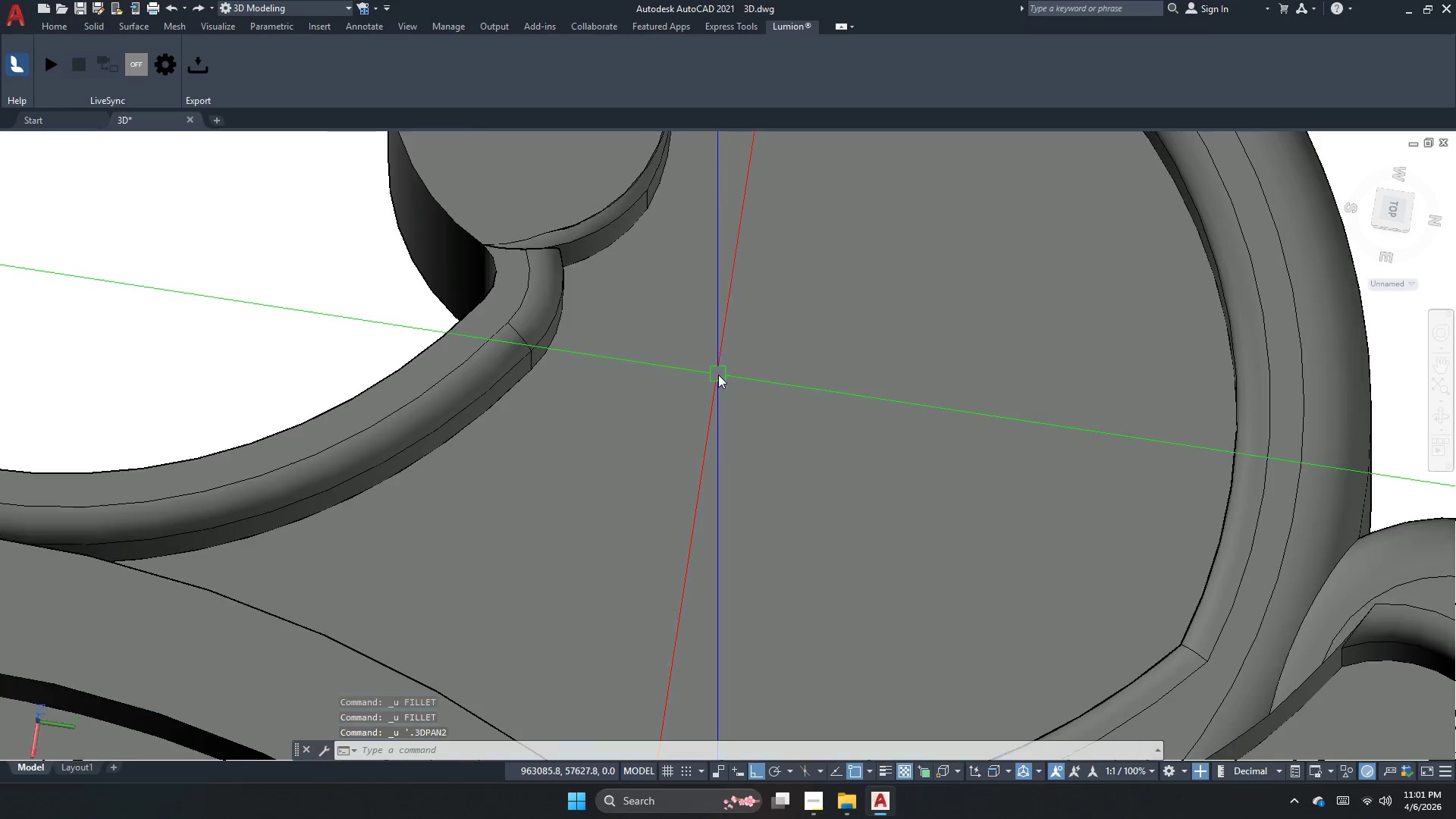 
key(Control+Z)
 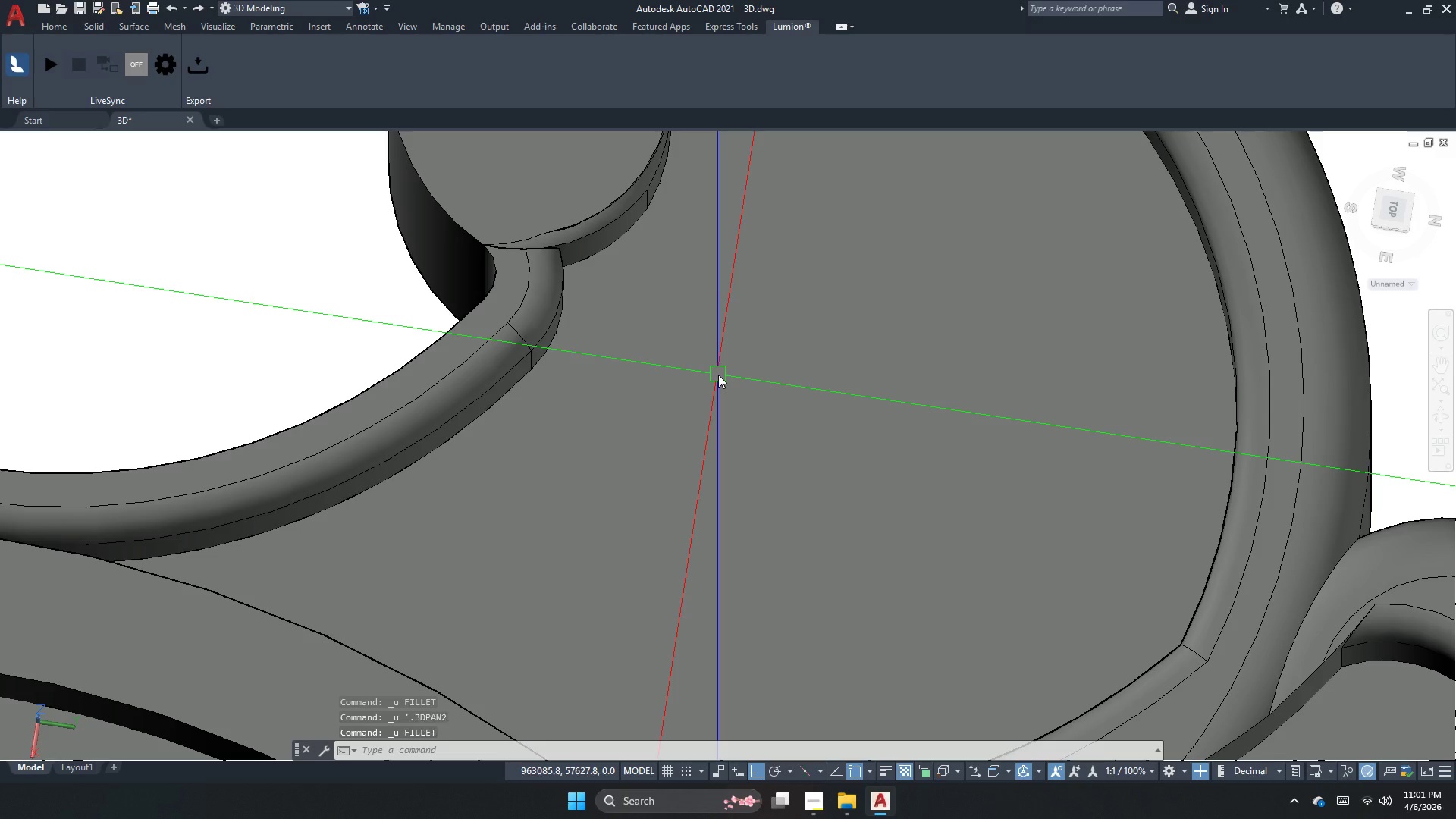 
key(Control+Z)
 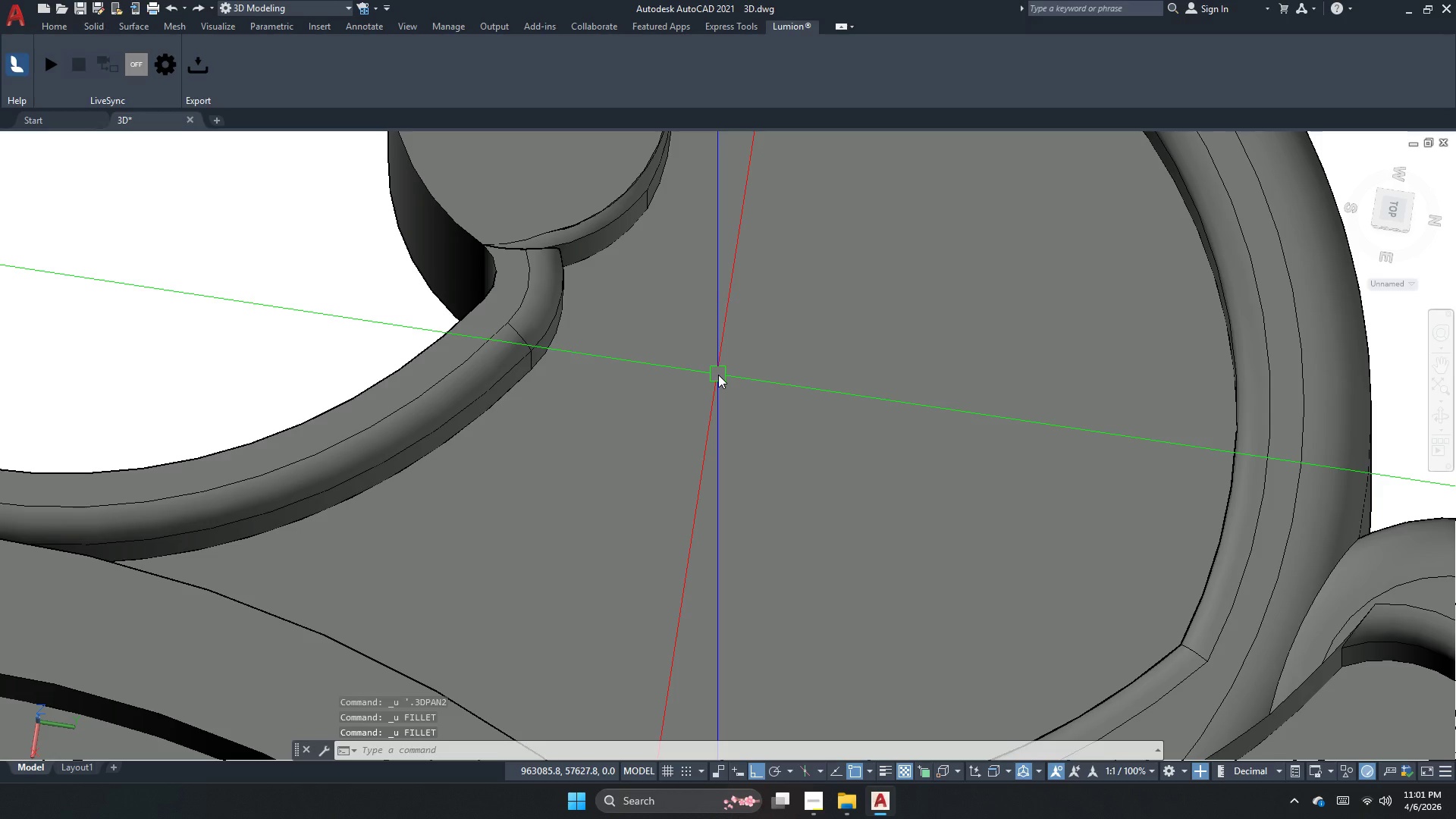 
key(Control+Z)
 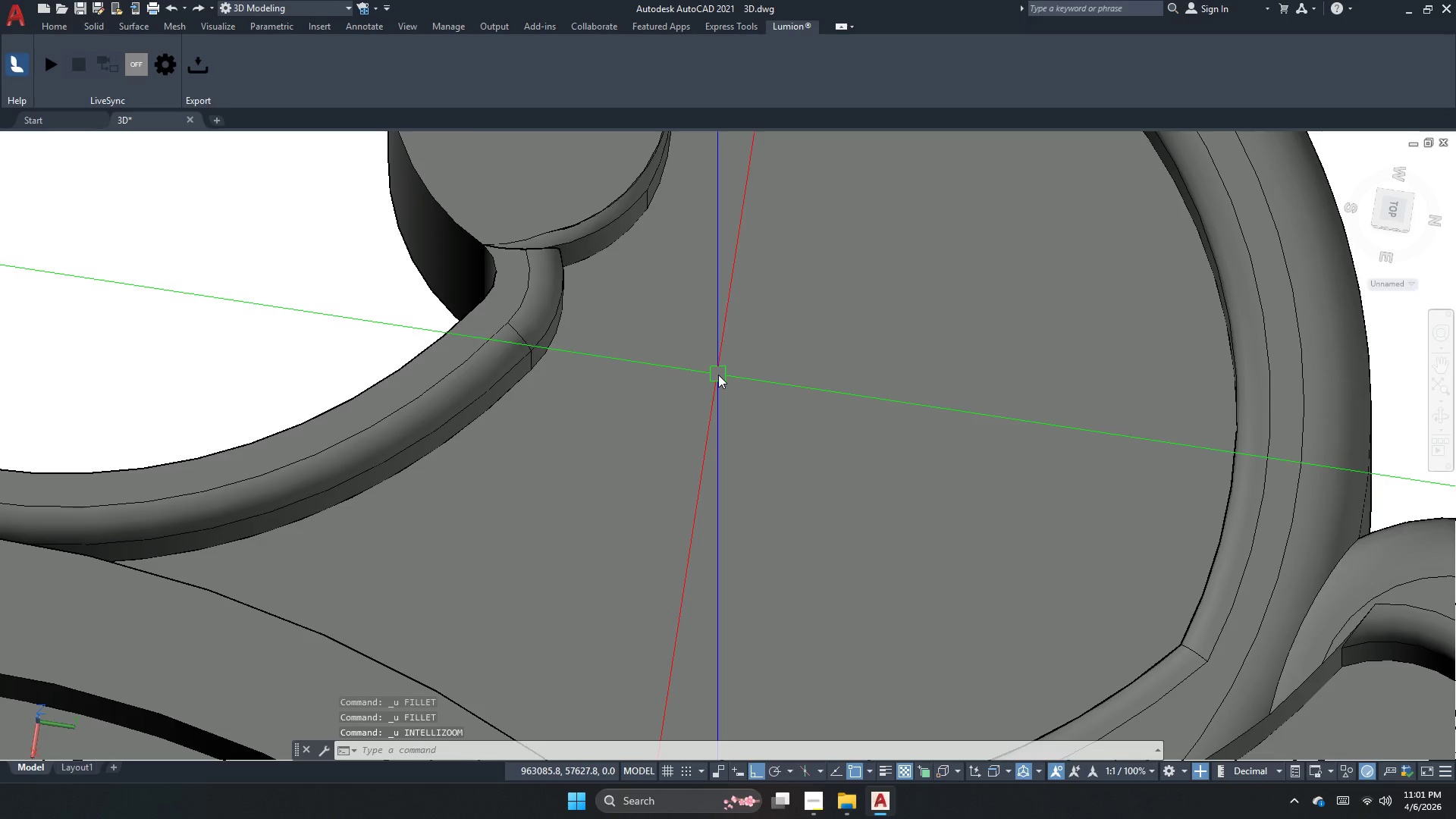 
key(Control+Z)
 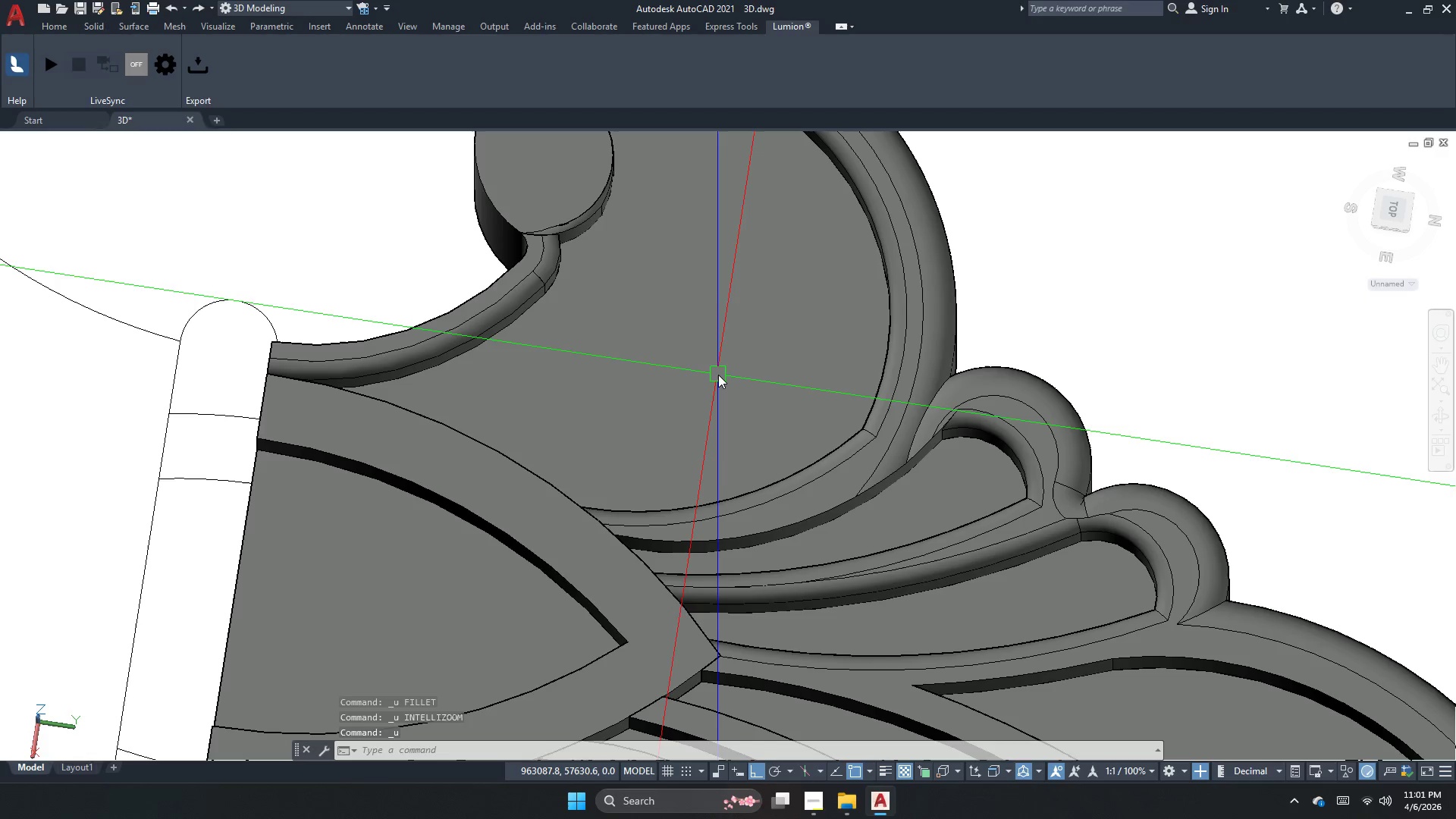 
key(Control+Z)
 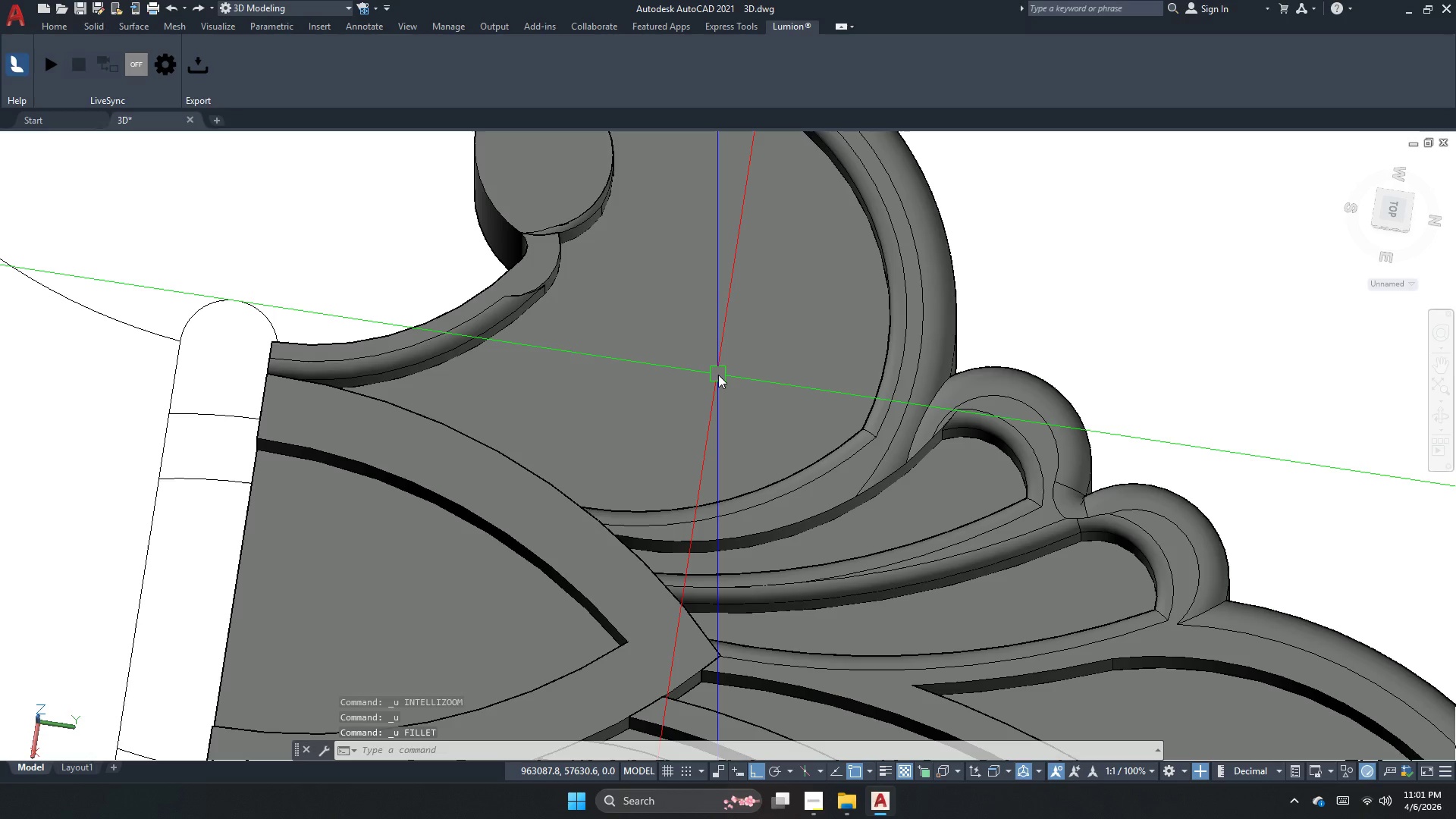 
key(Control+Z)
 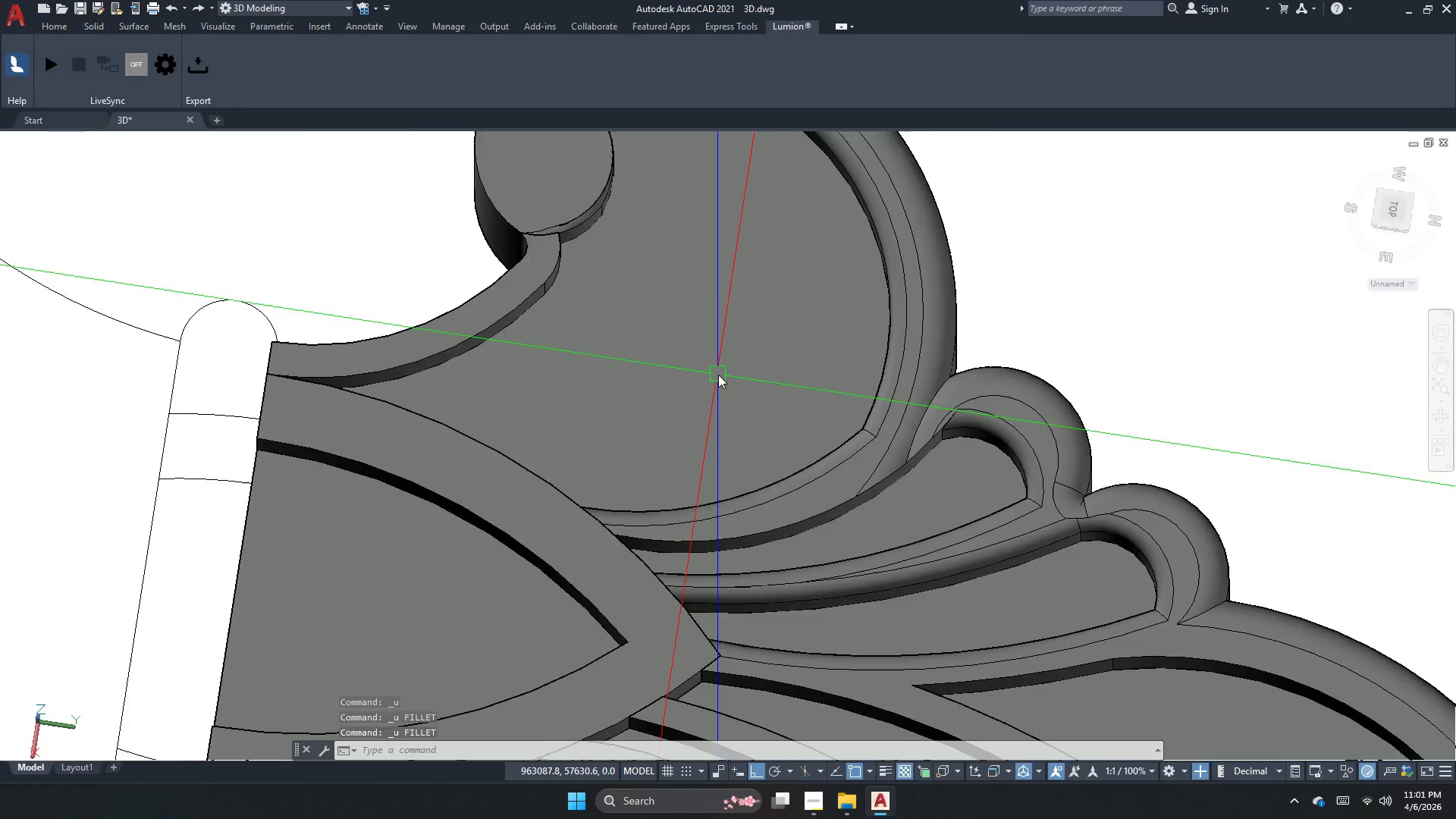 
key(Control+Z)
 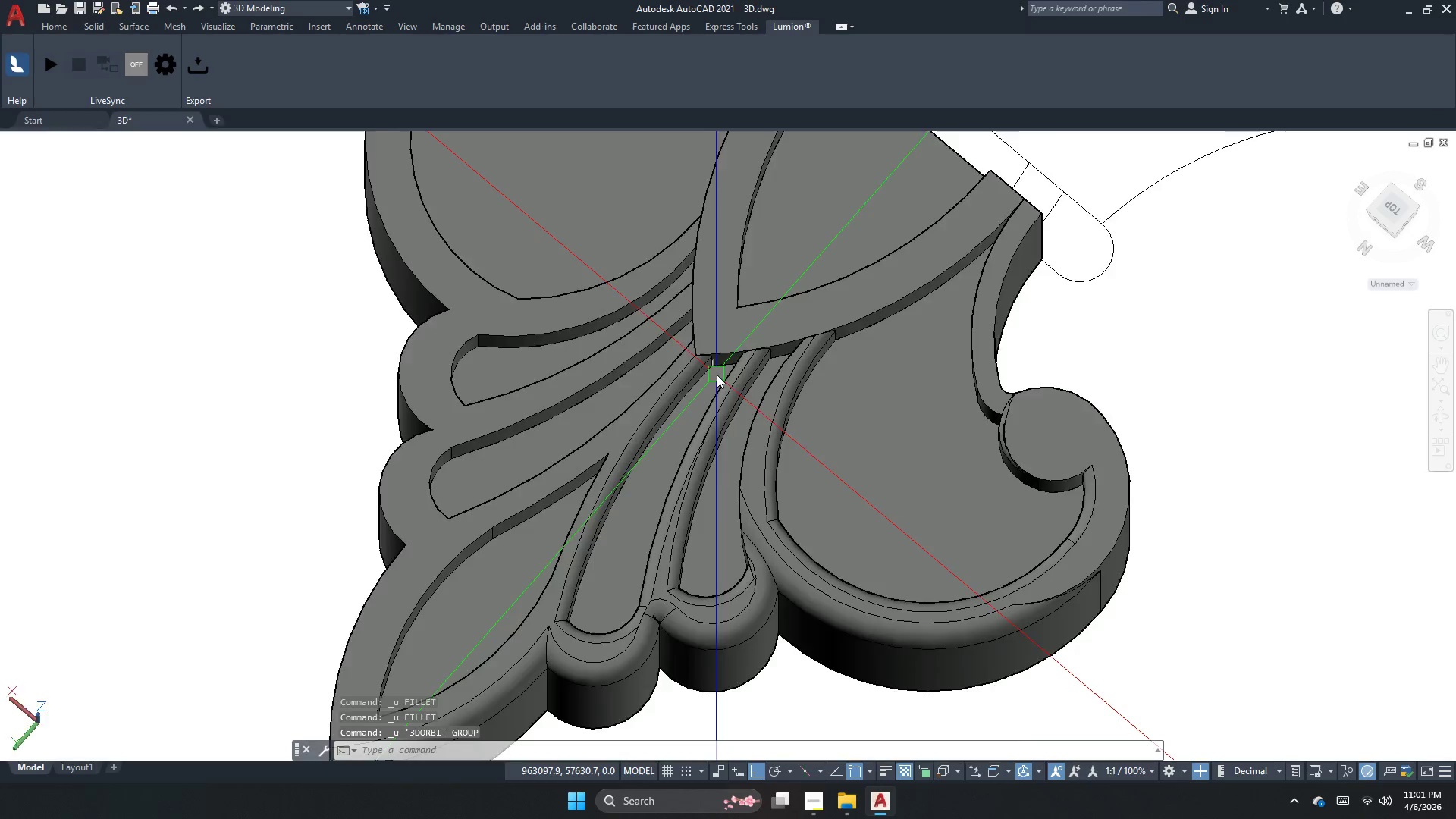 
key(Control+Z)
 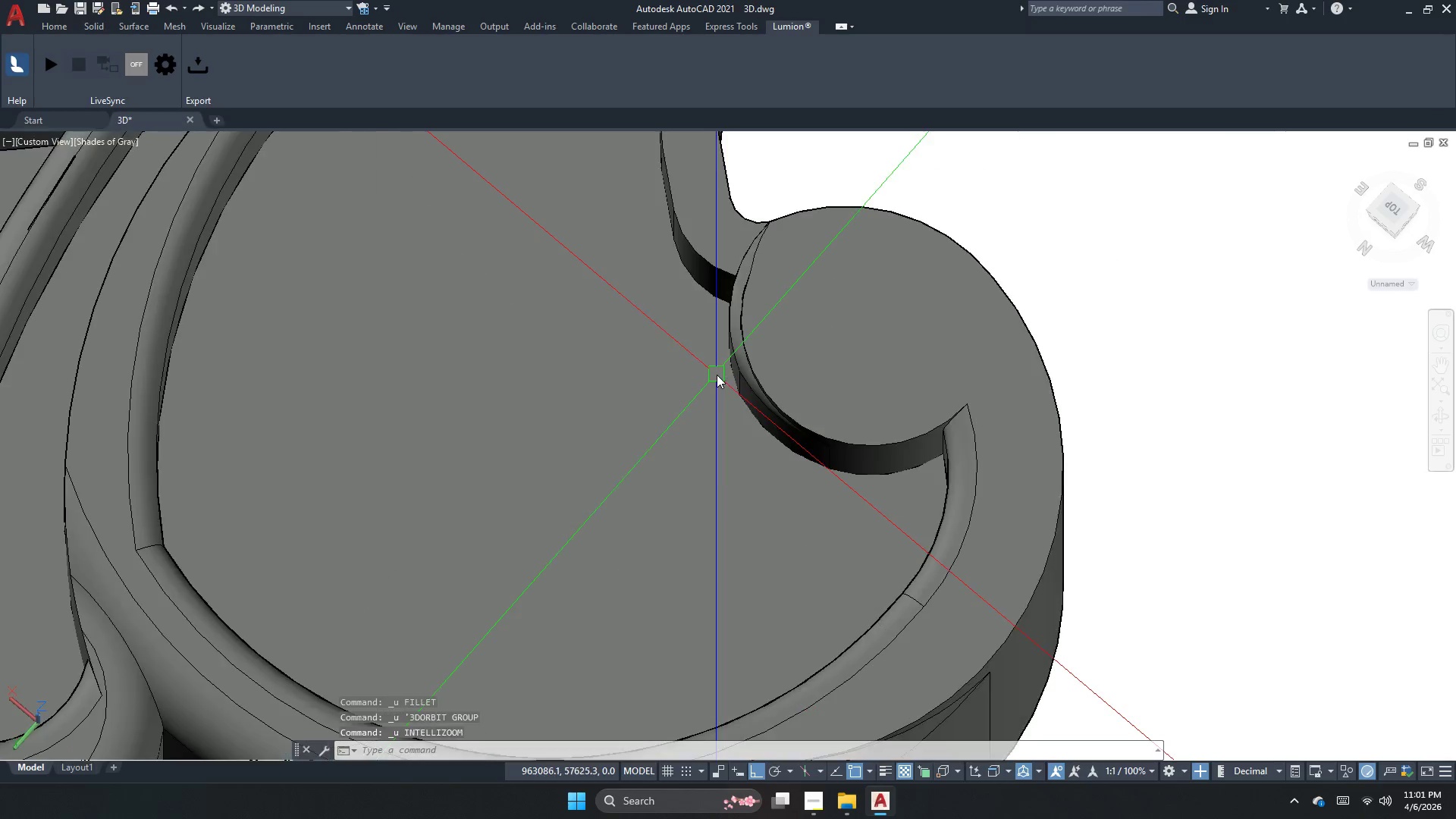 
key(Control+Z)
 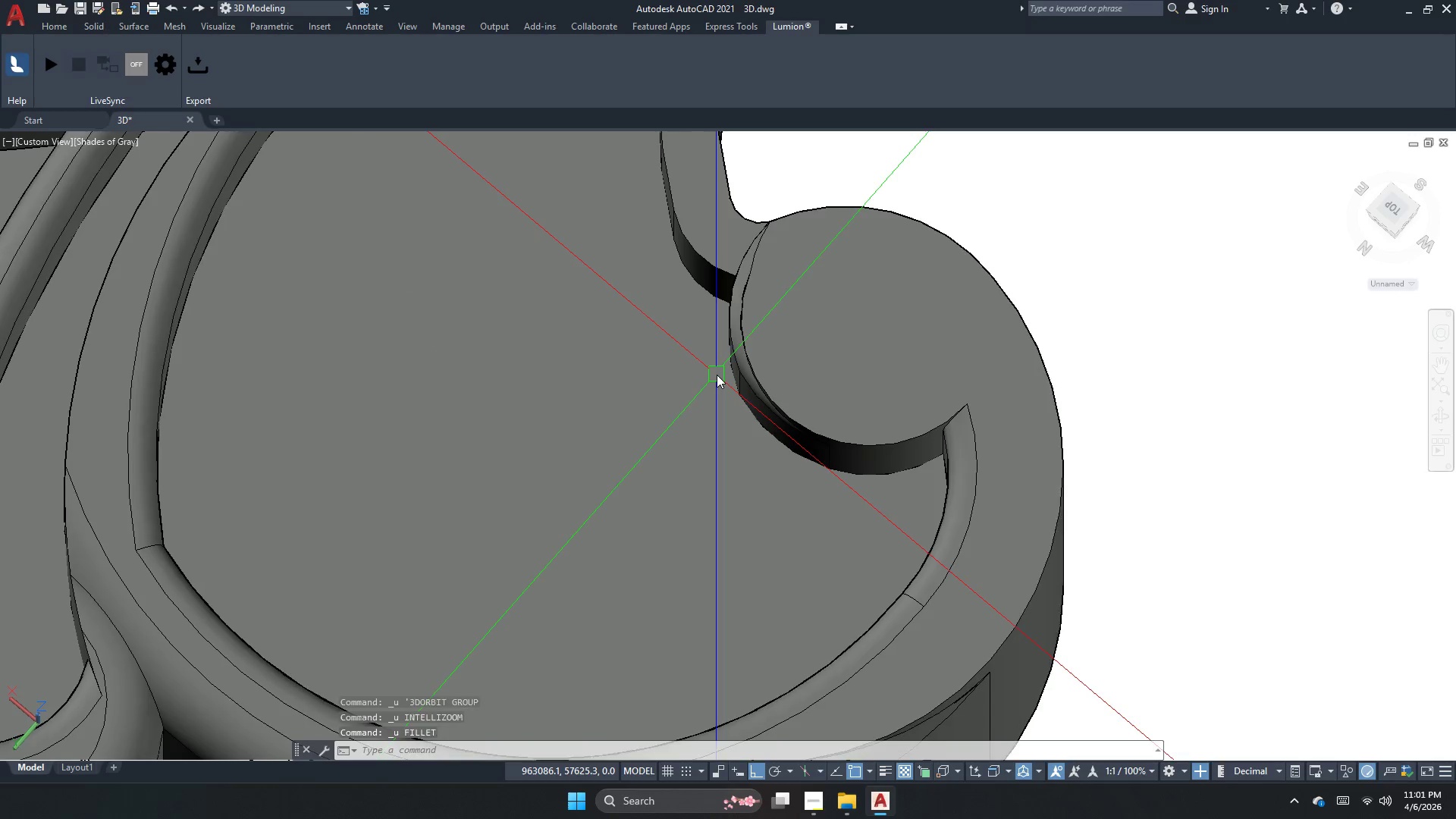 
key(Control+Z)
 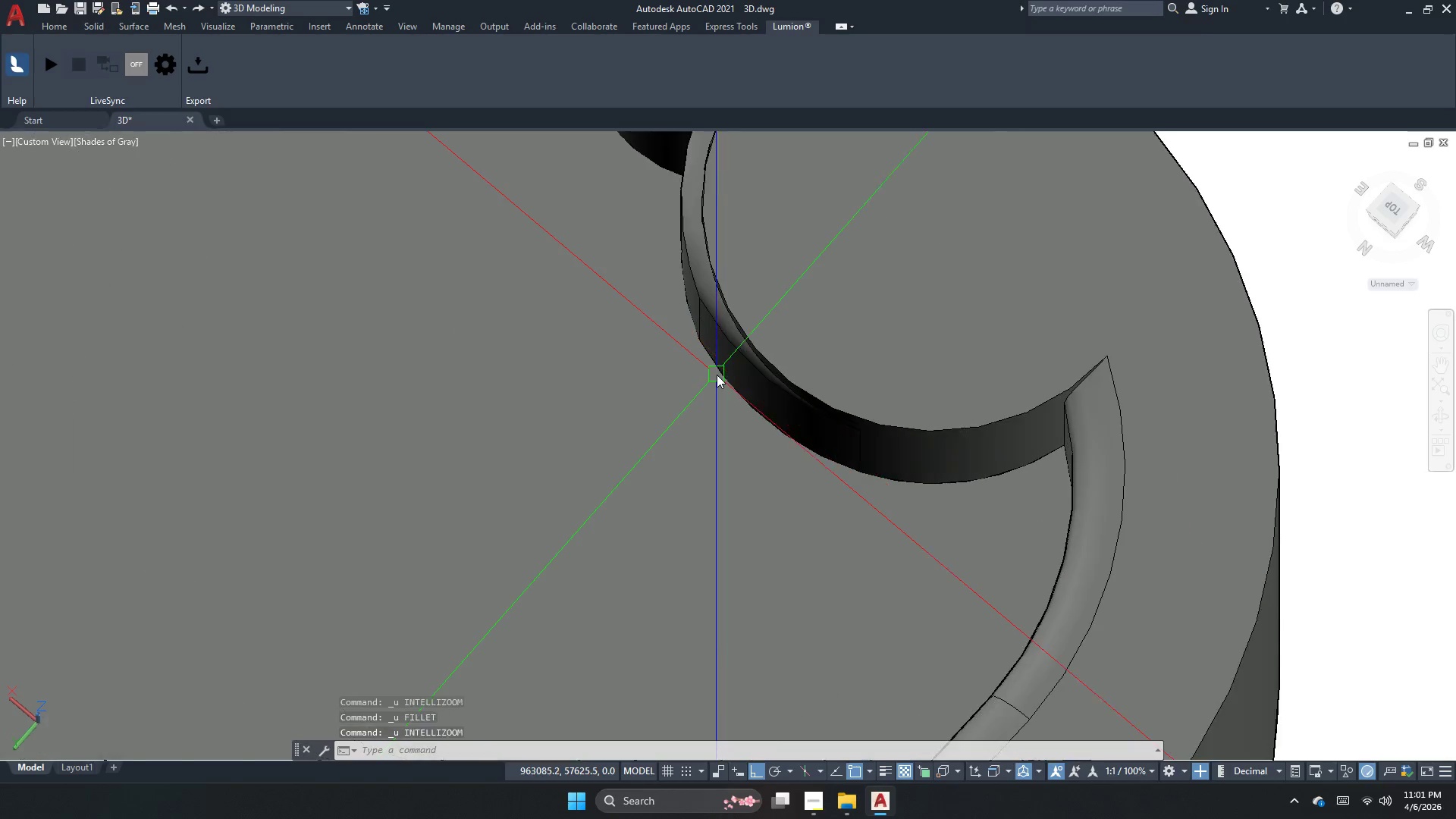 
key(Control+Z)
 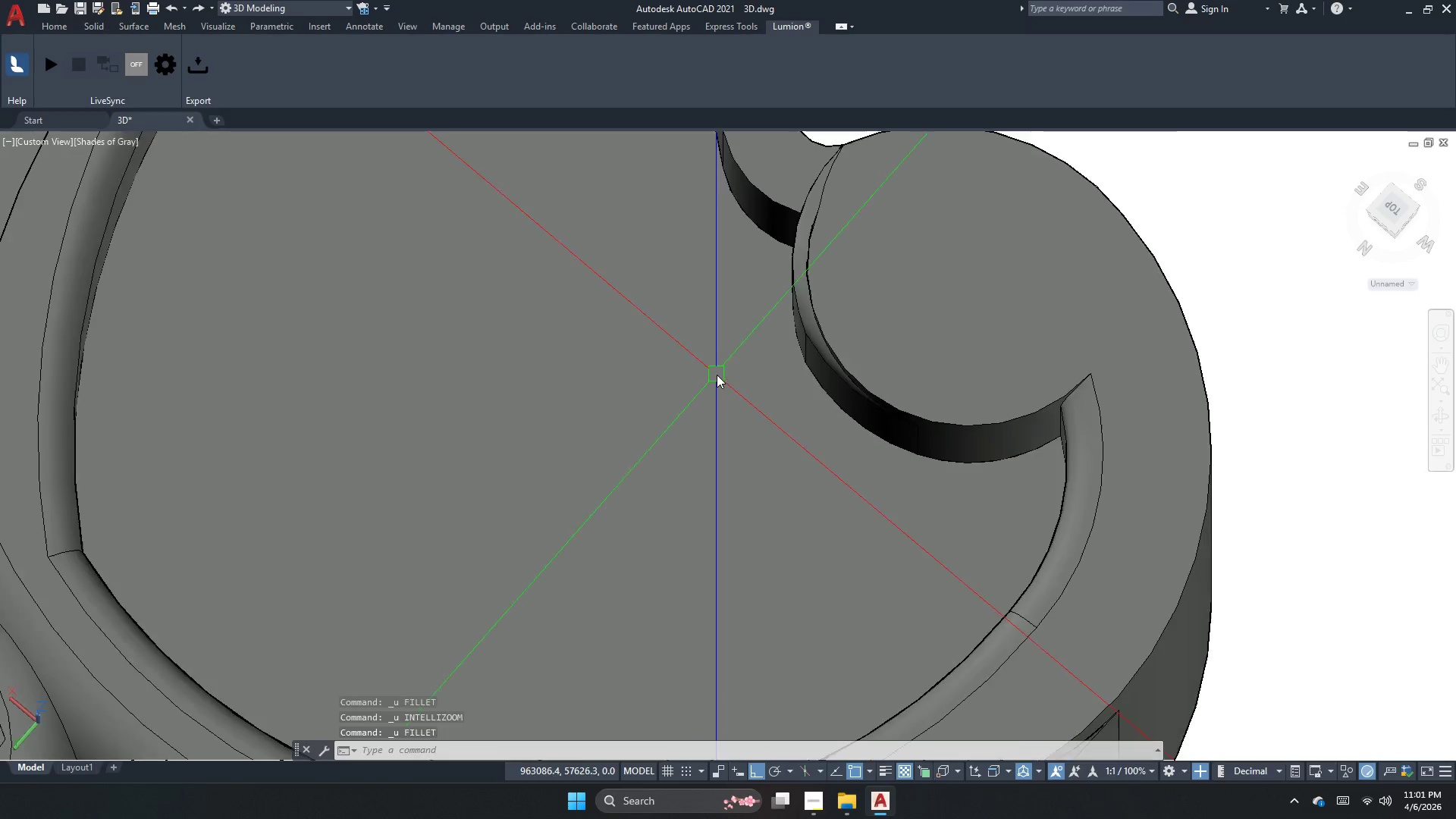 
key(Control+Z)
 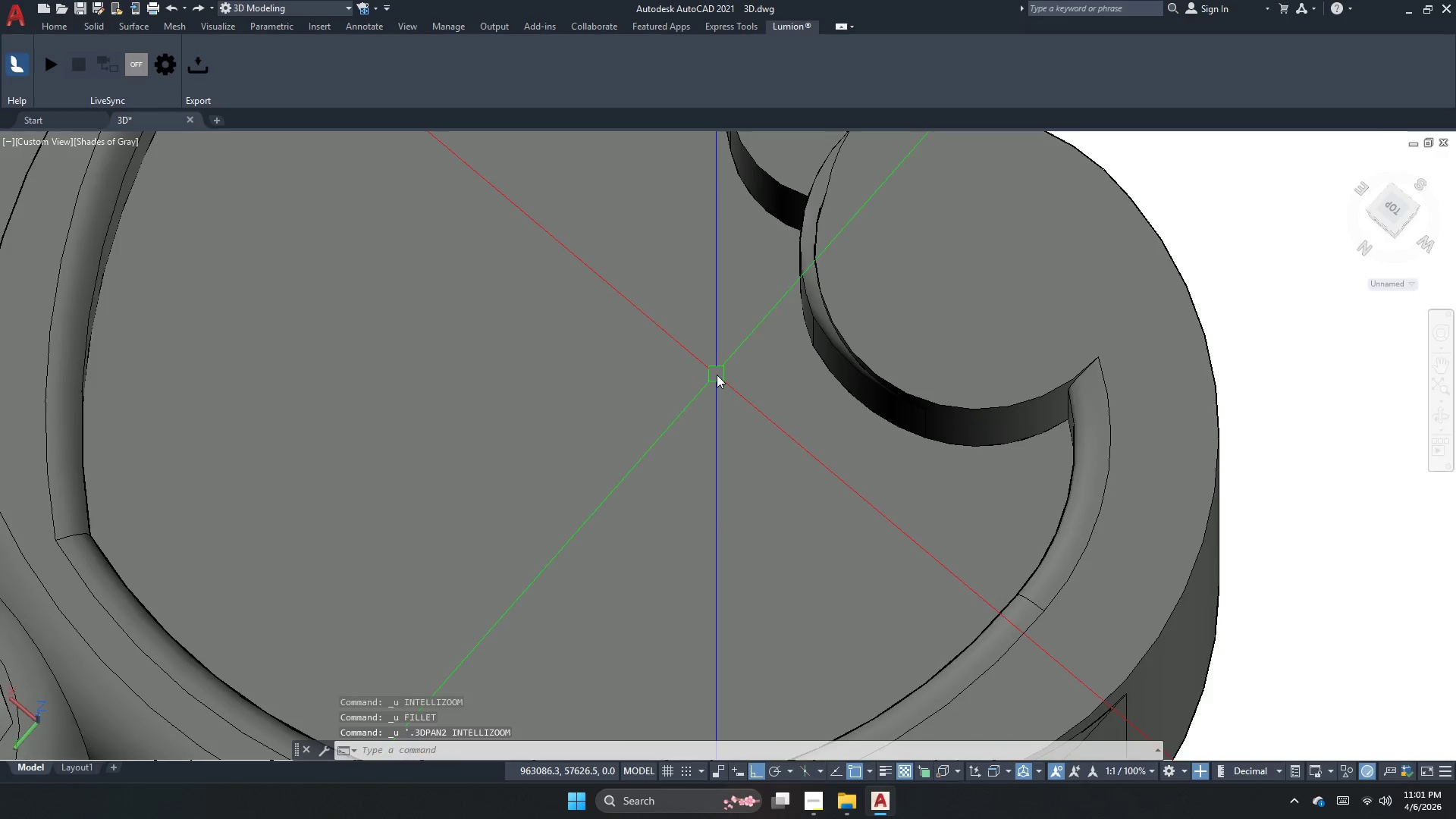 
key(Control+Z)
 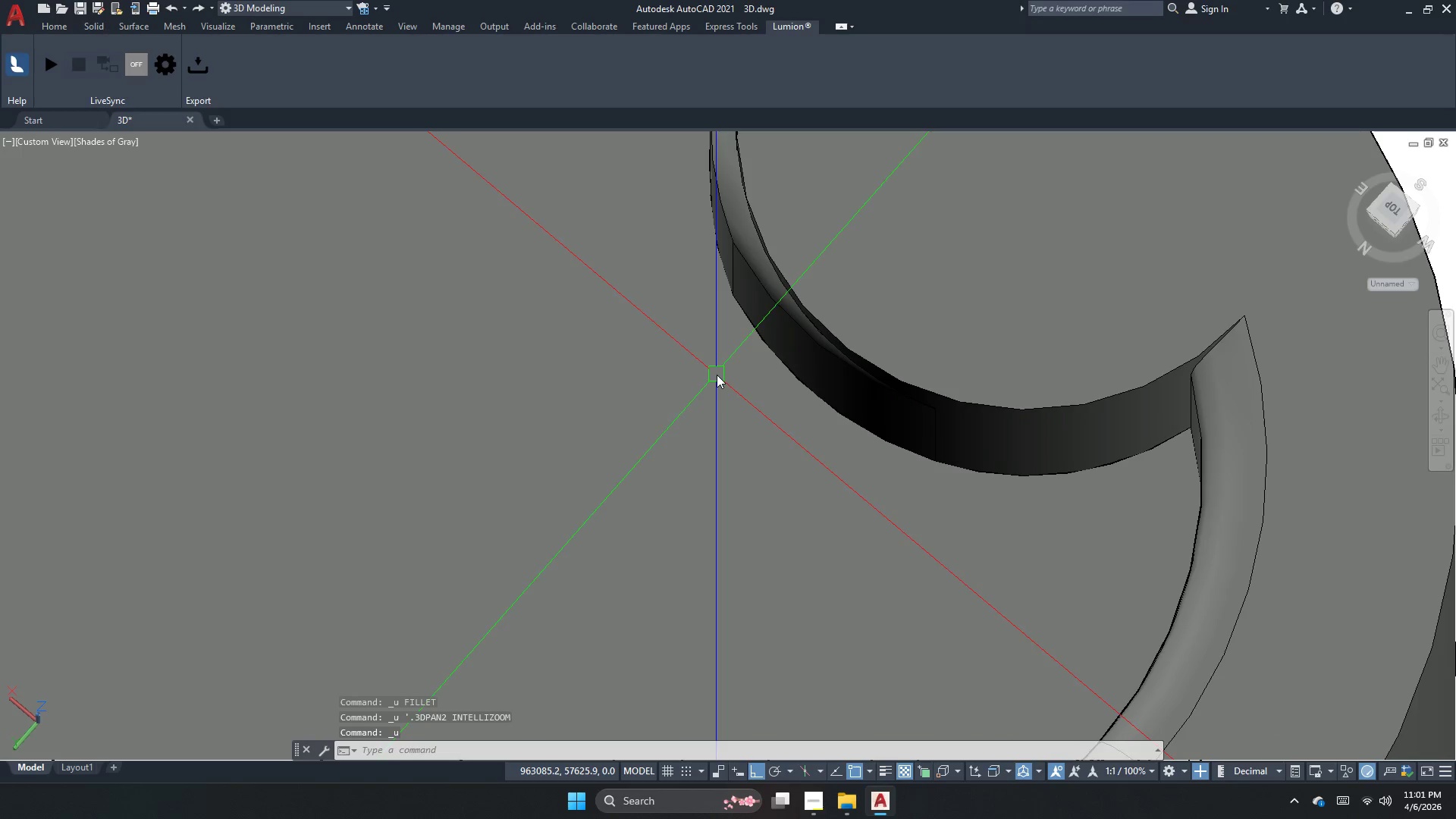 
key(Control+Z)
 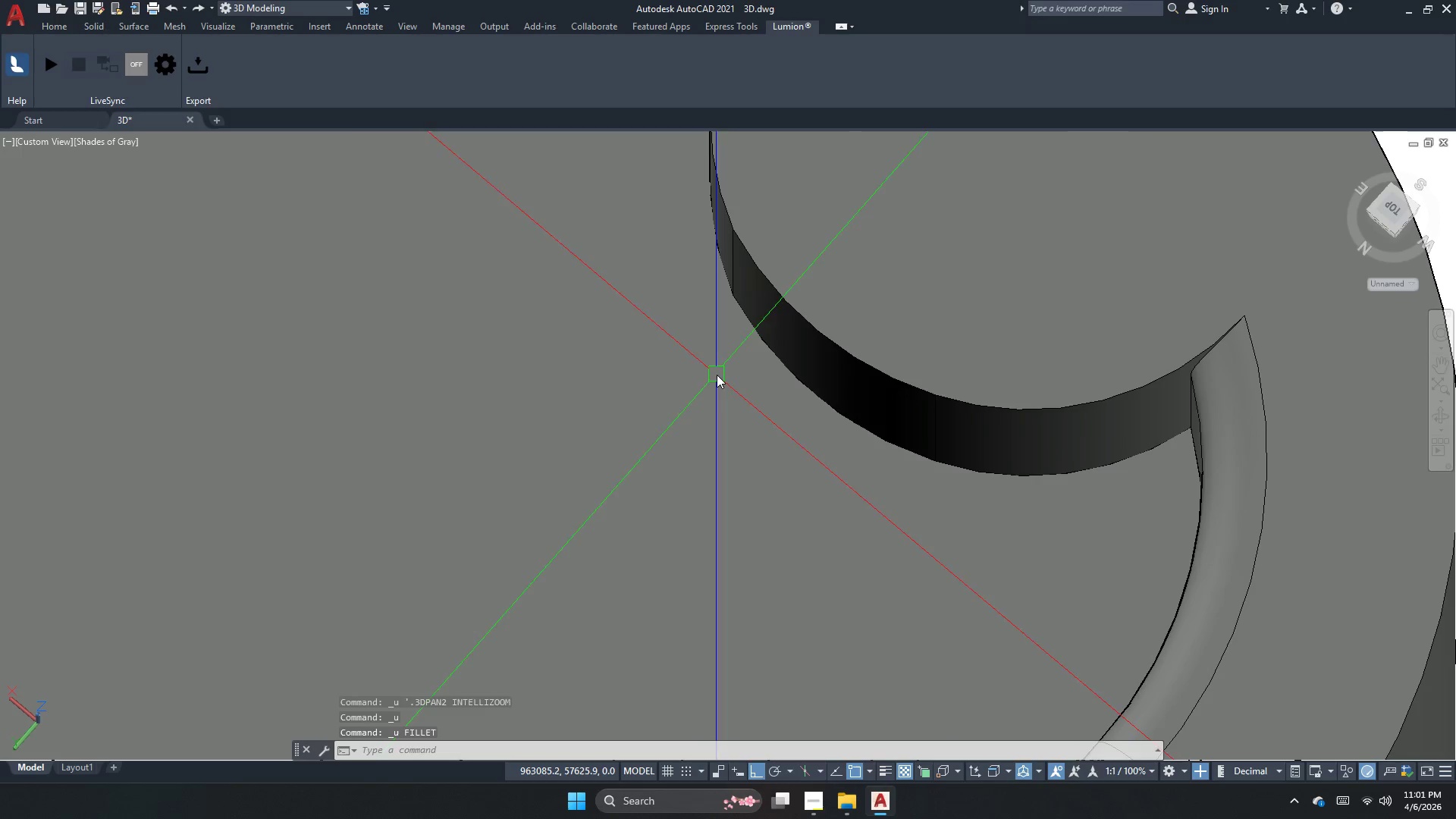 
key(Control+Z)
 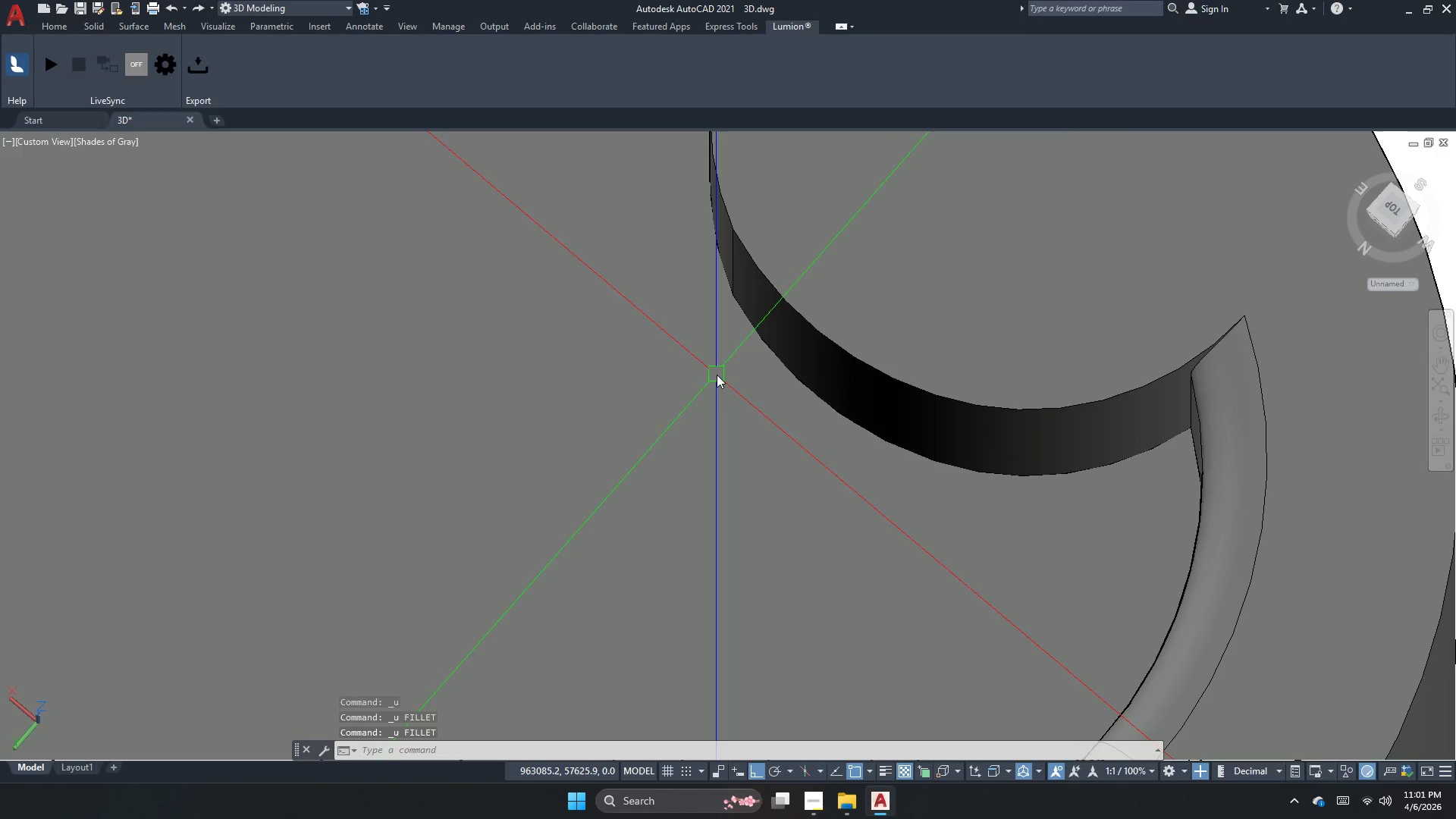 
key(Control+Z)
 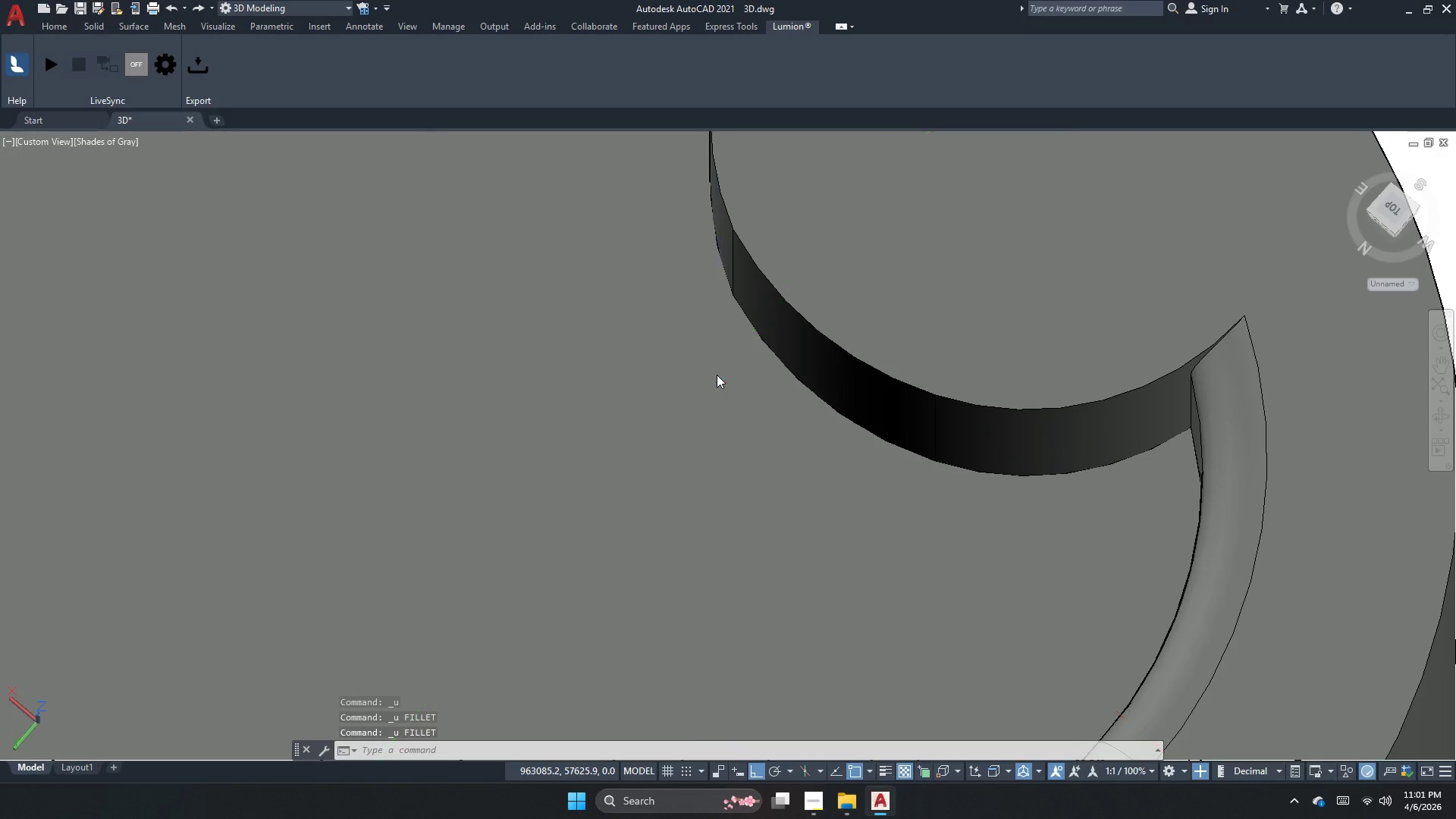 
key(Control+Z)
 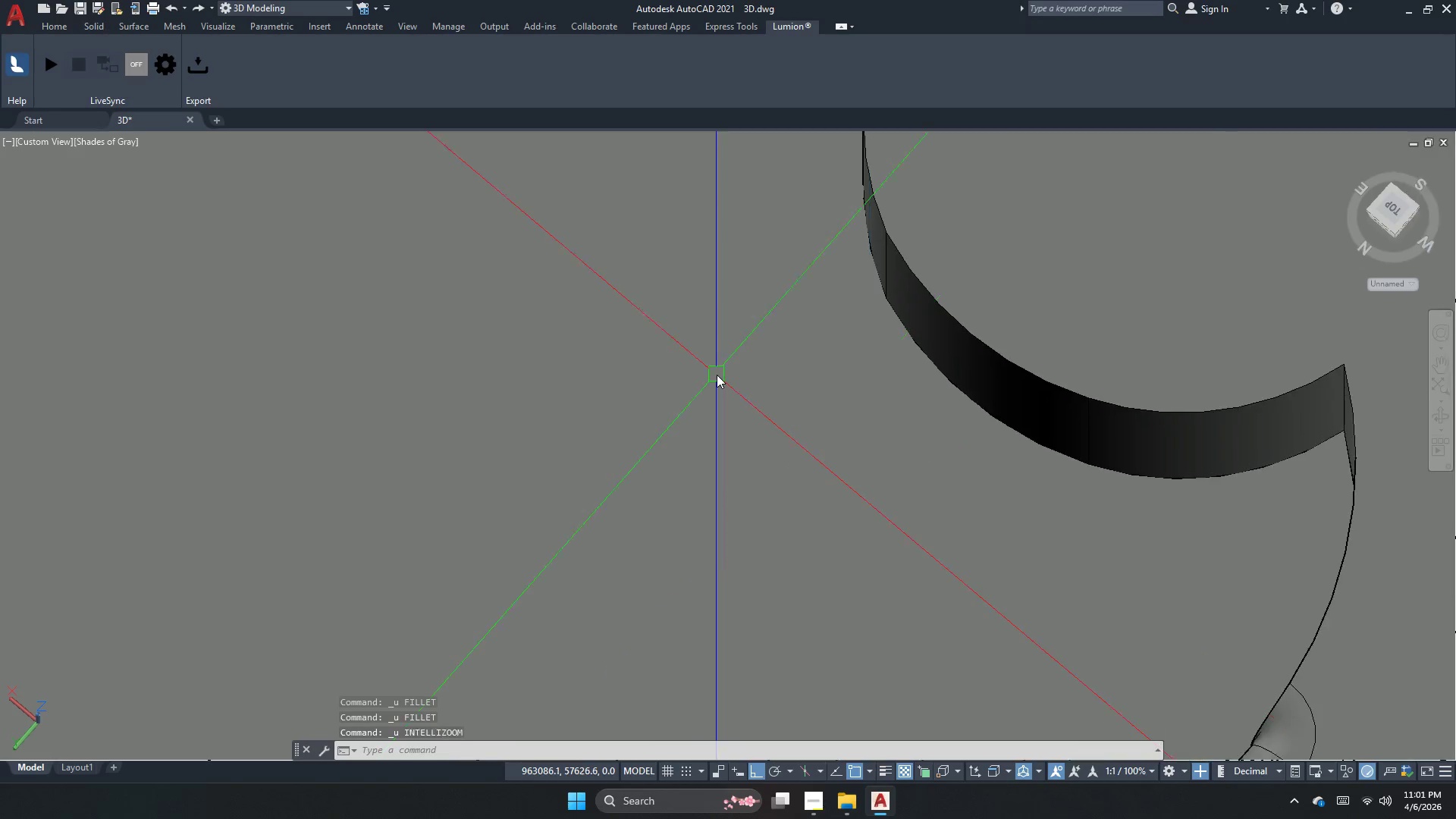 
key(Control+Z)
 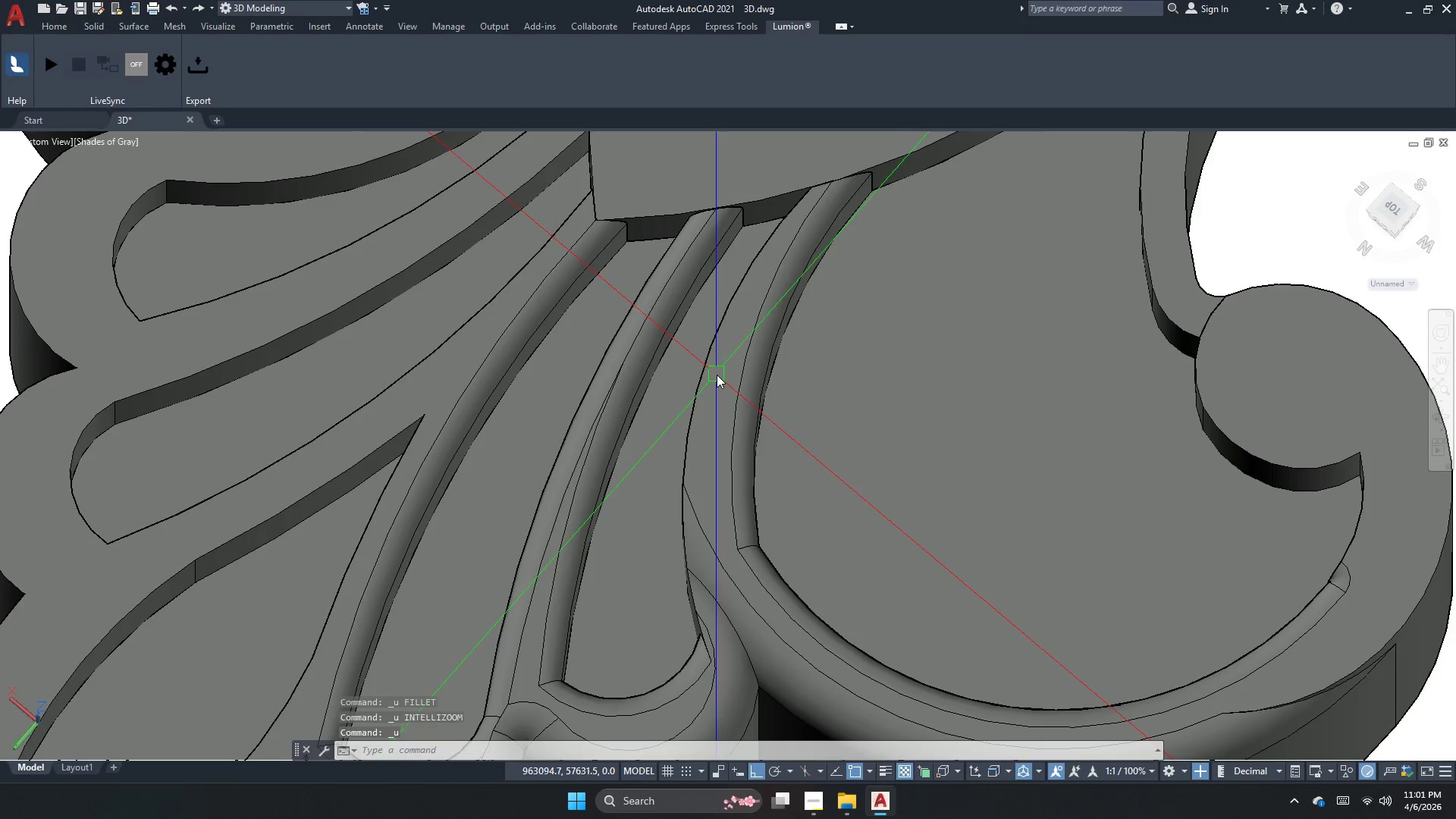 
key(Control+Z)
 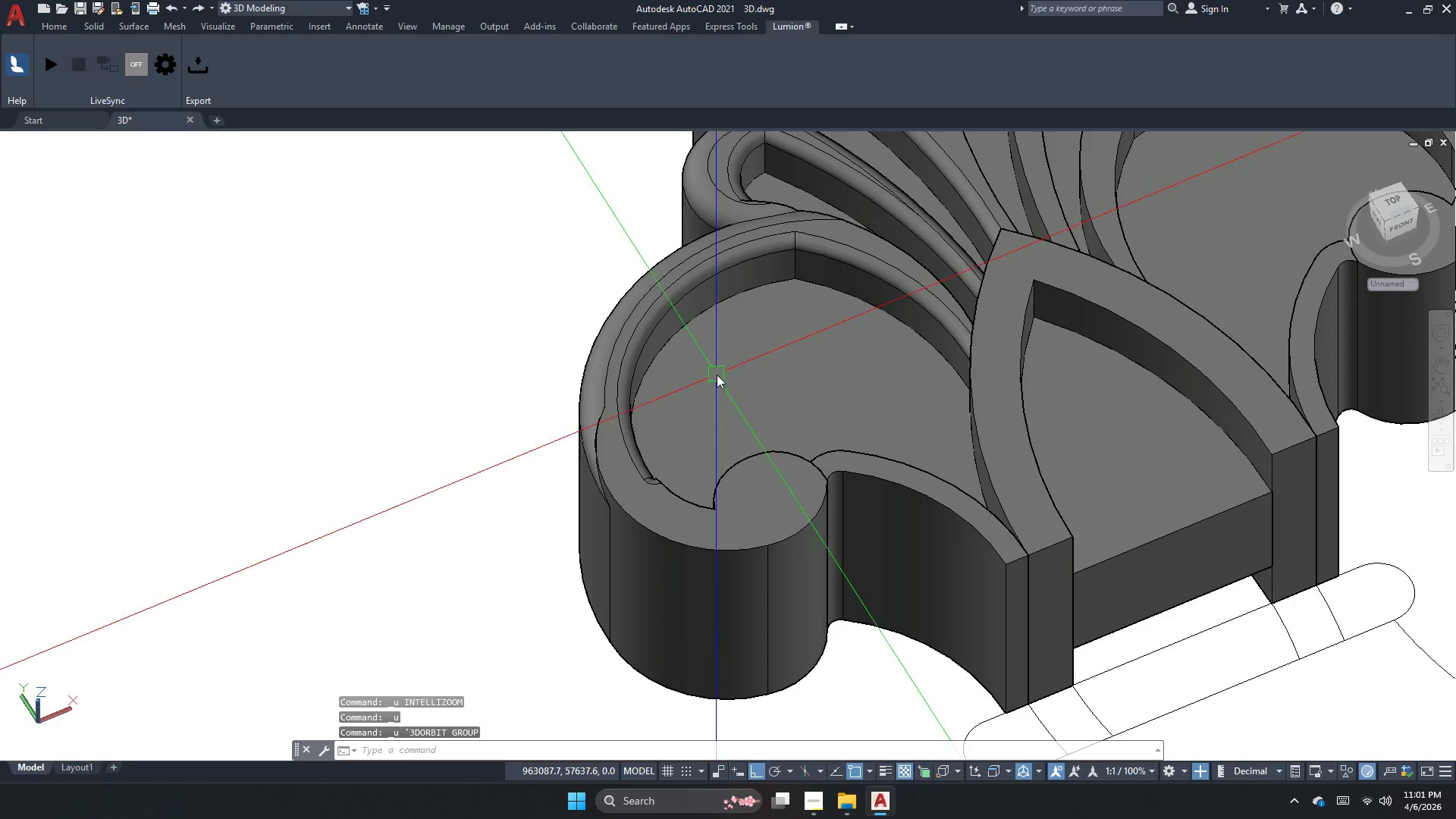 
key(Control+Z)
 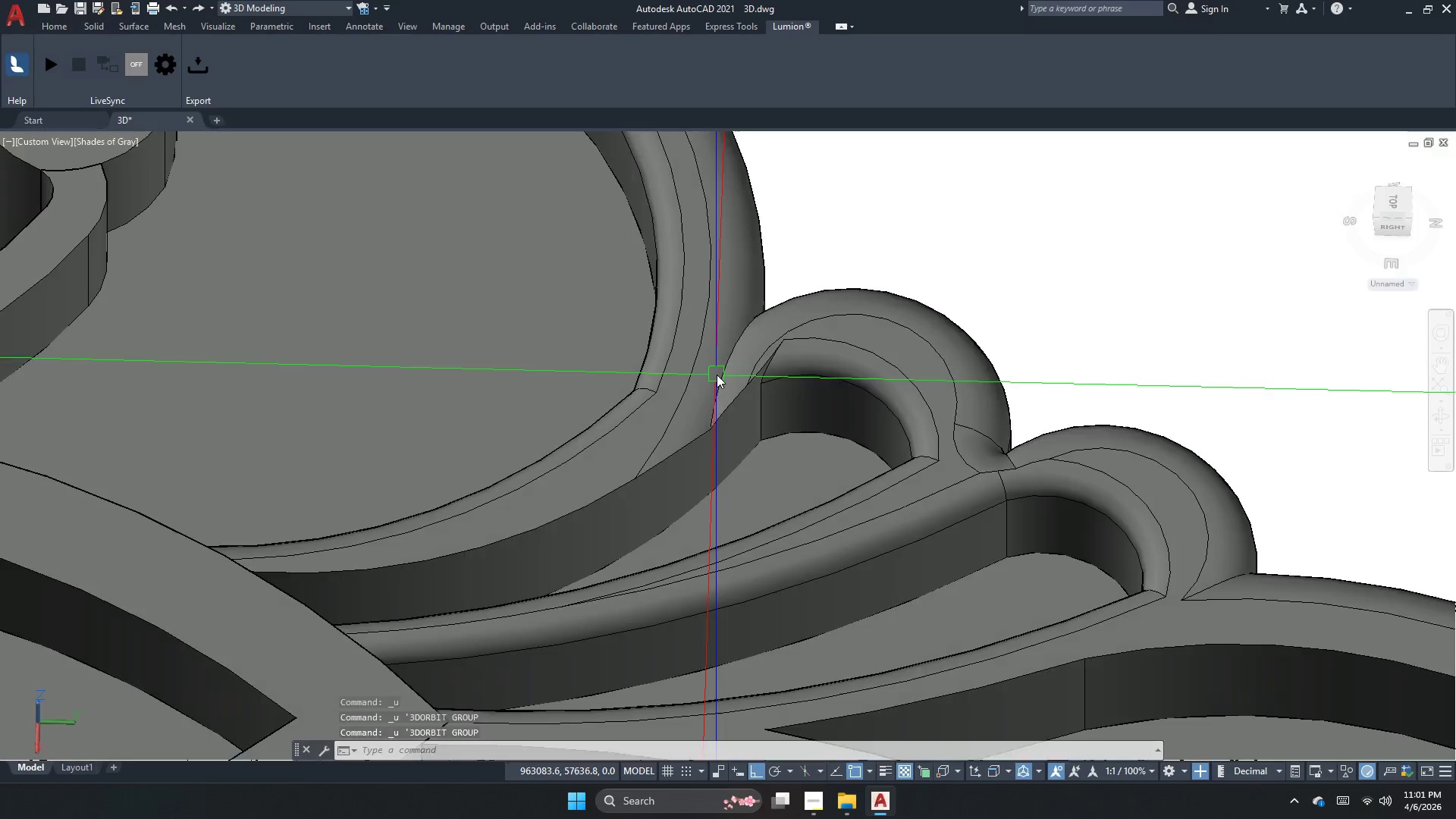 
key(Control+Z)
 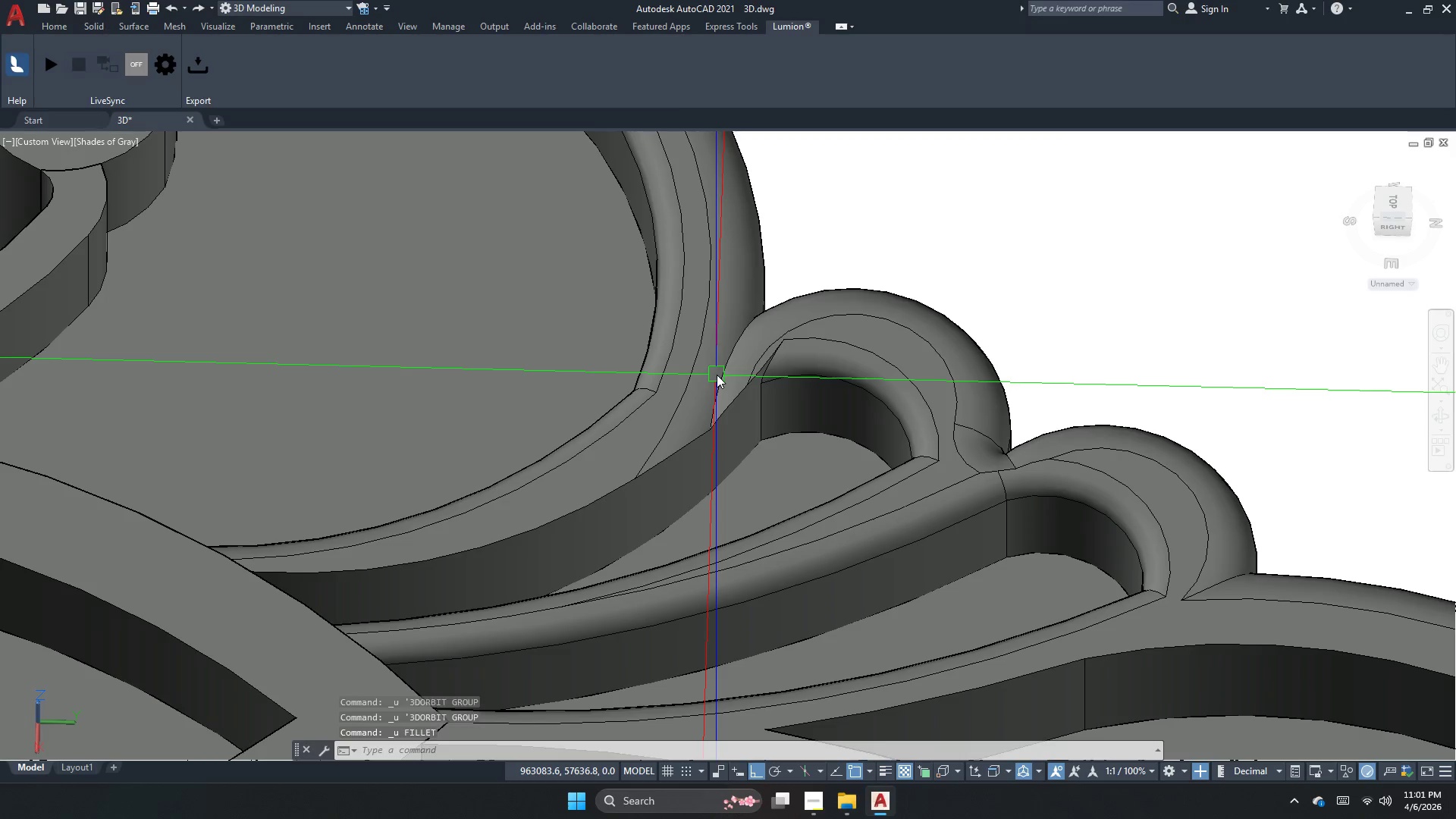 
key(Control+Z)
 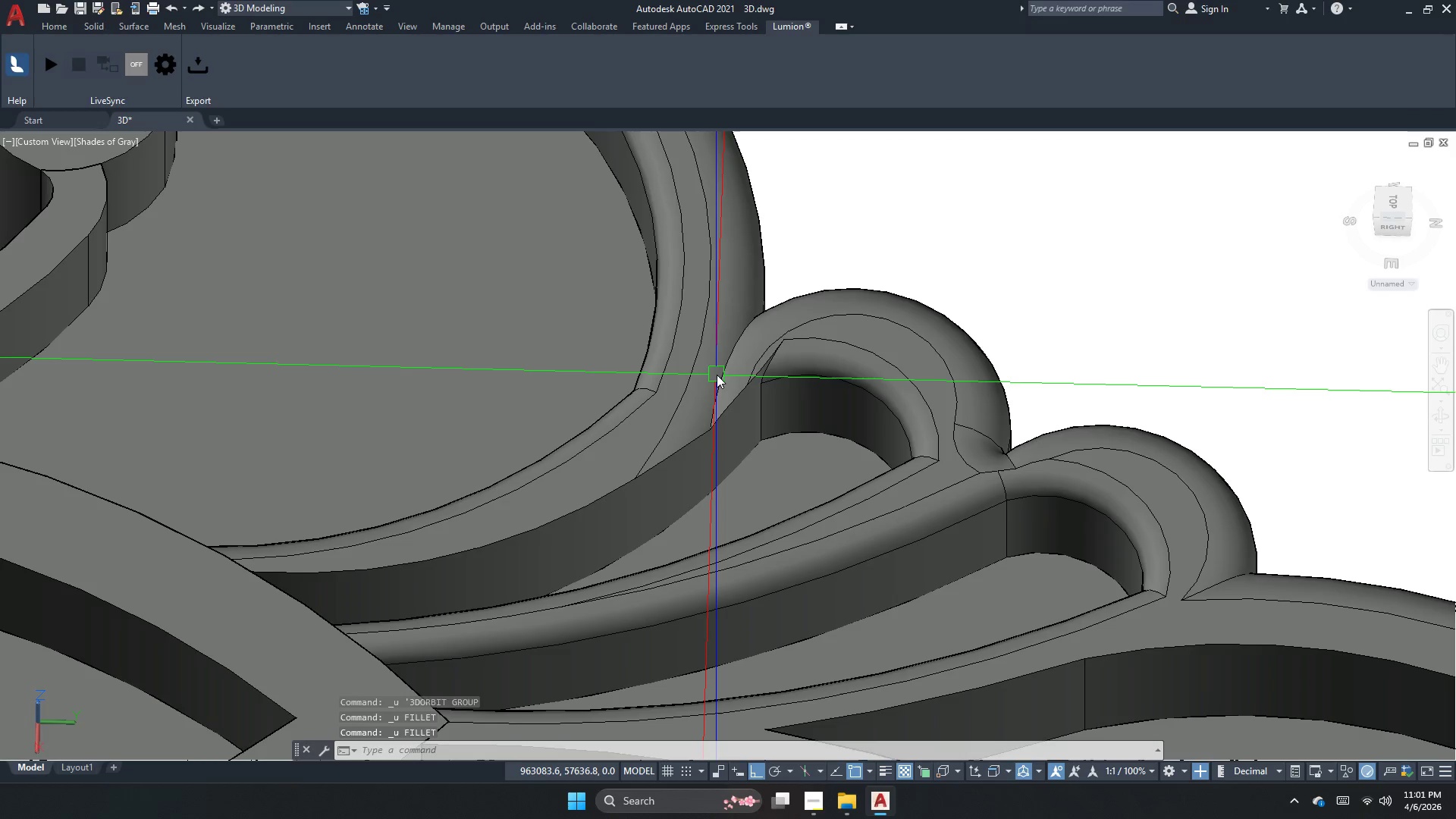 
key(Control+Z)
 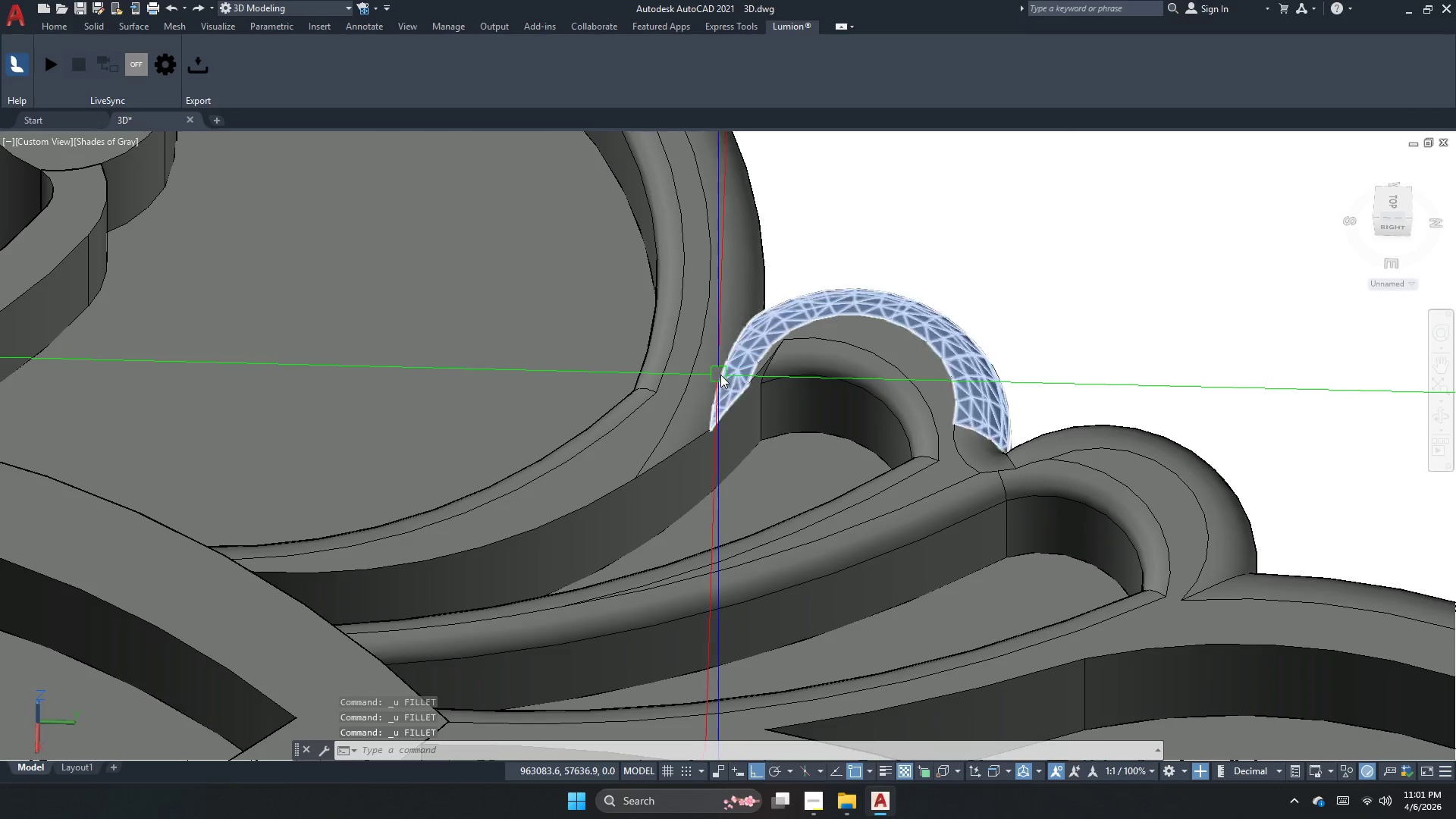 
key(Control+Z)
 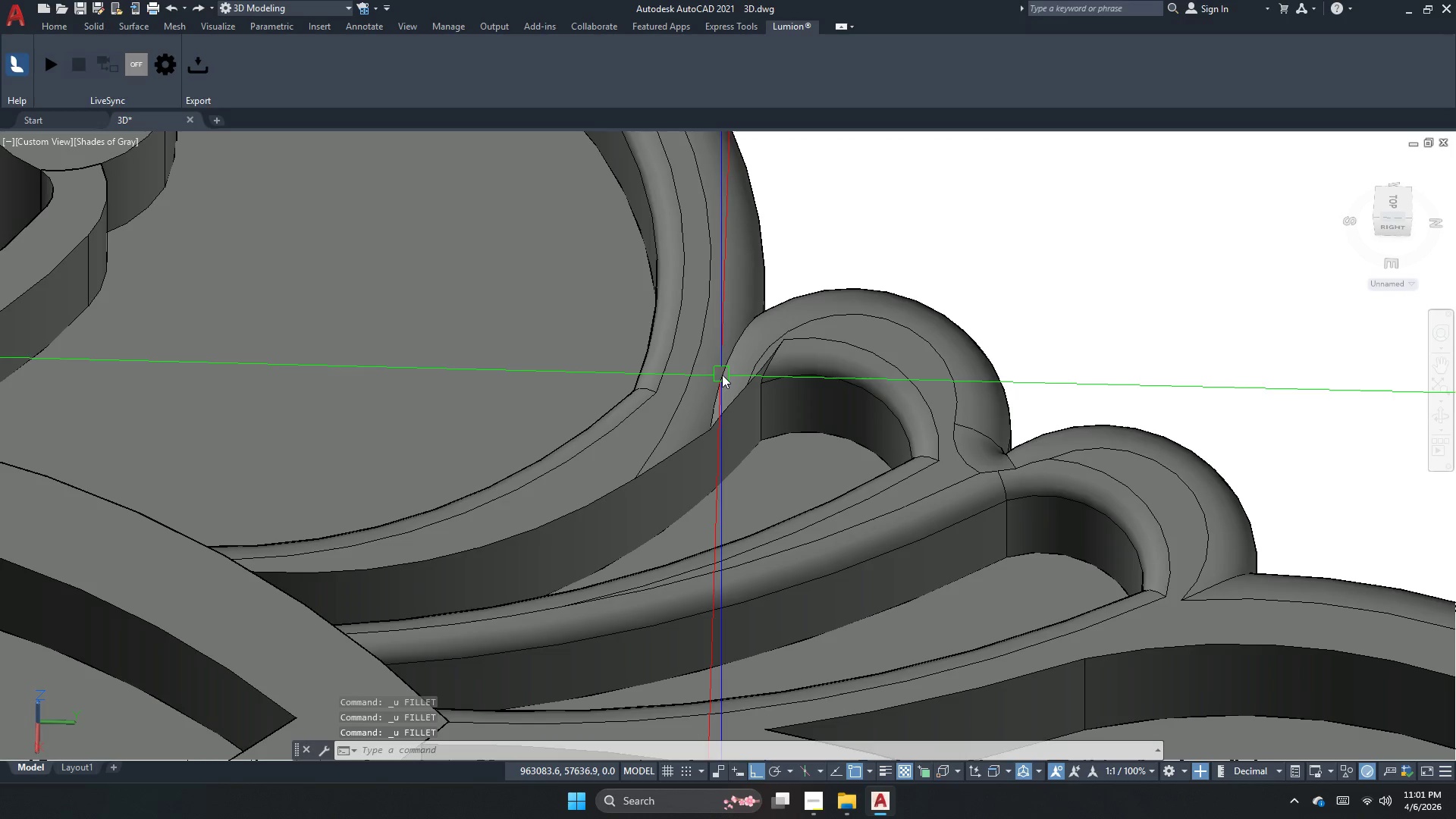 
key(Control+Z)
 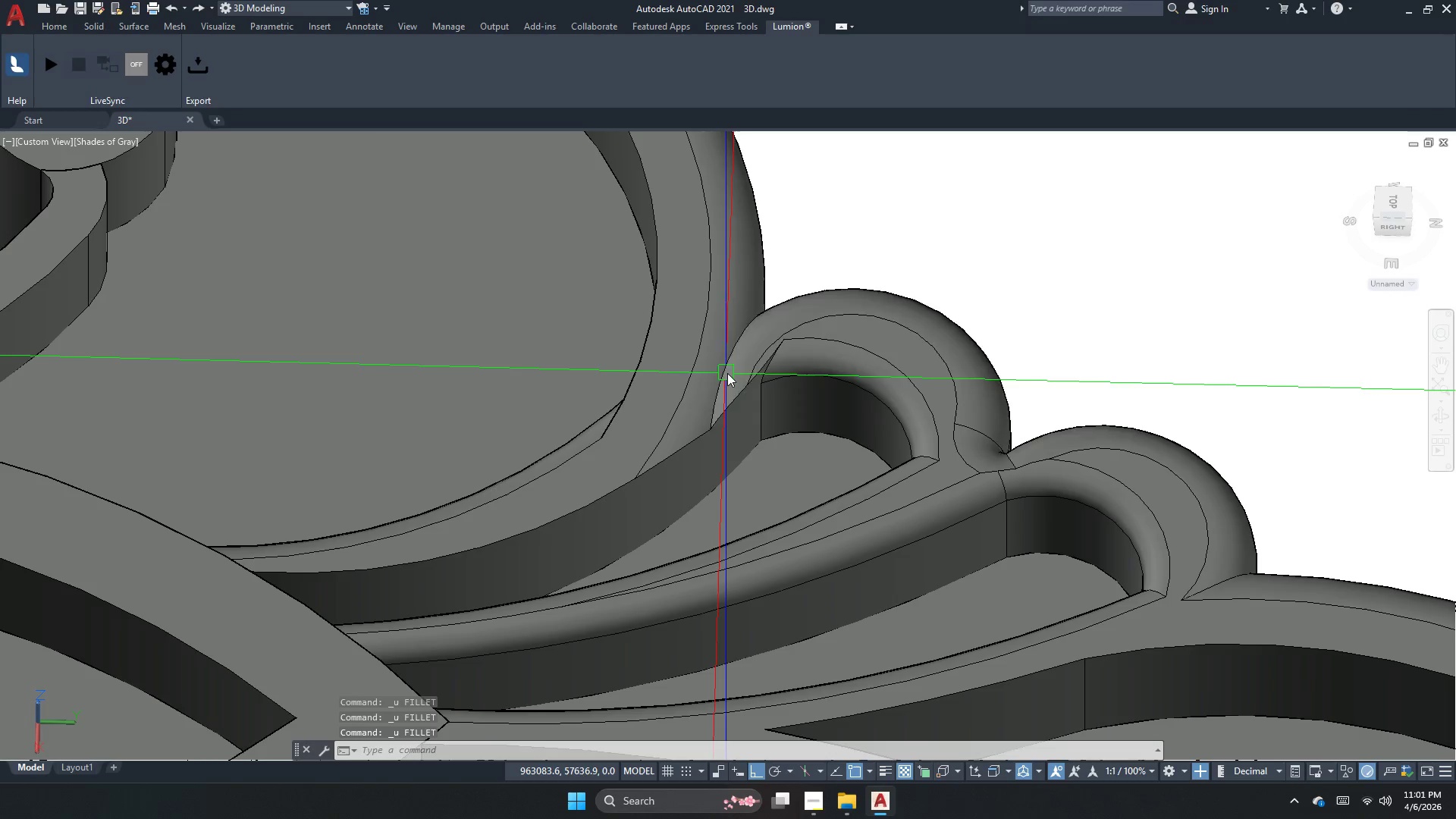 
key(Control+Z)
 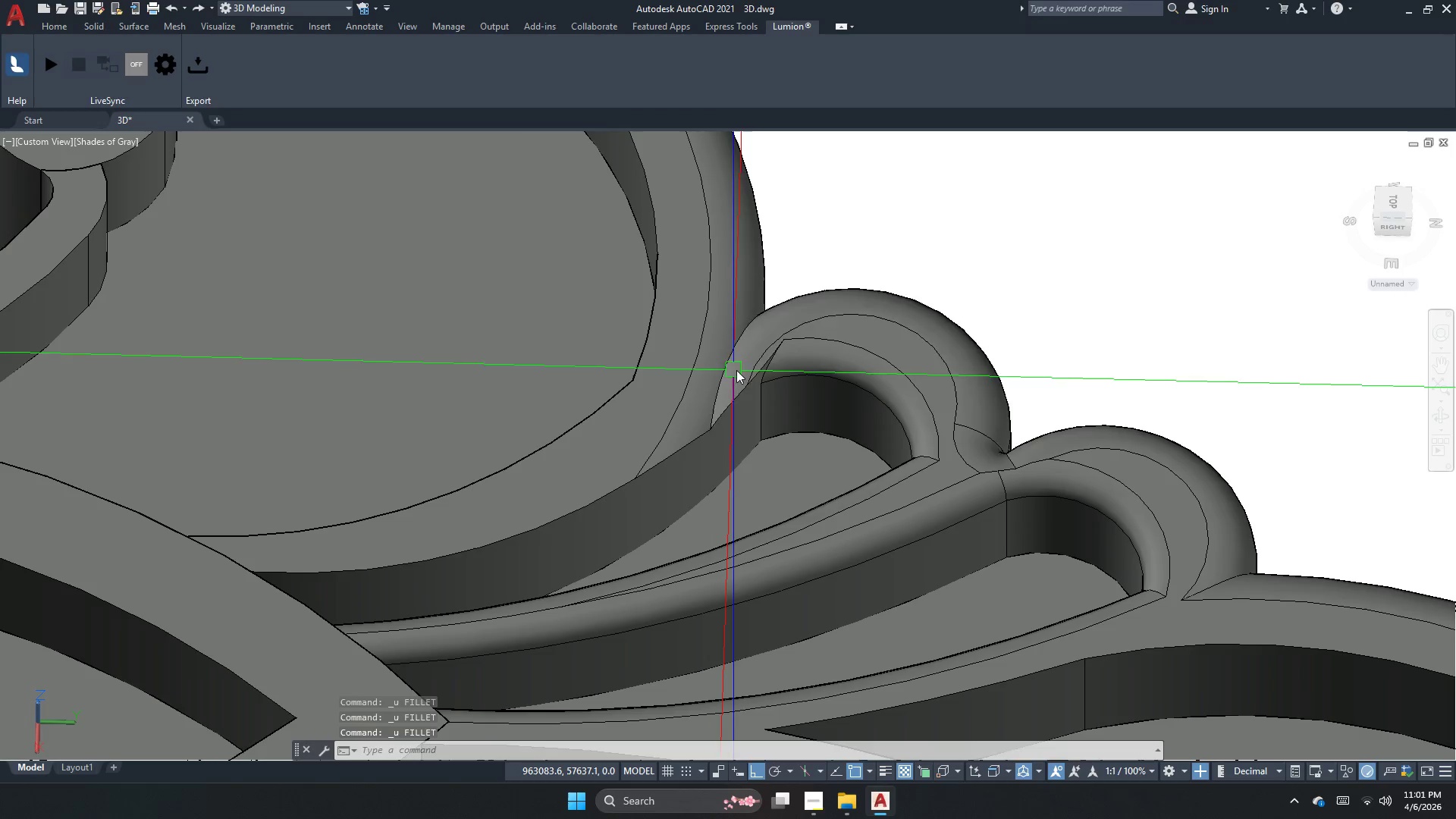 
key(Control+Z)
 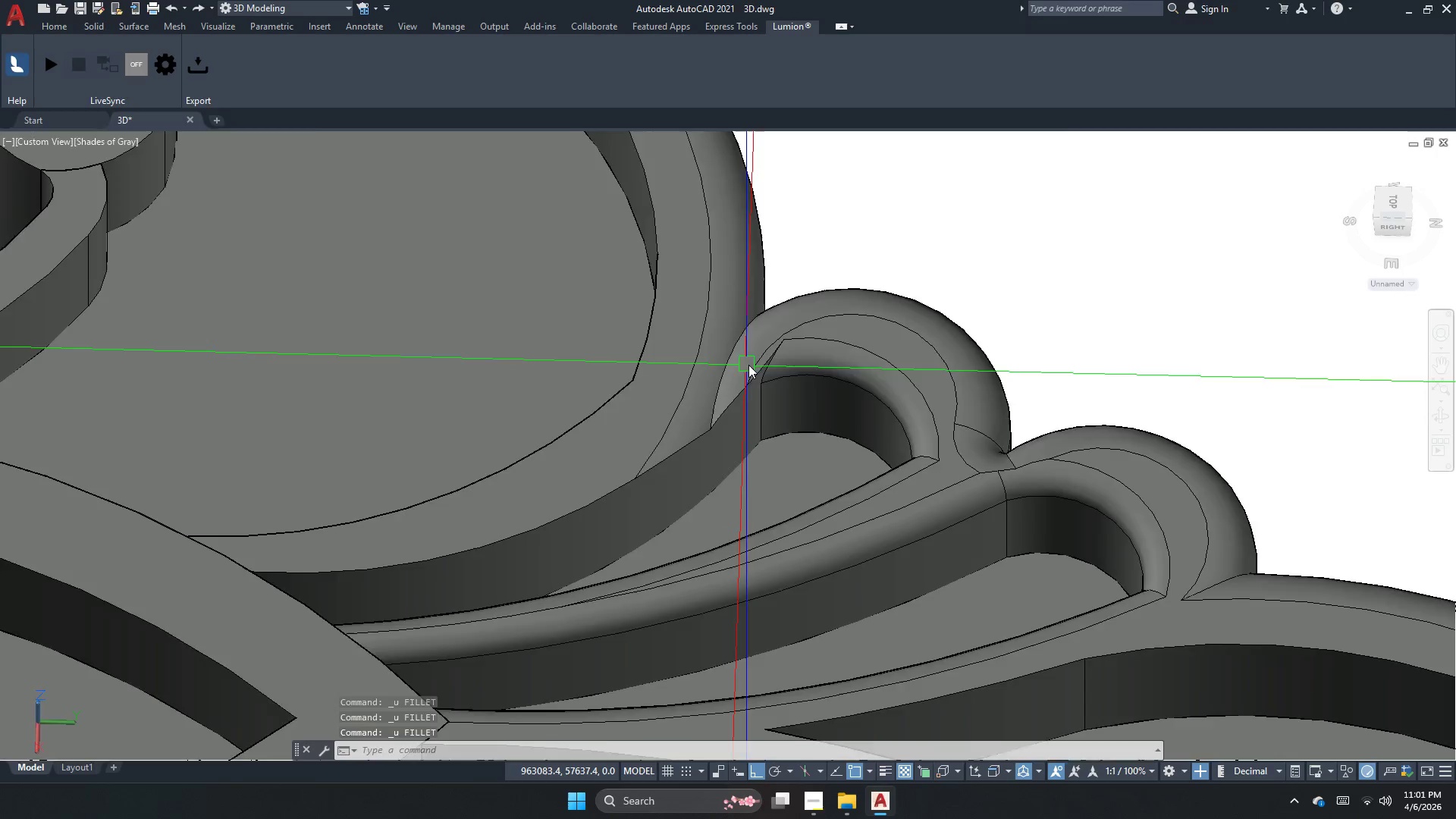 
key(Control+Z)
 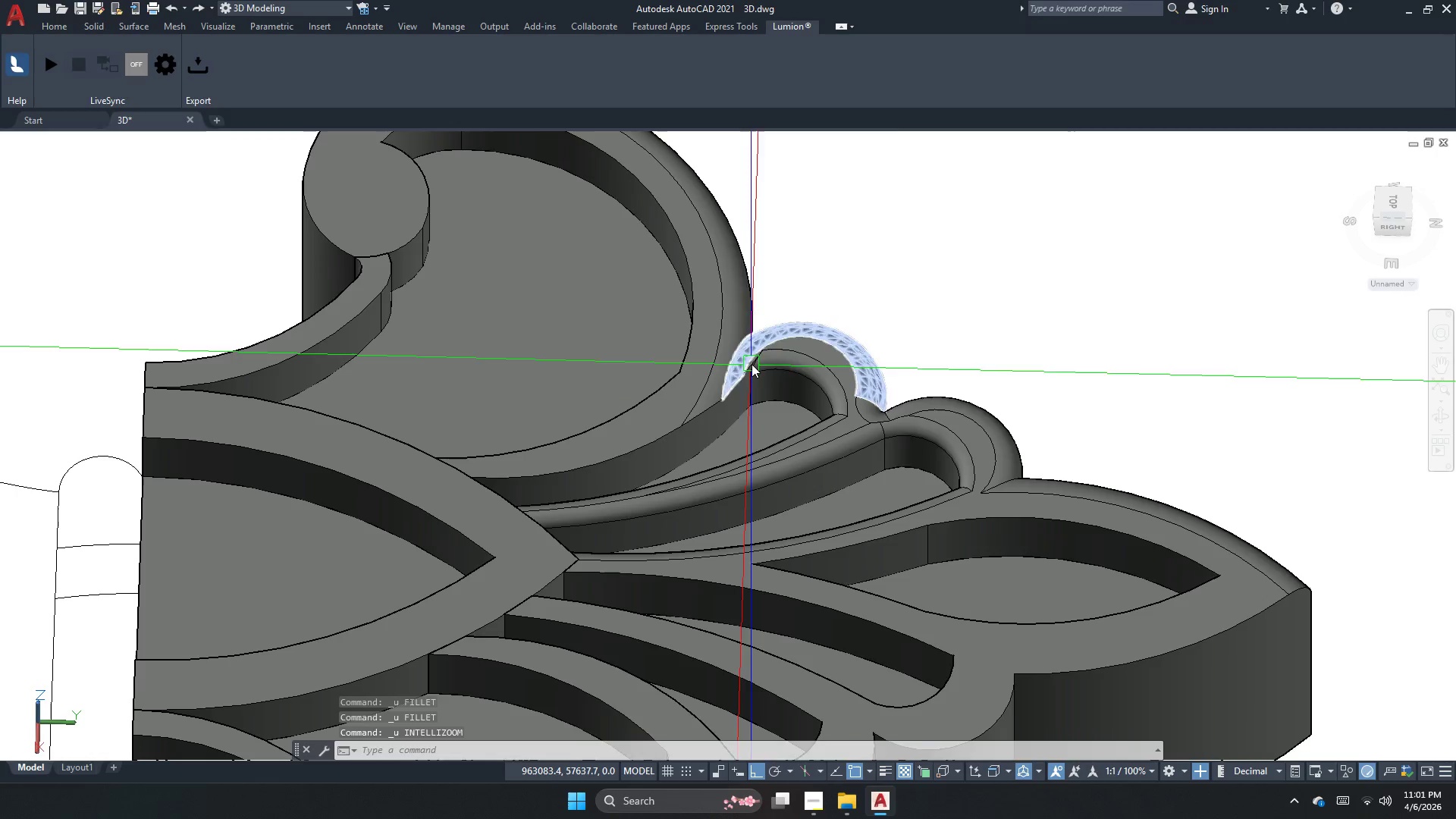 
key(Control+Z)
 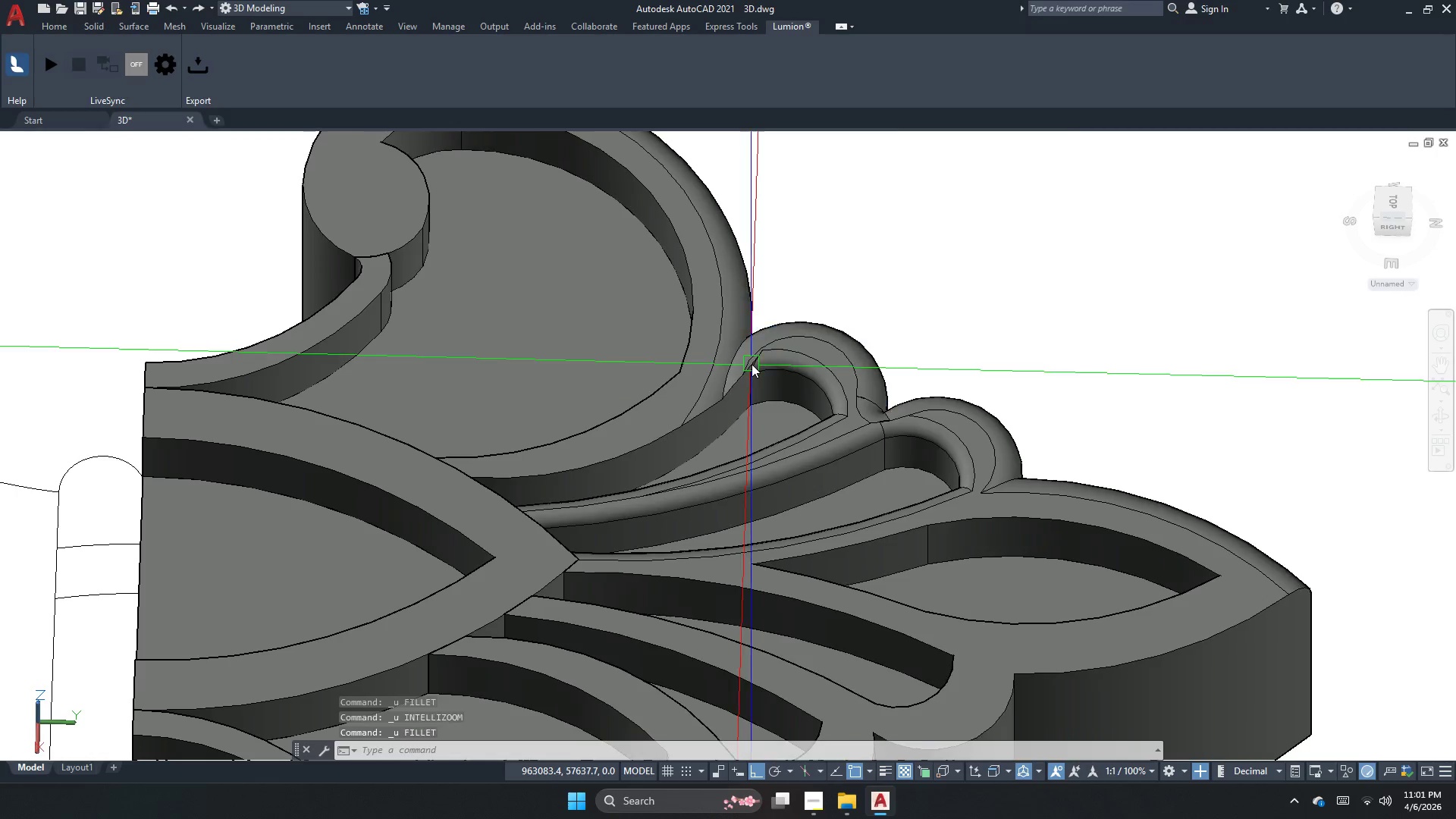 
key(Control+Z)
 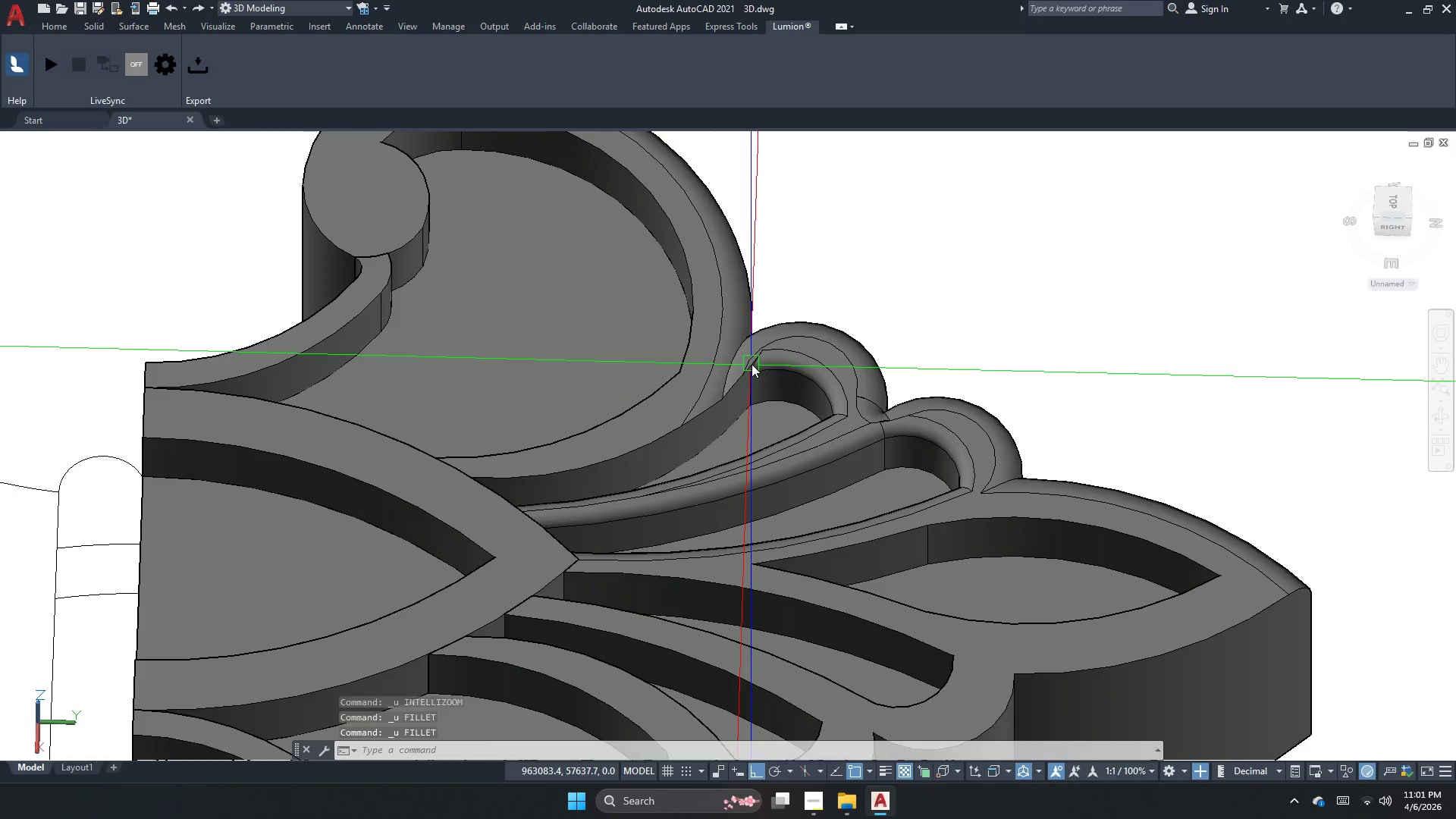 
key(Control+Z)
 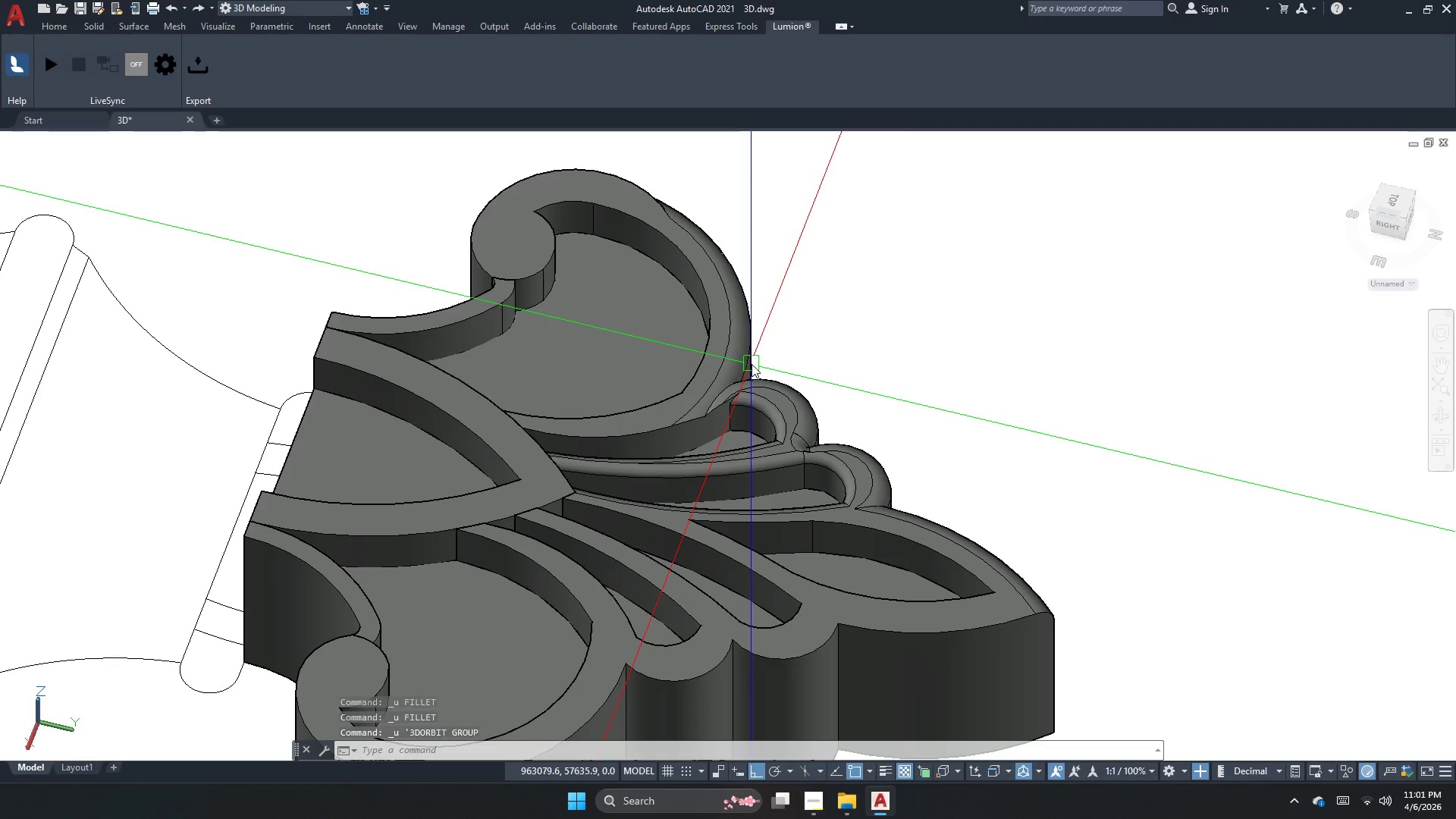 
key(Control+Z)
 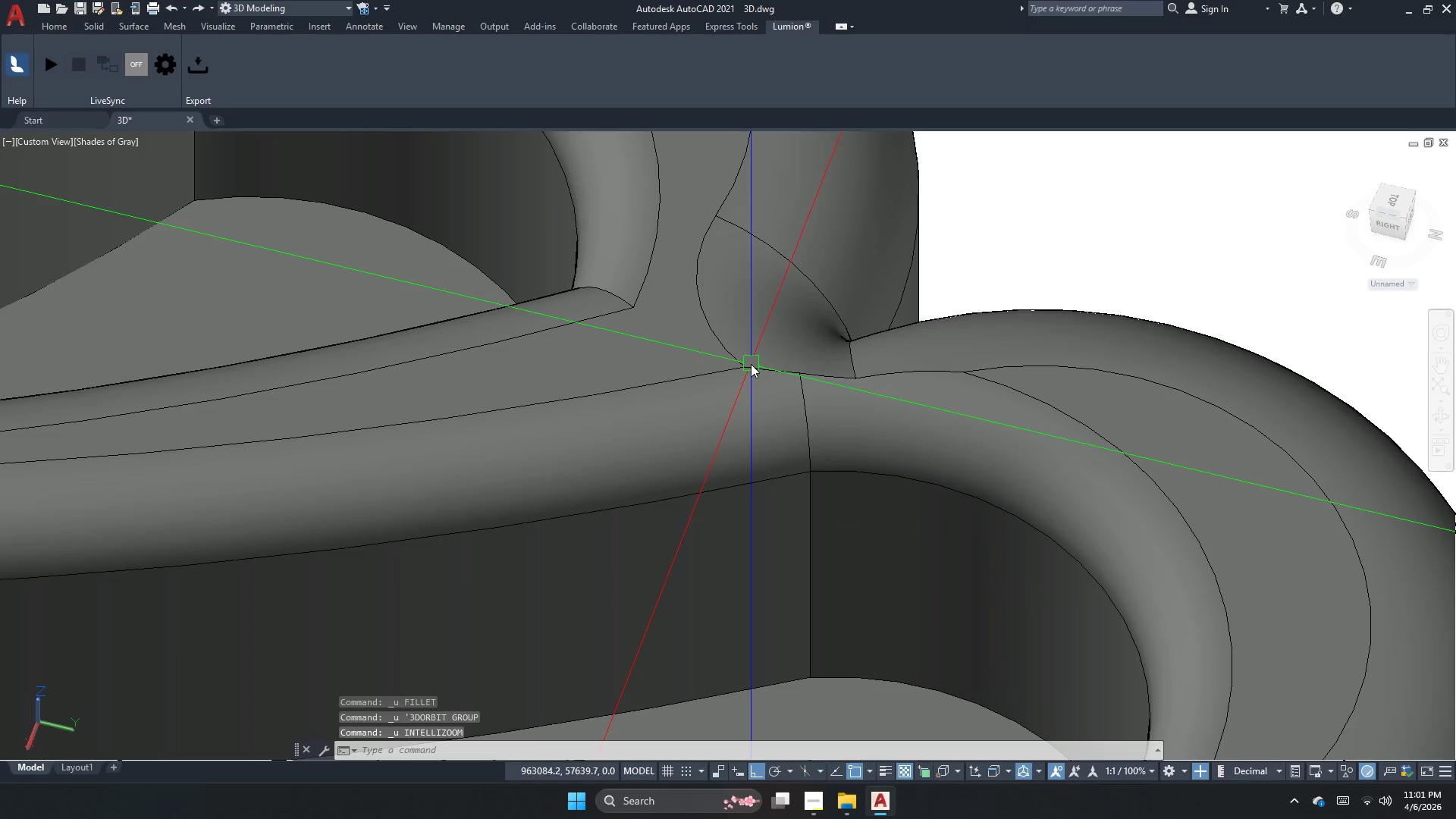 
key(Control+Z)
 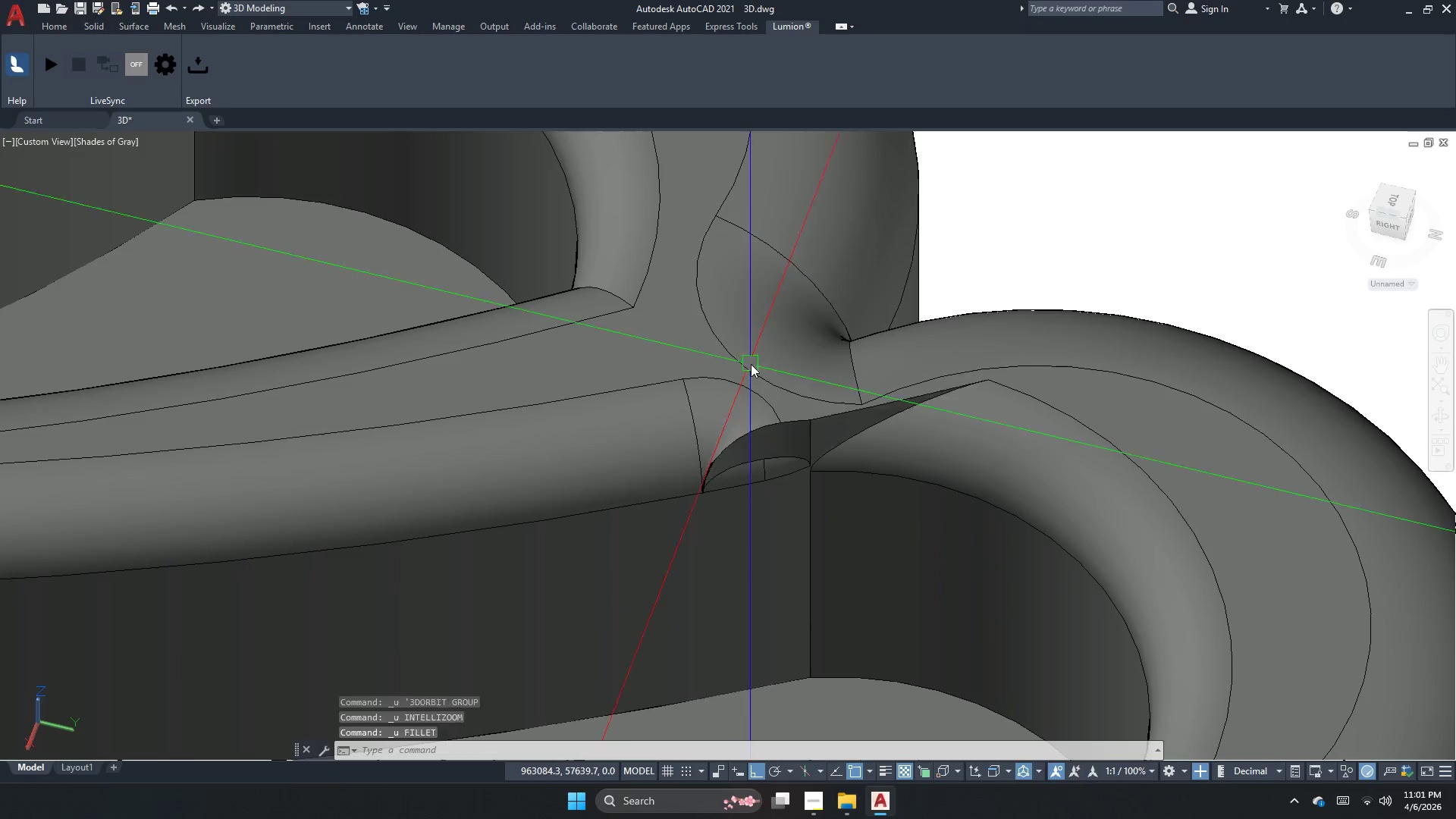 
key(Control+Z)
 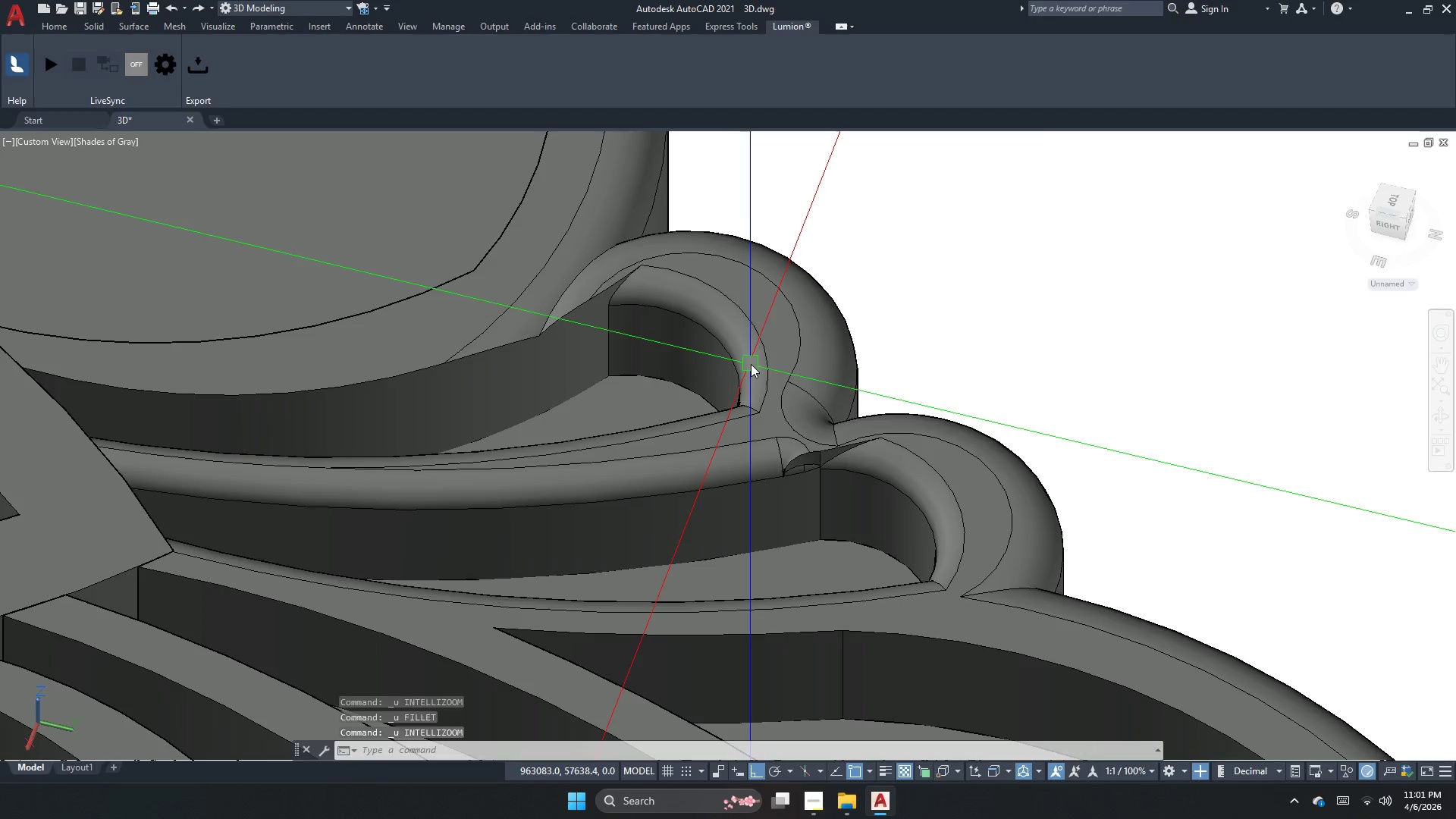 
key(Control+Z)
 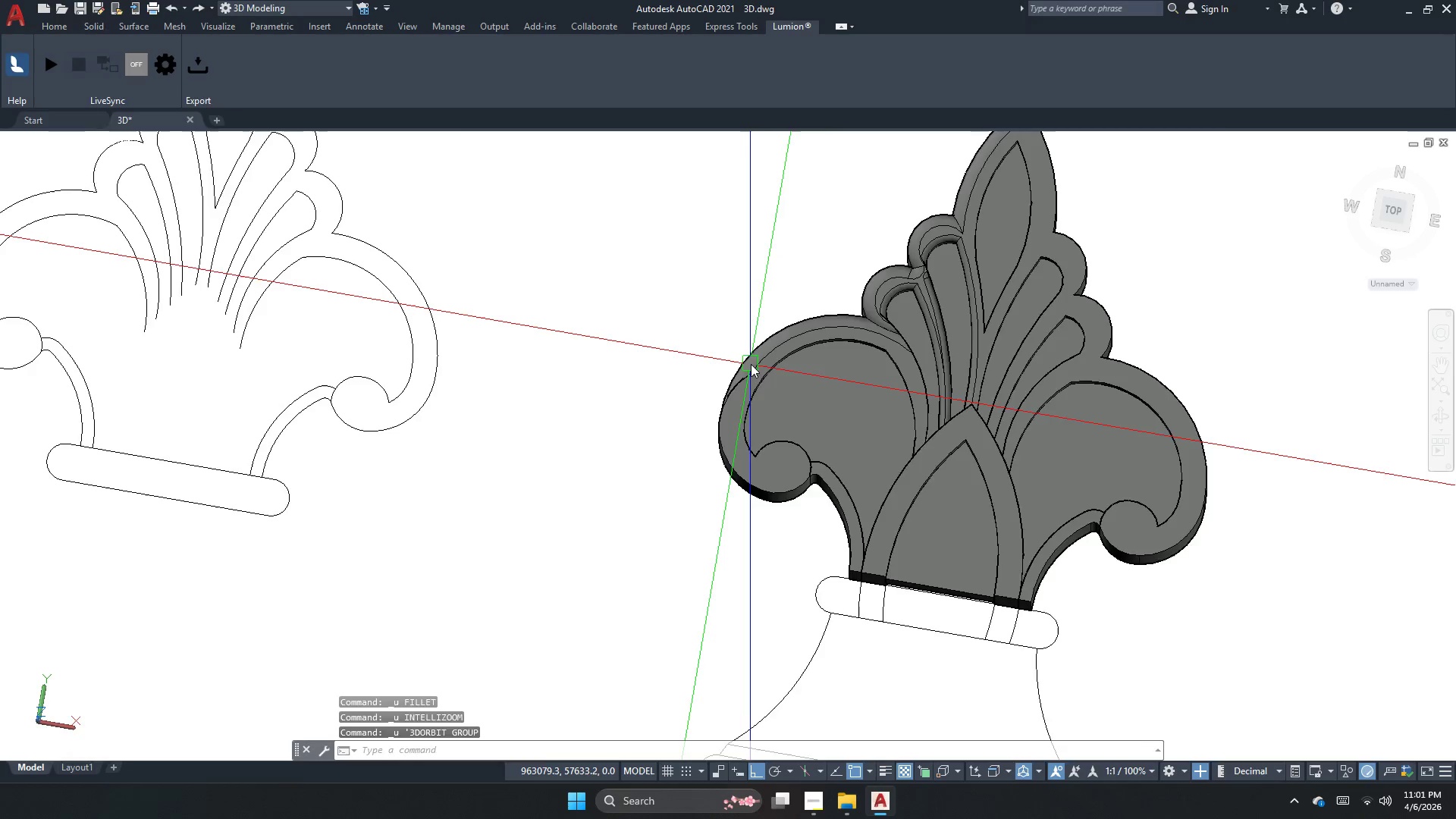 
key(Control+Z)
 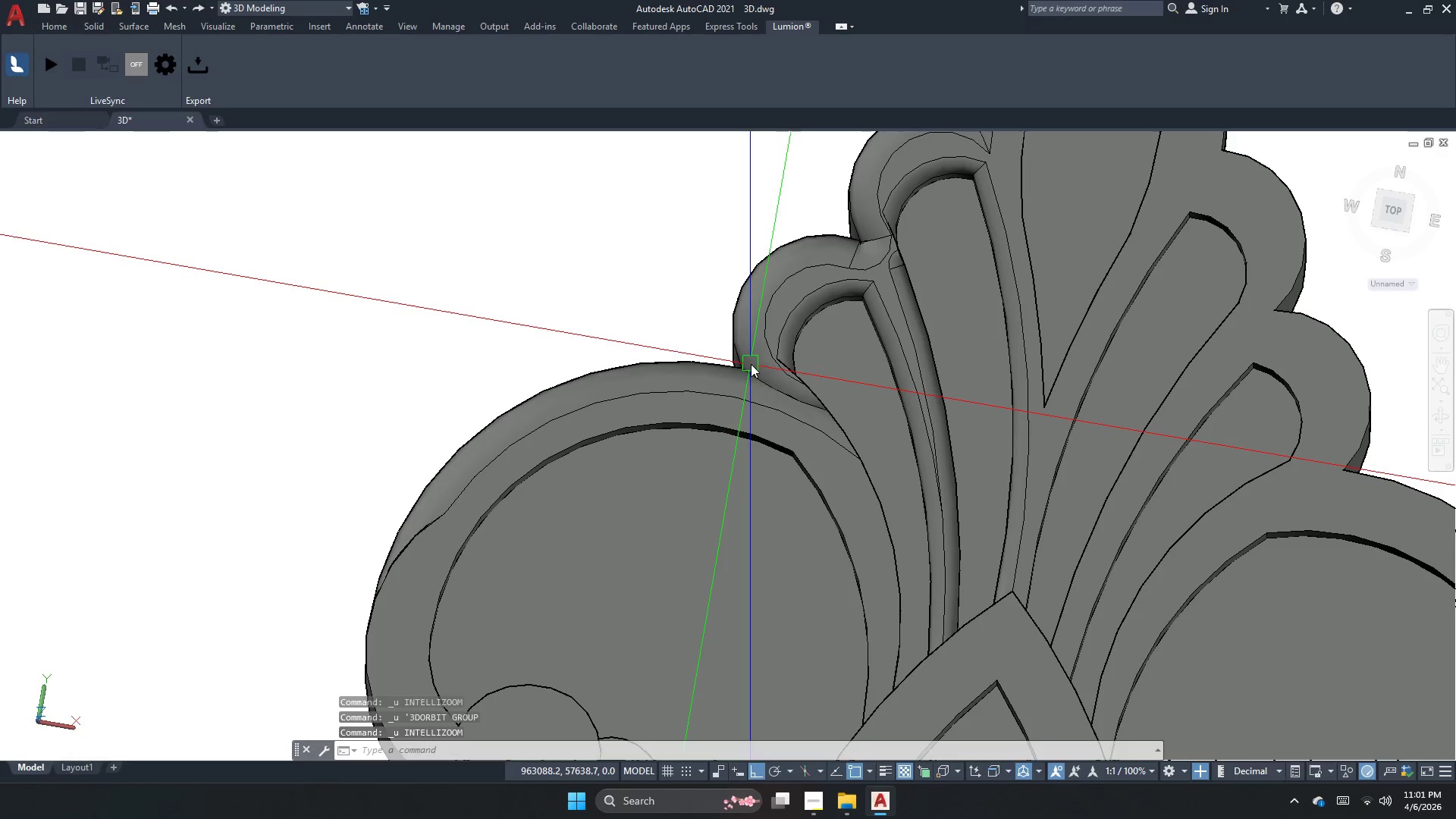 
key(Control+Z)
 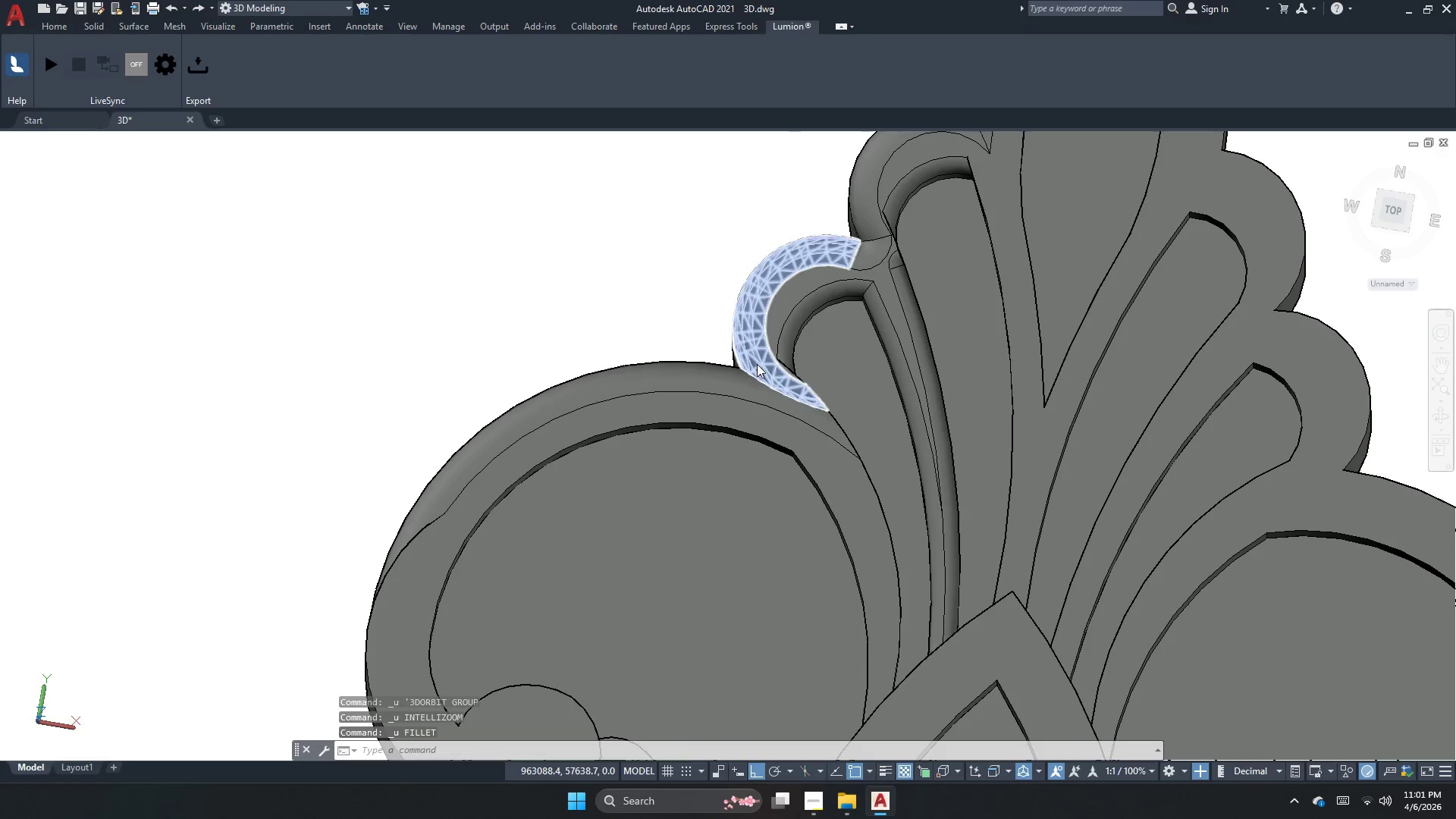 
key(Control+Z)
 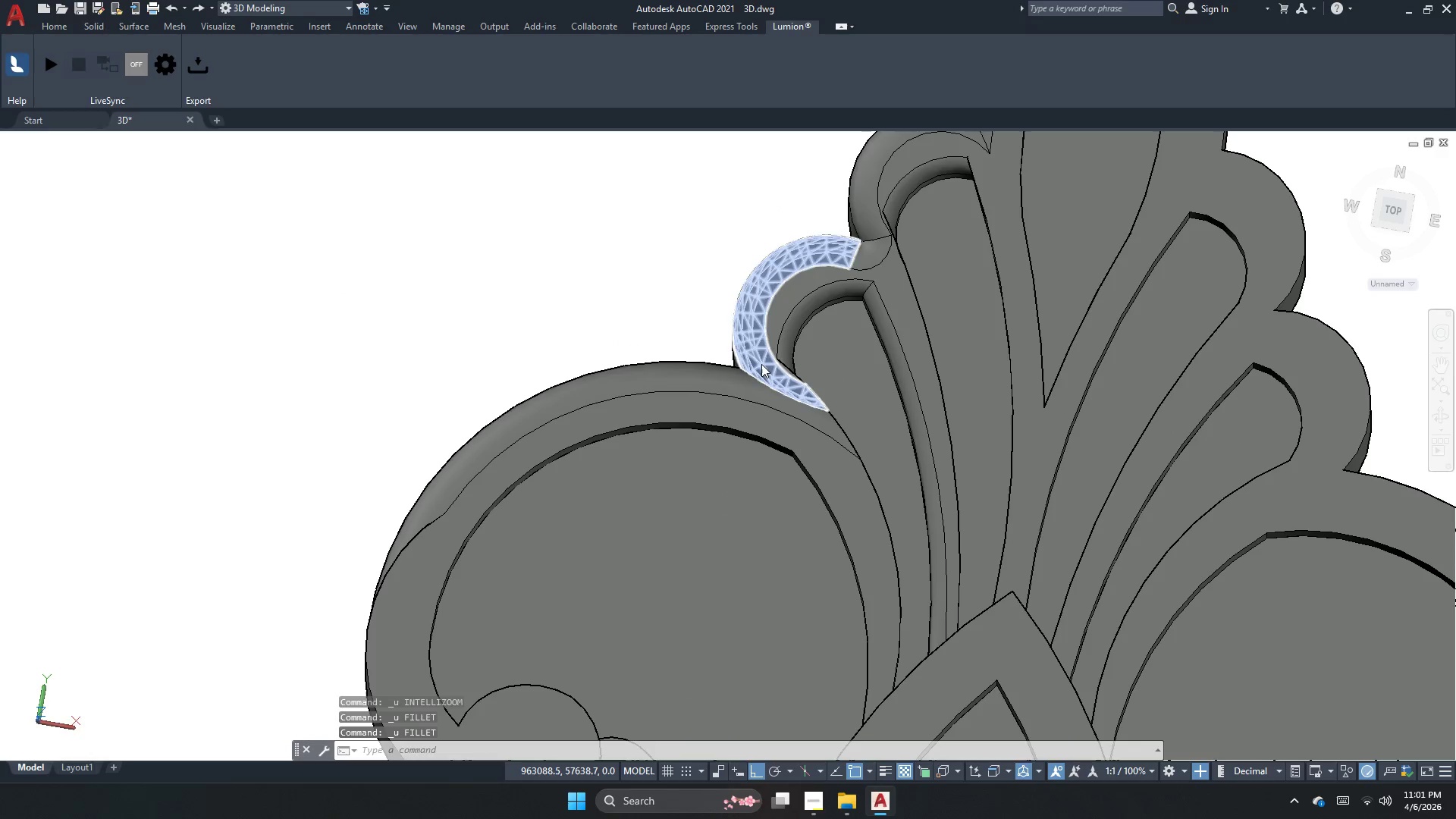 
key(Control+Z)
 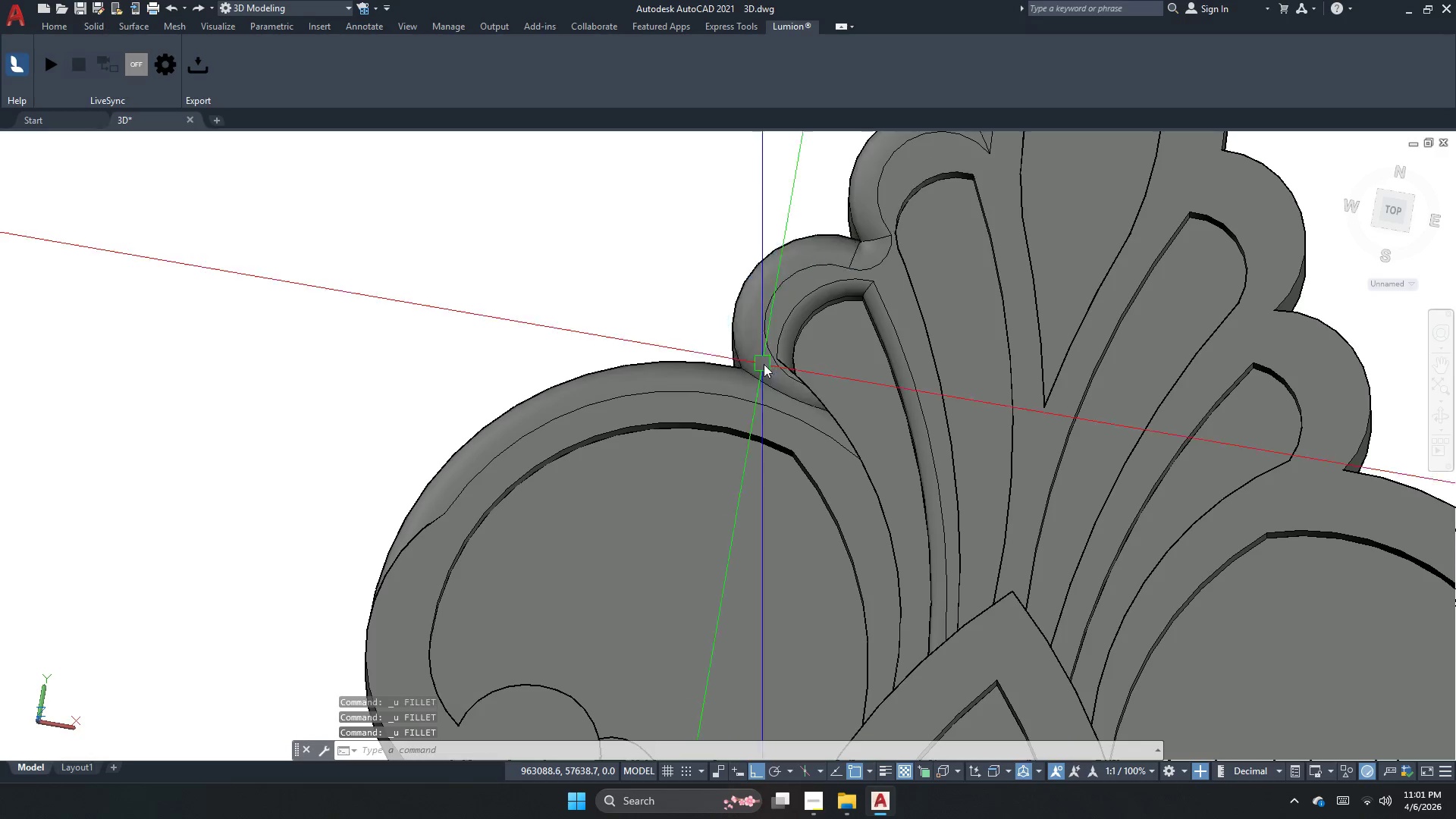 
key(Control+Z)
 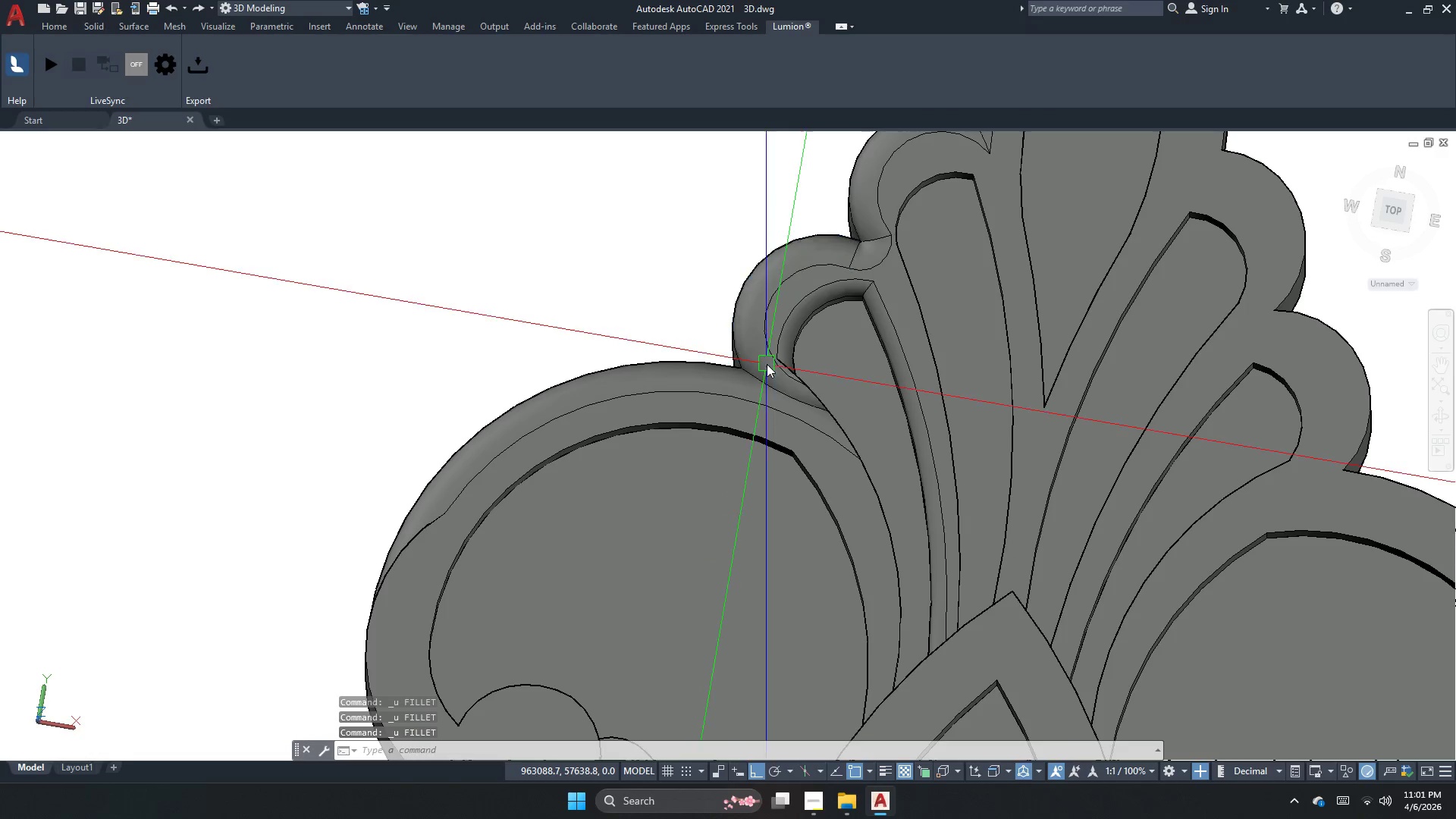 
key(Control+Z)
 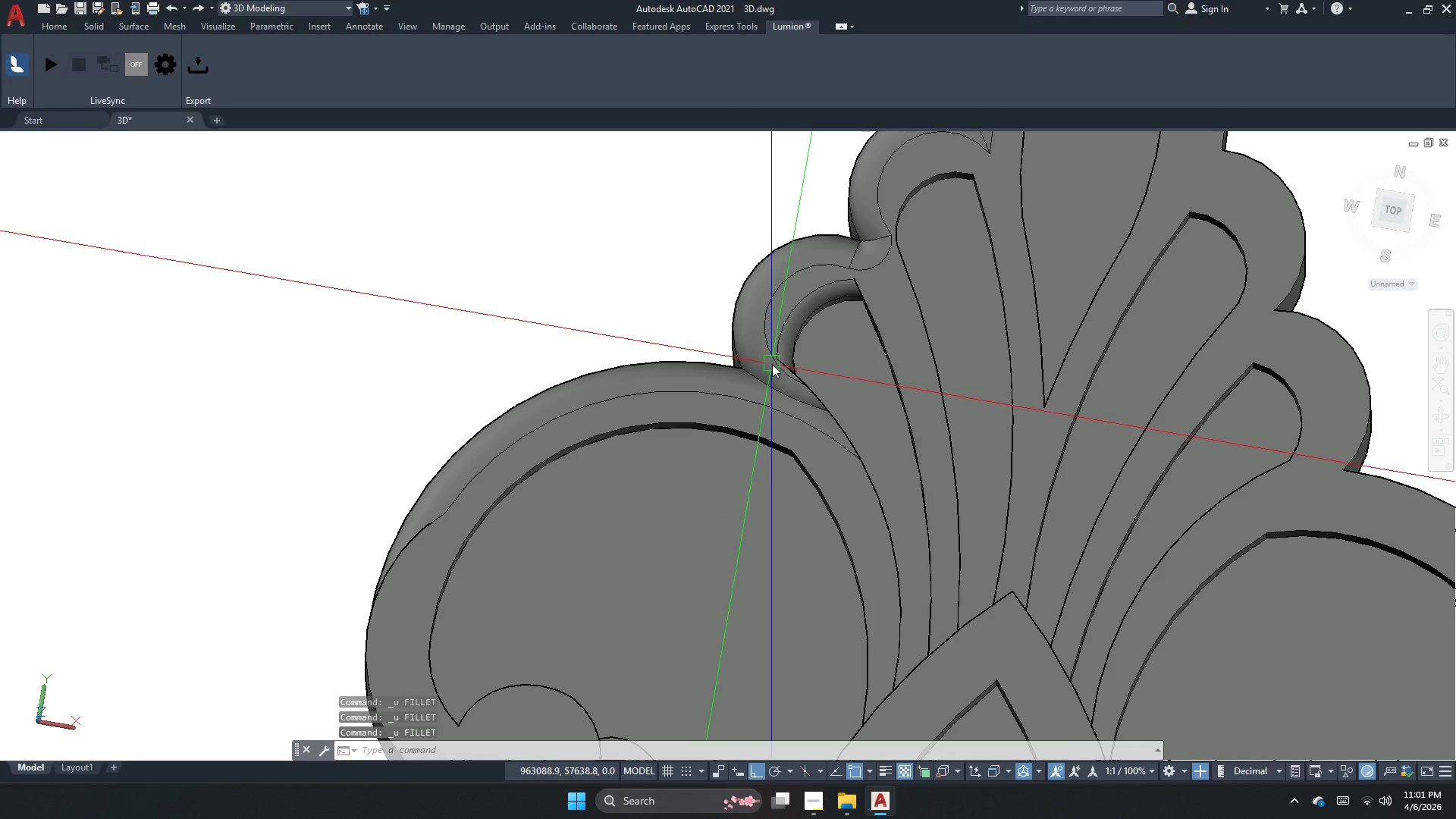 
key(Control+Z)
 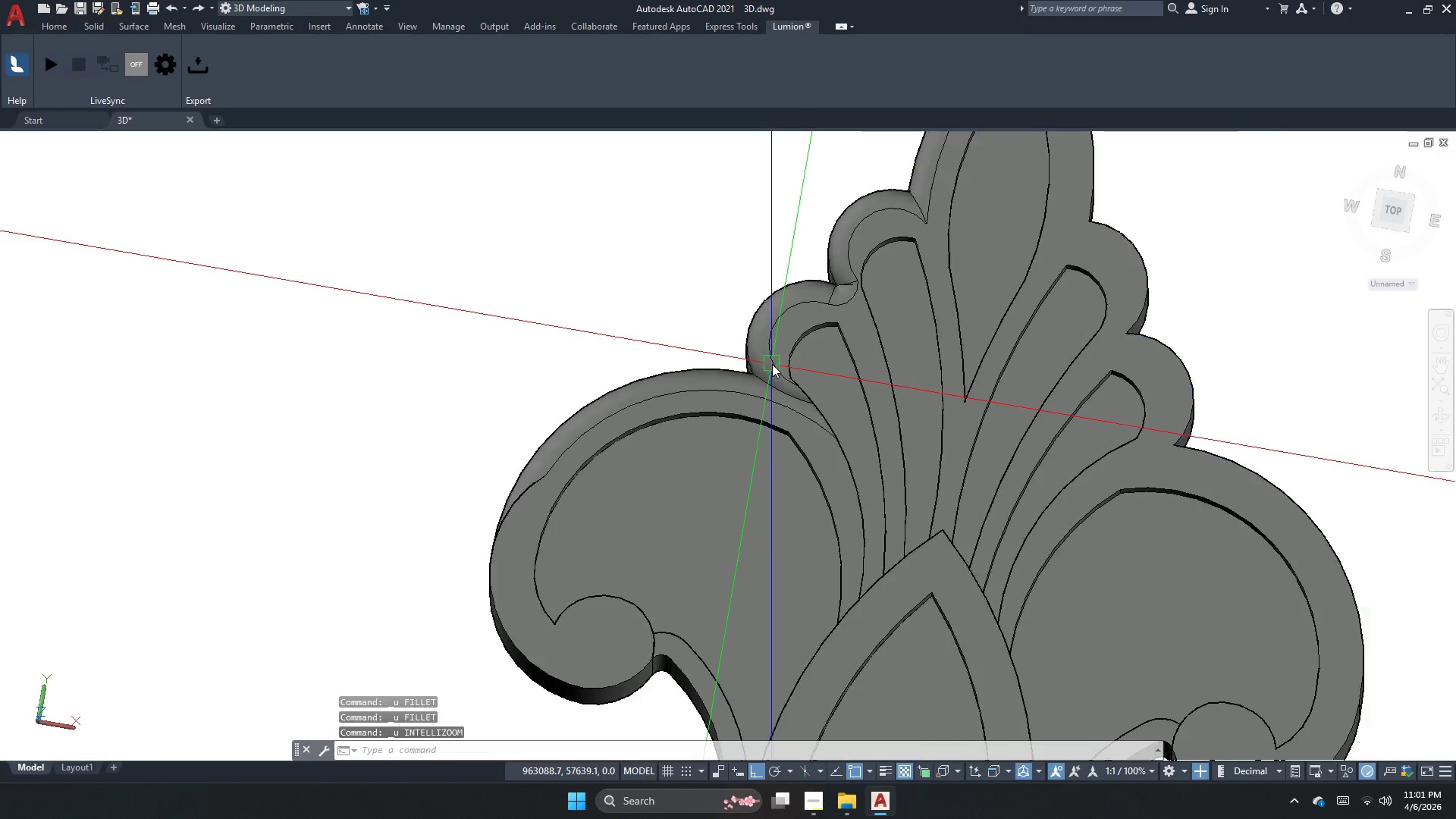 
key(Control+Z)
 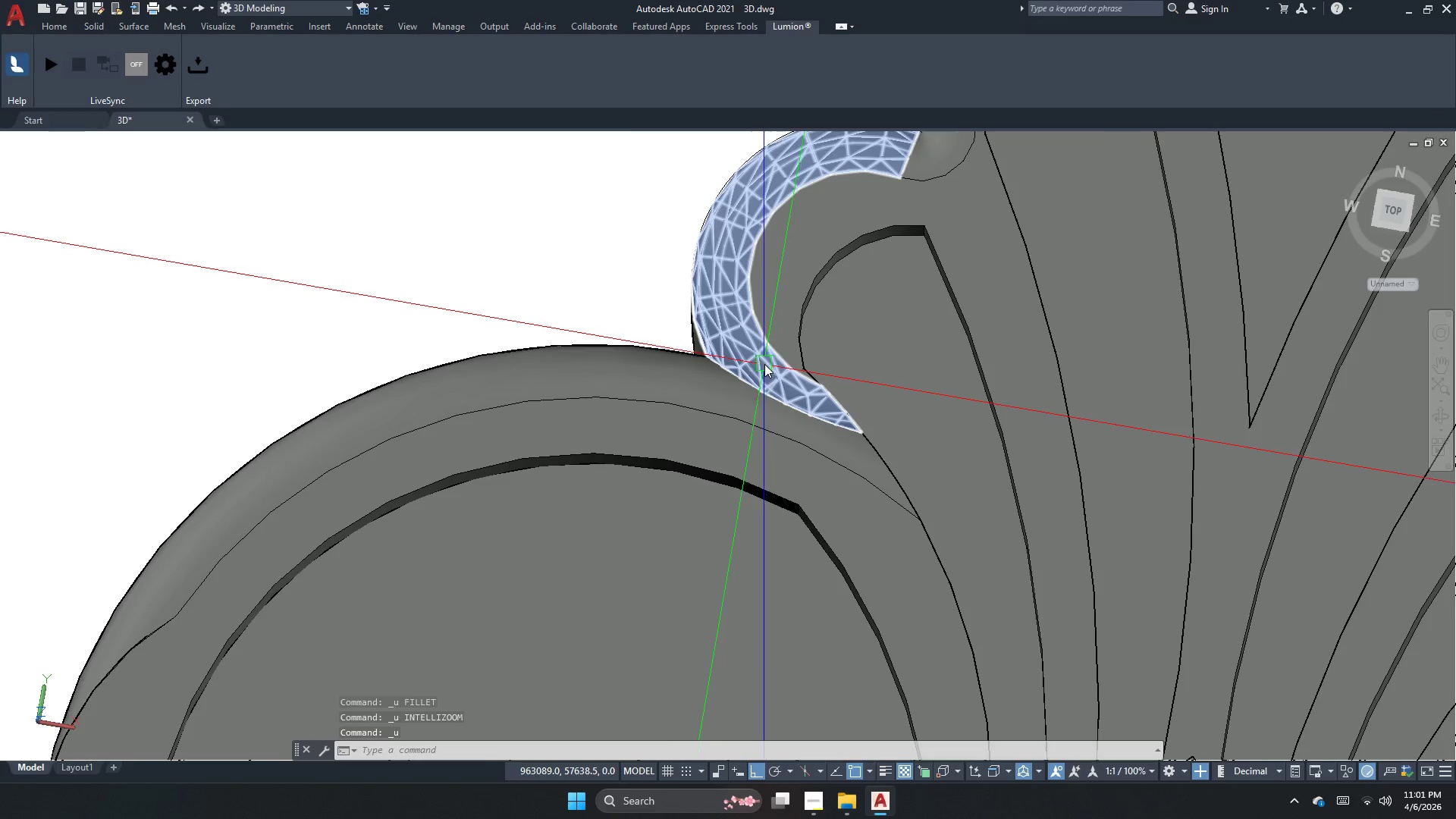 
key(Control+Z)
 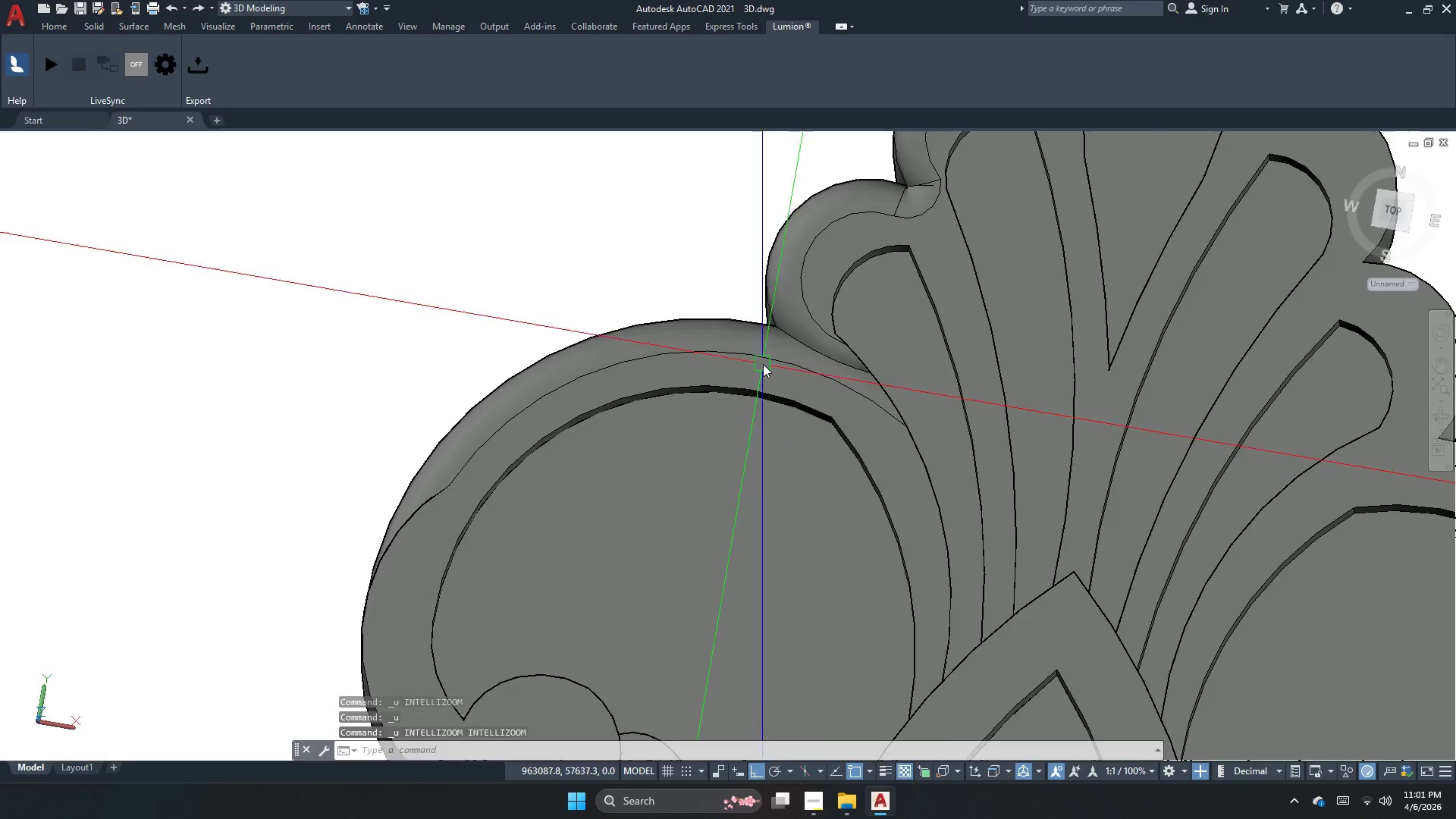 
key(Control+Z)
 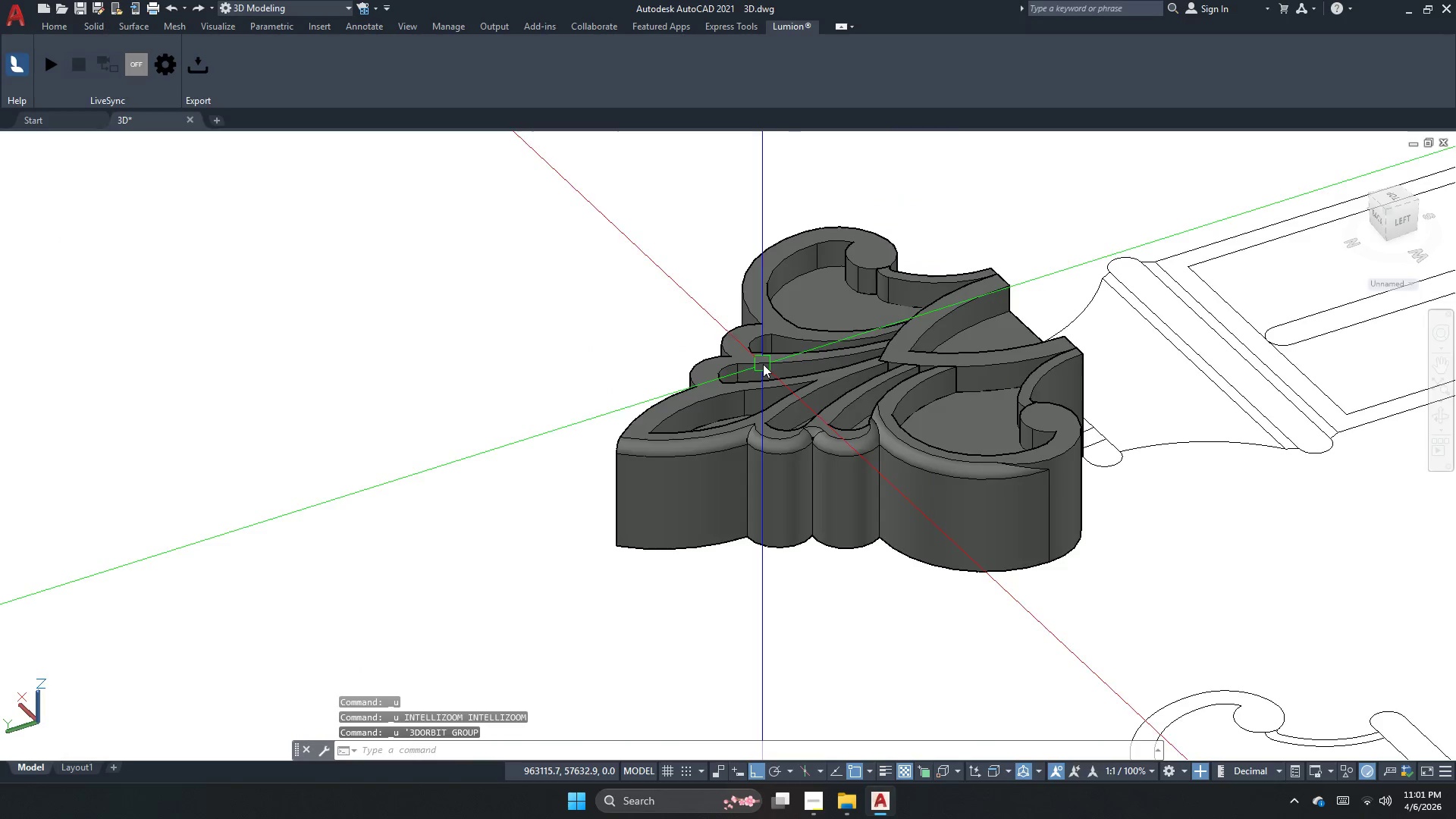 
key(Control+Z)
 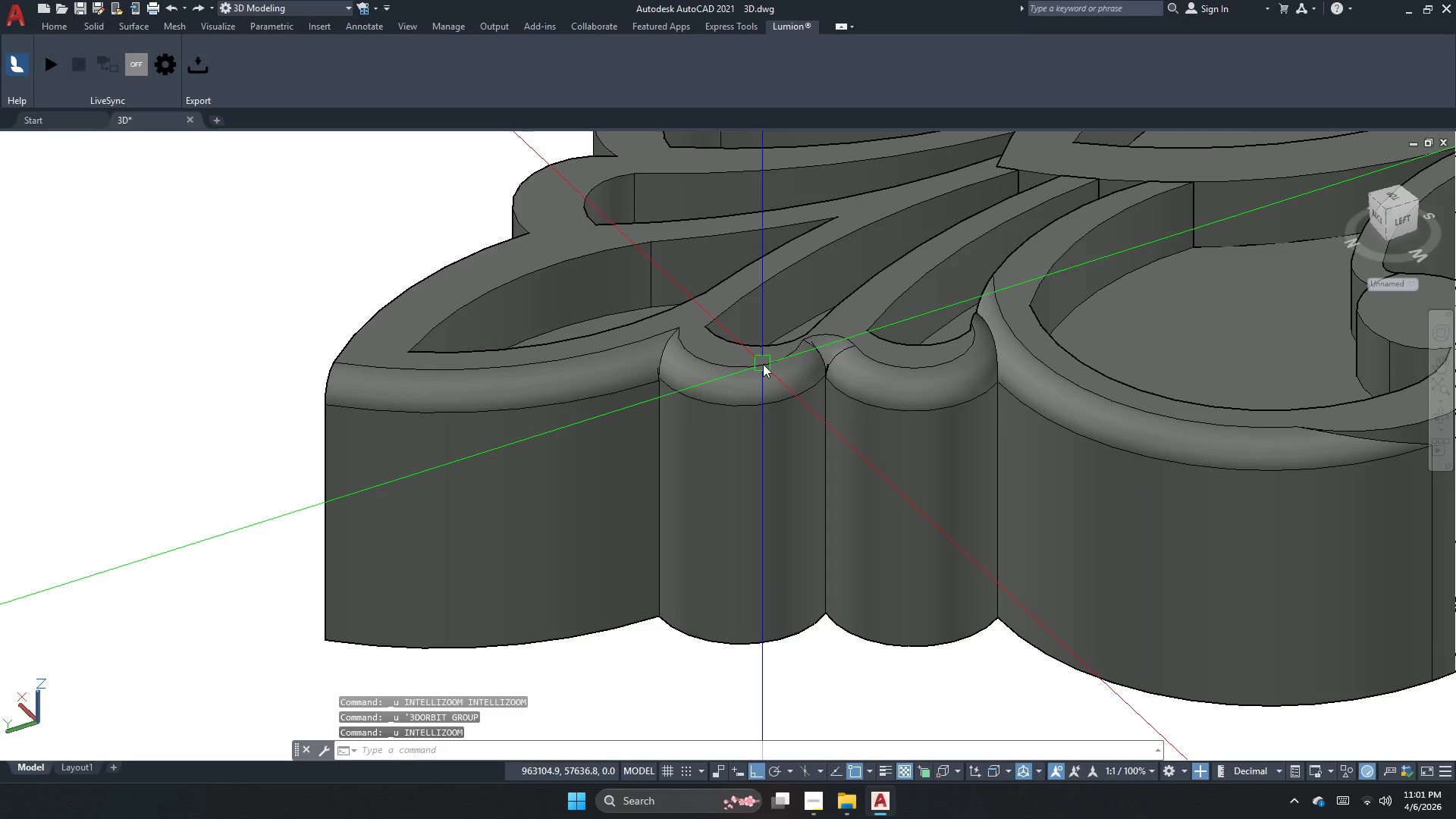 
key(Control+Z)
 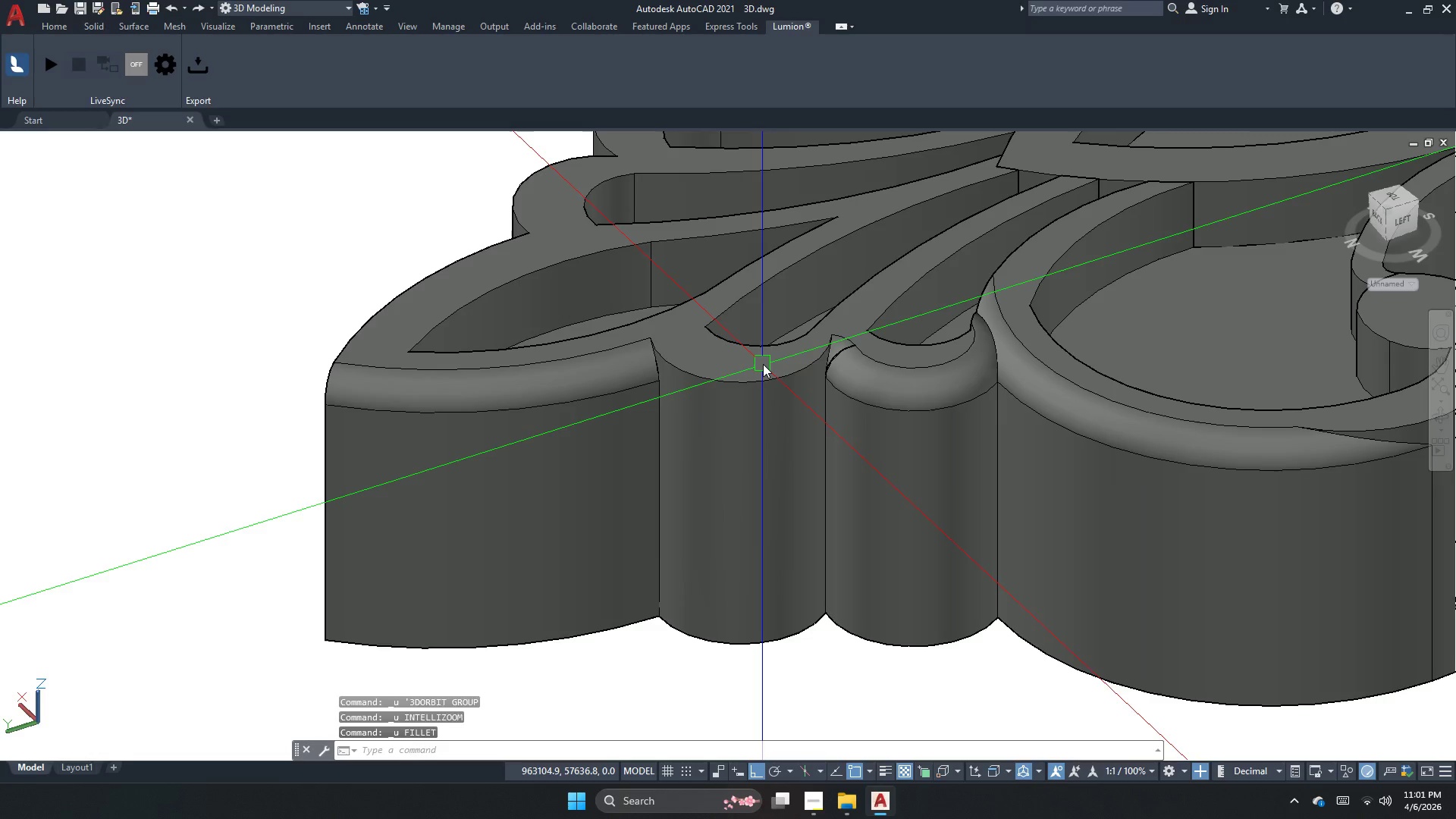 
key(Control+Z)
 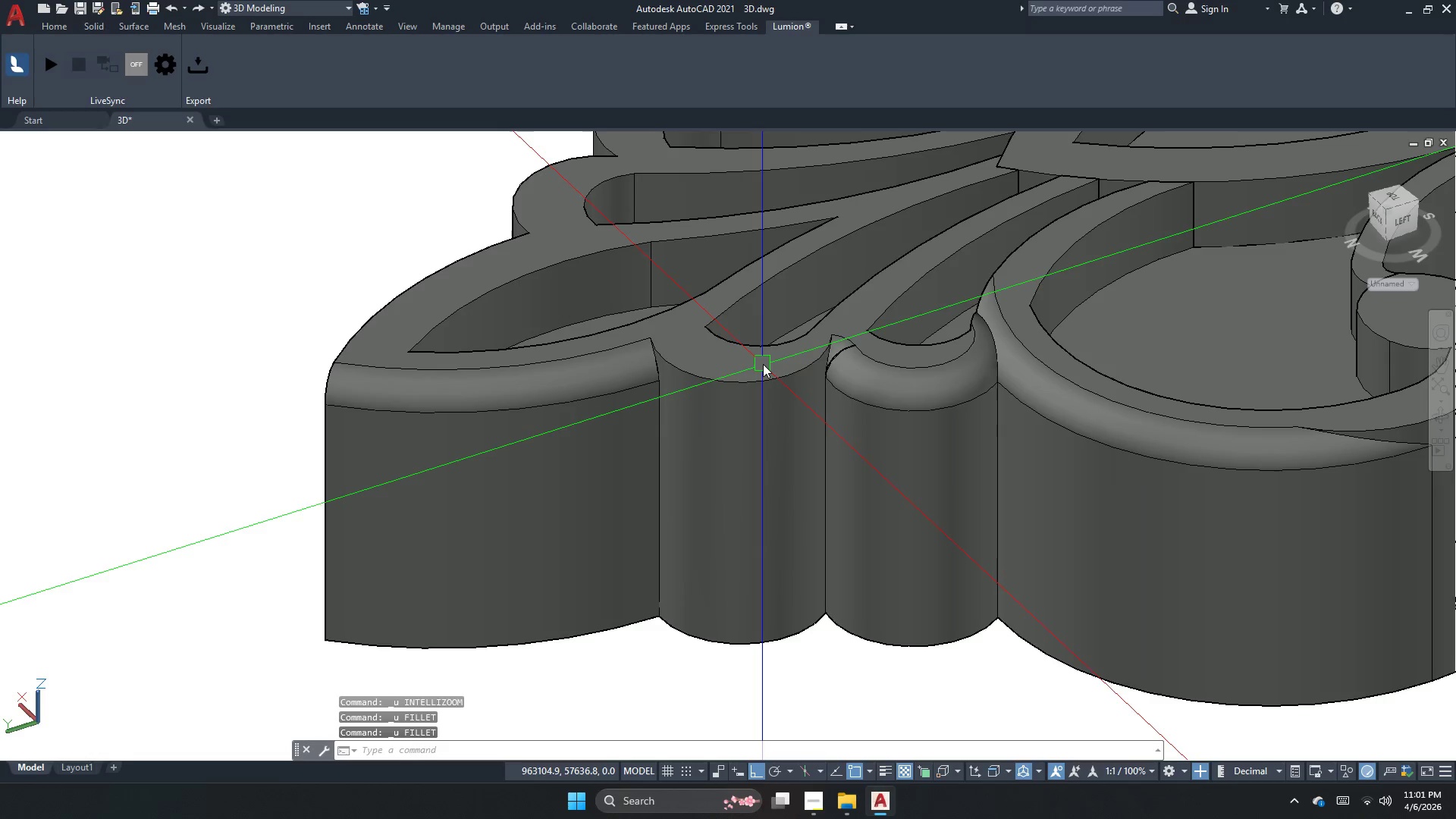 
key(Control+Z)
 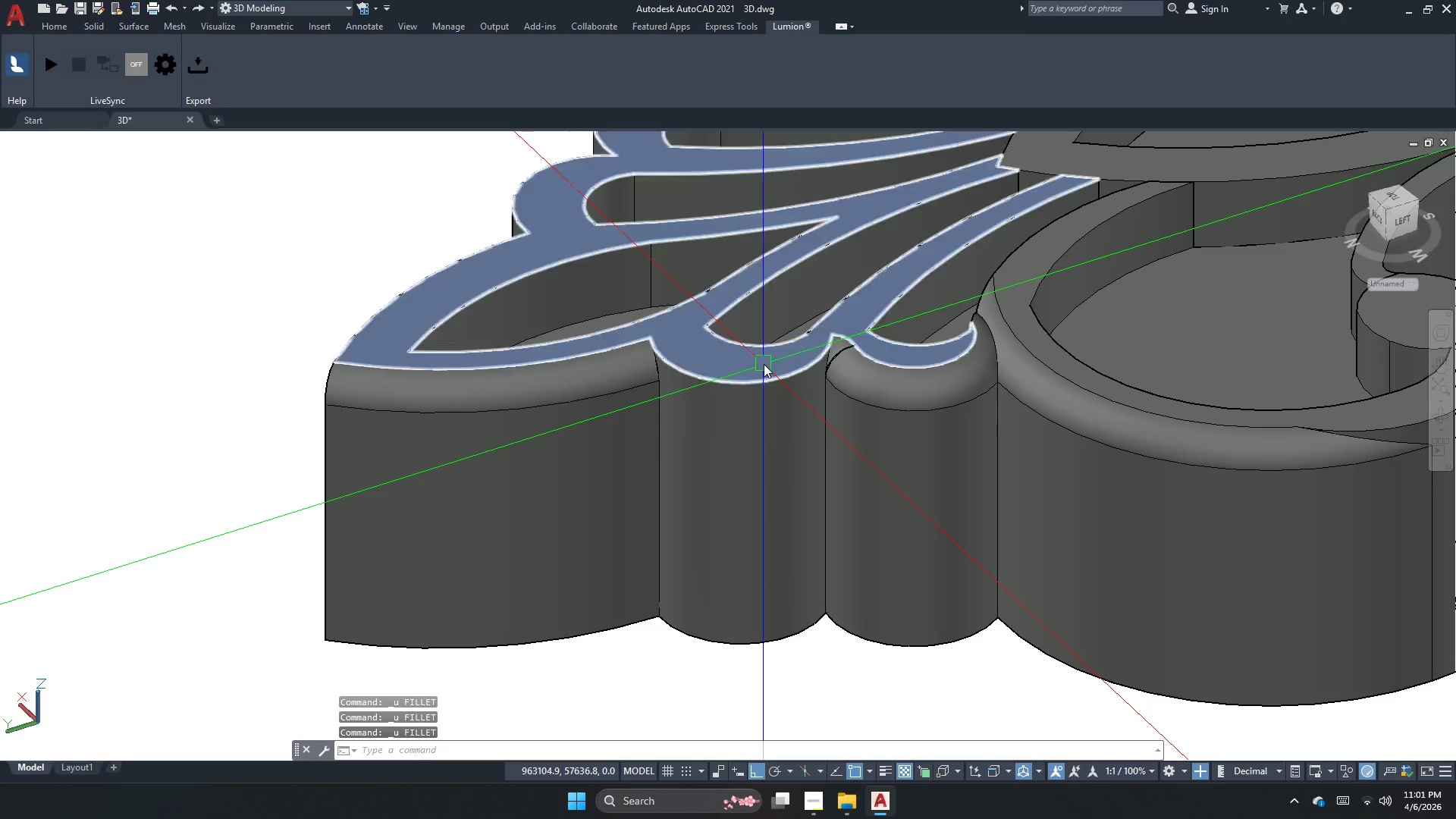 
key(Control+Z)
 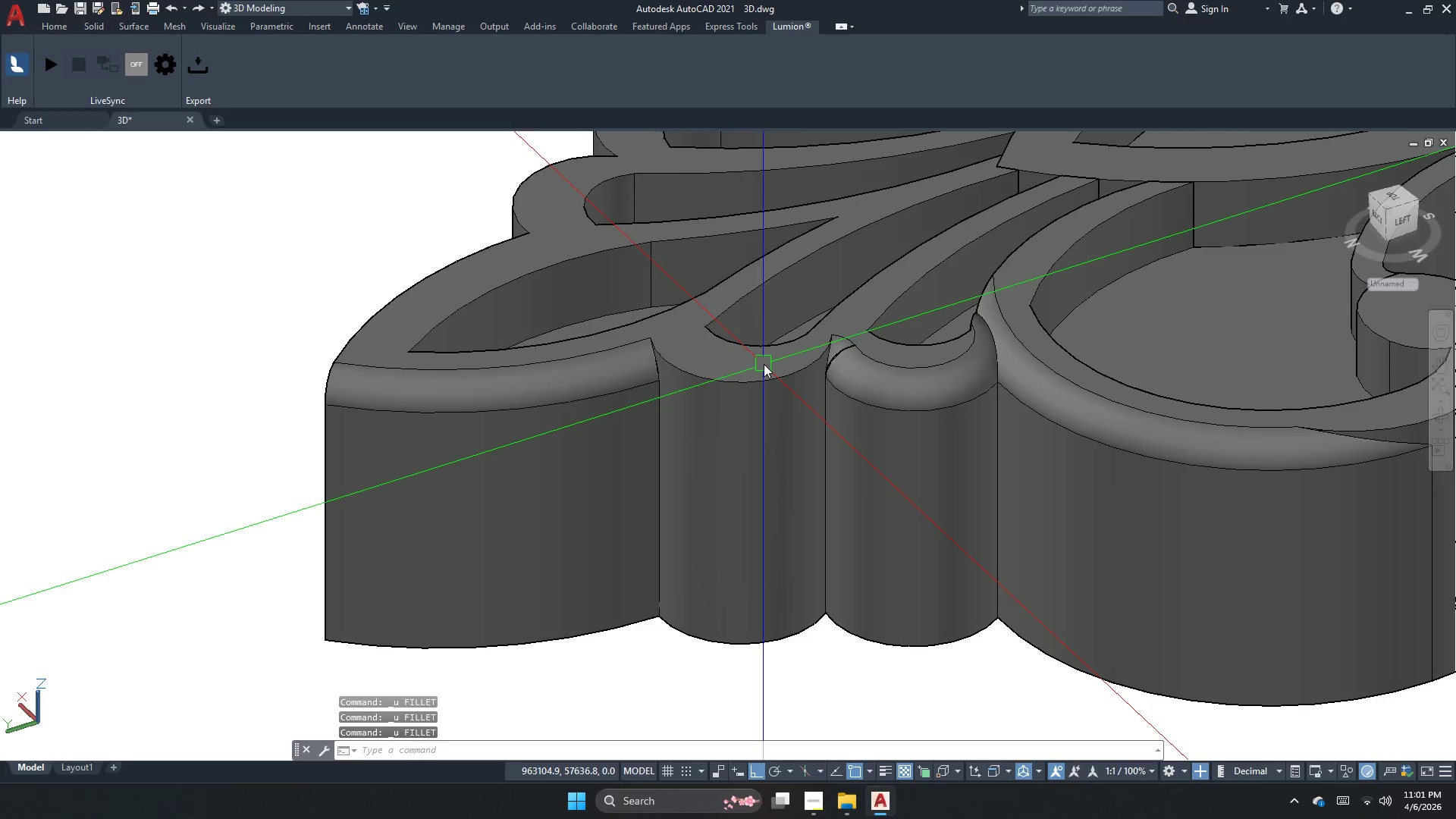 
key(Control+Z)
 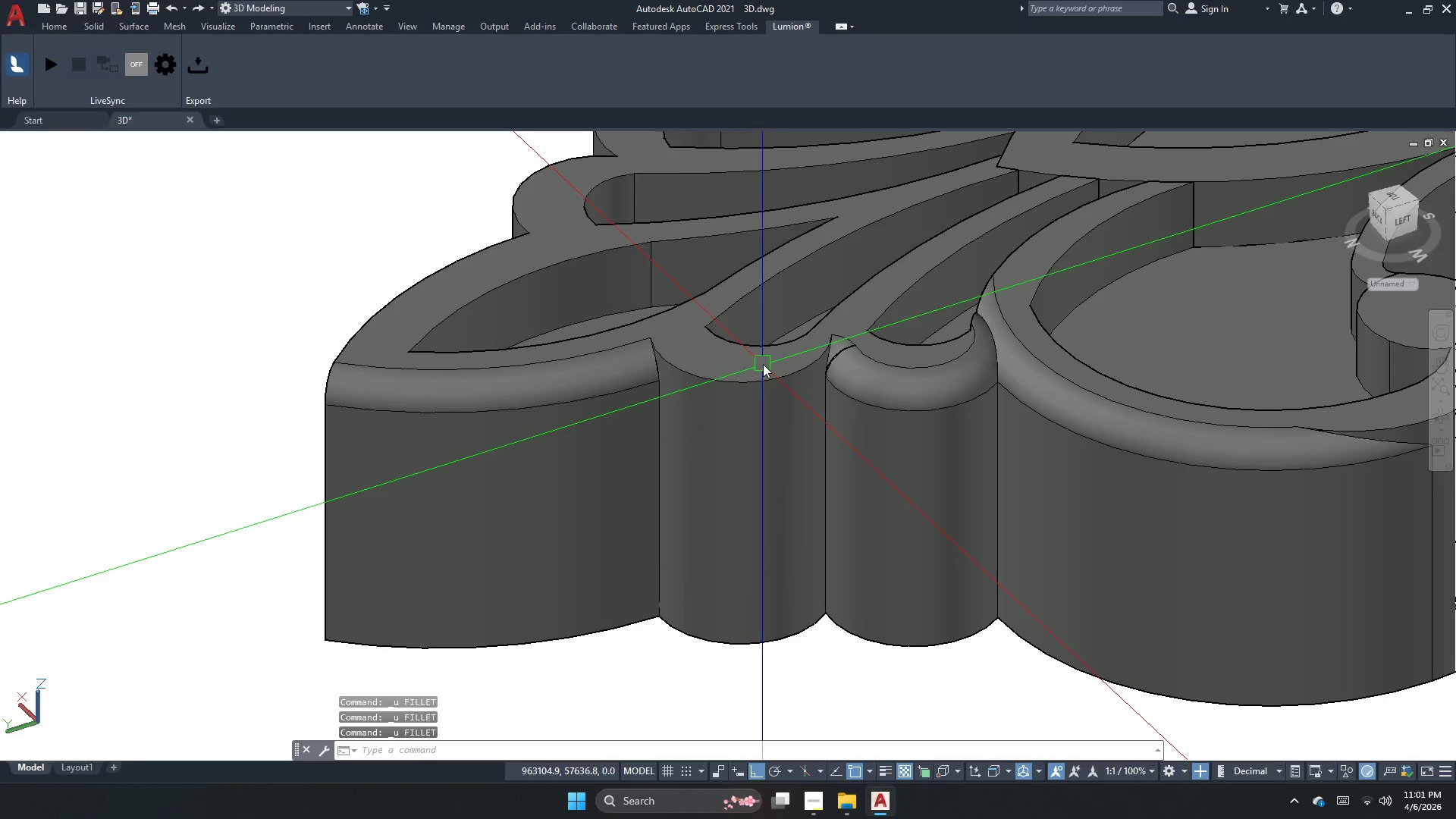 
key(Control+Z)
 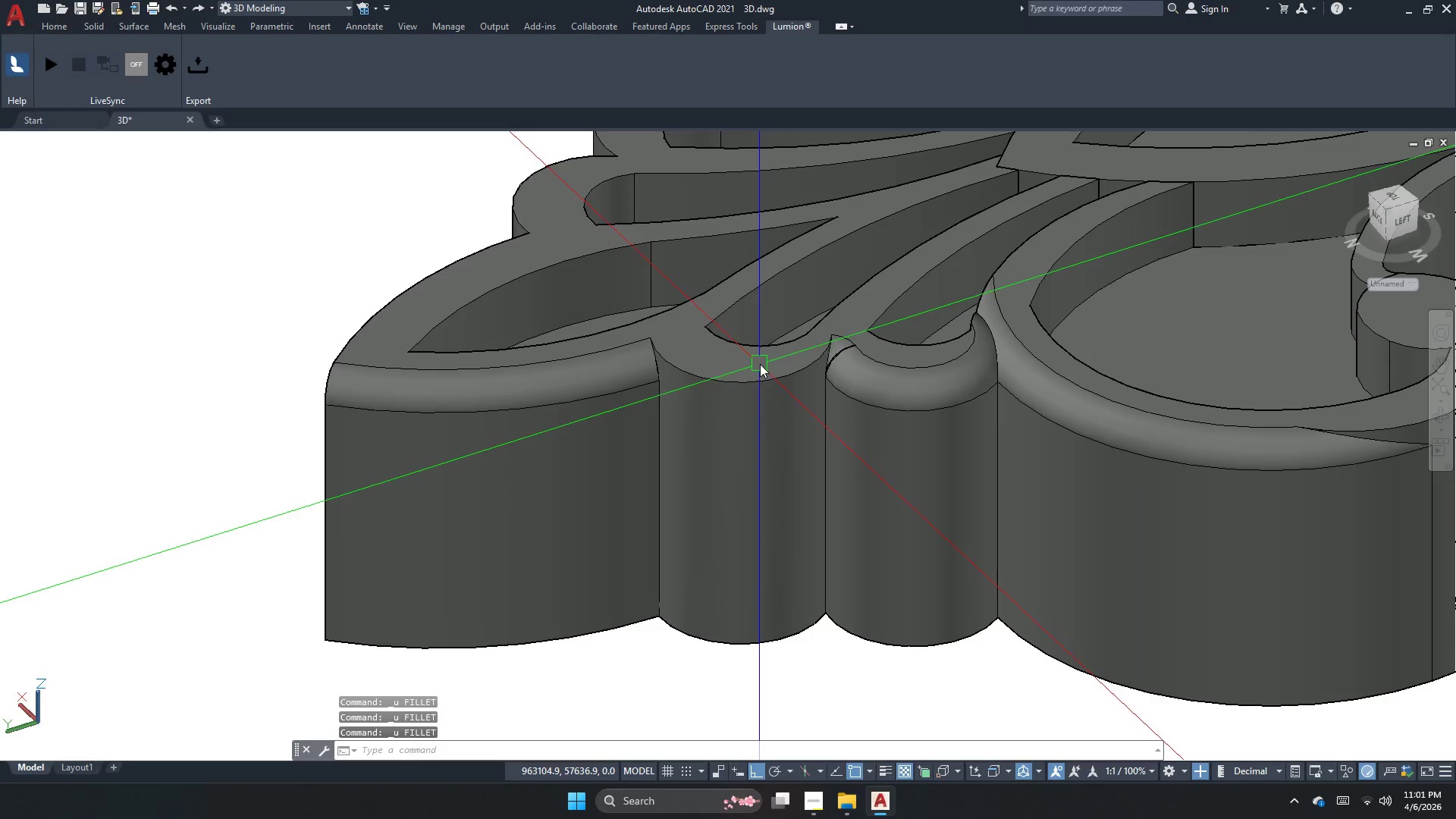 
key(Control+Z)
 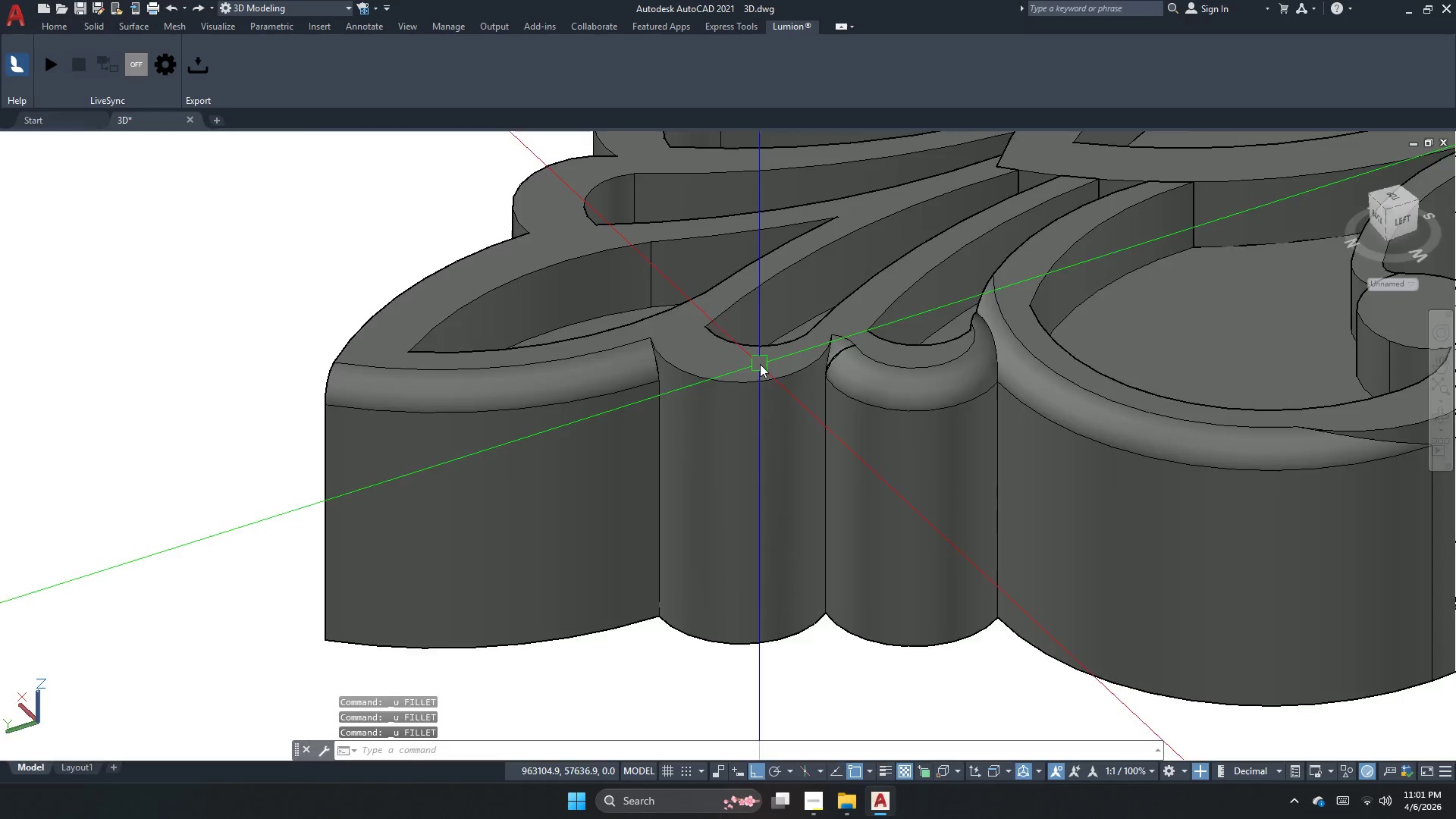 
key(Control+Z)
 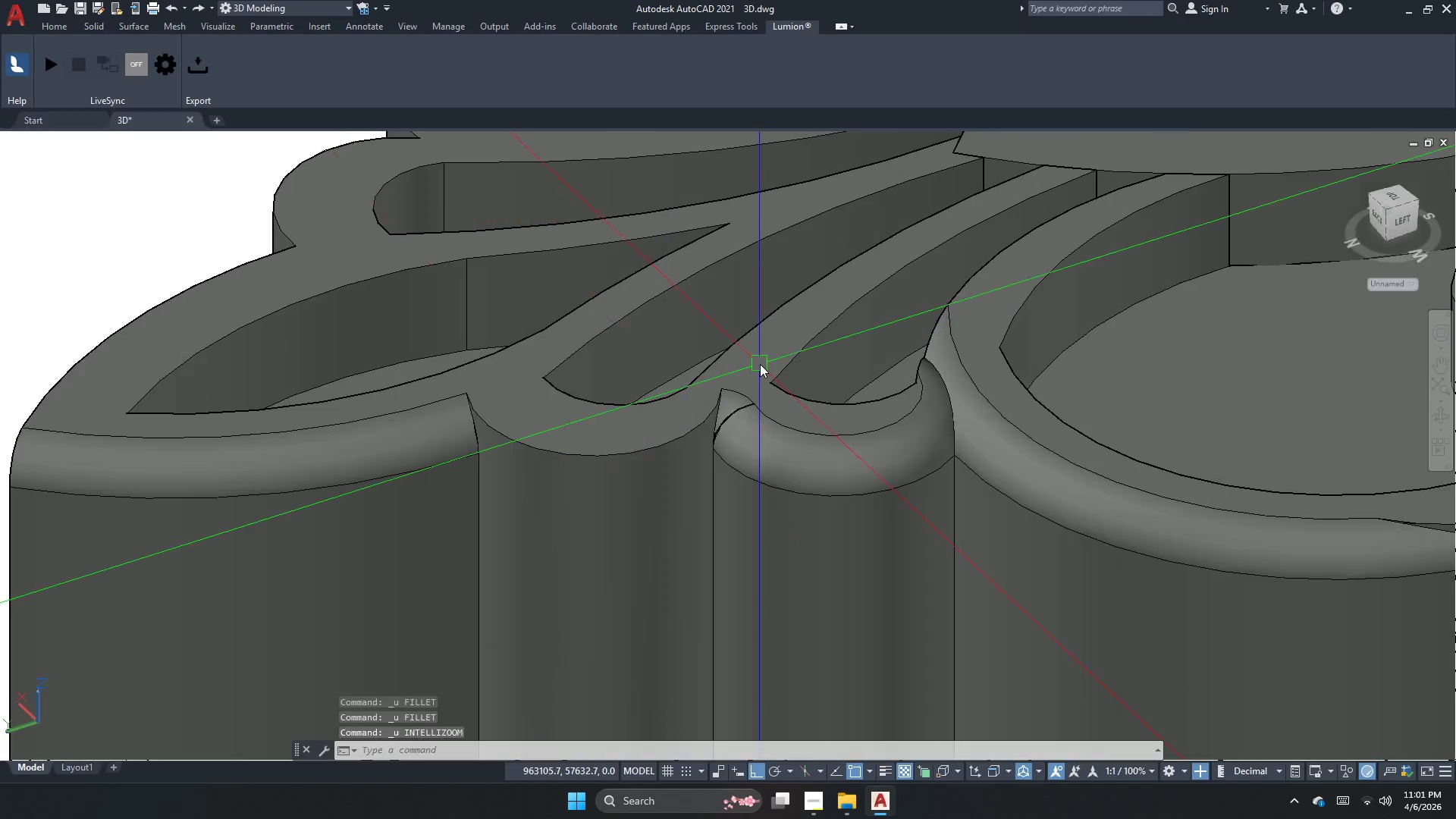 
key(Control+Z)
 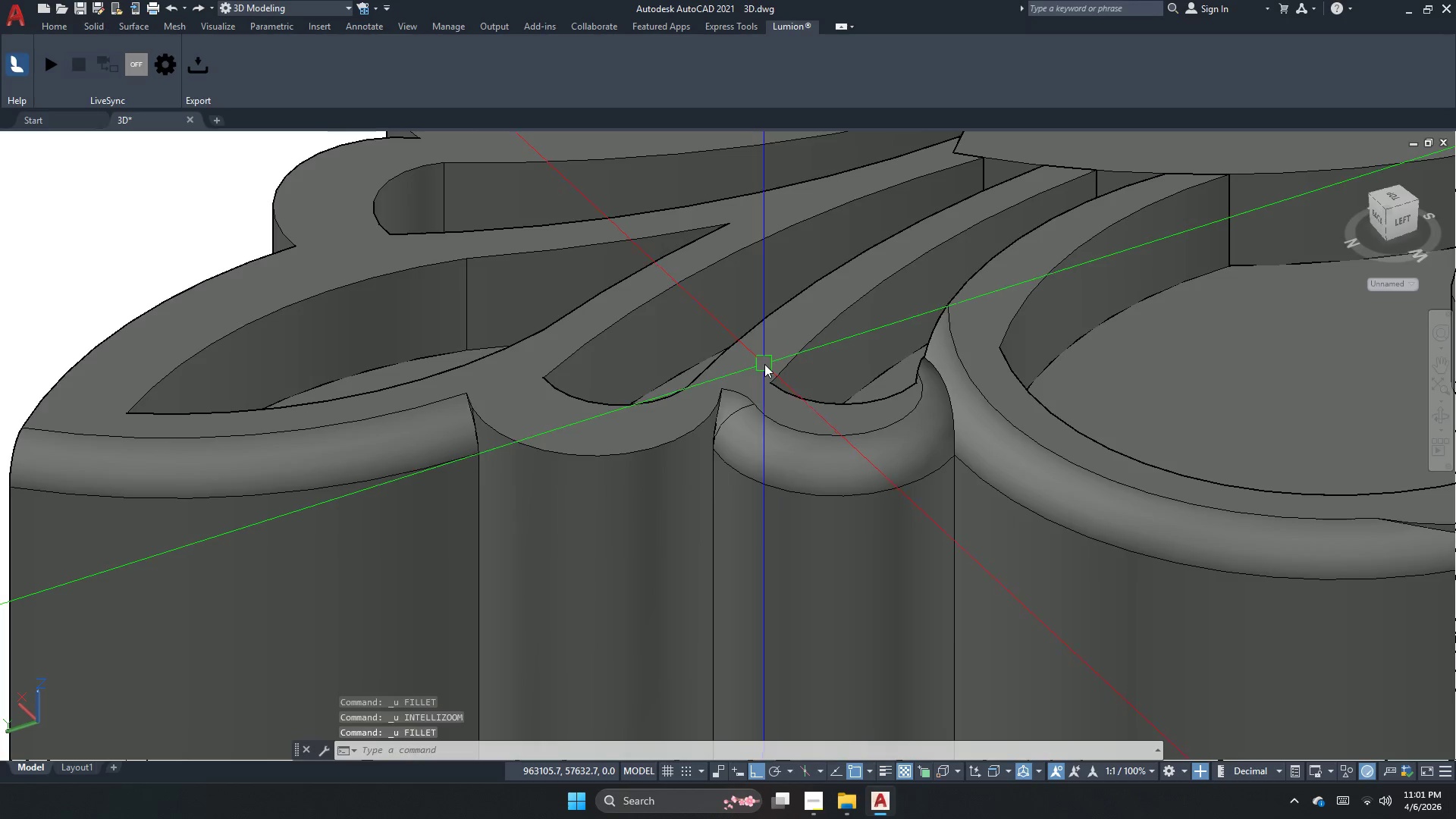 
key(Control+Z)
 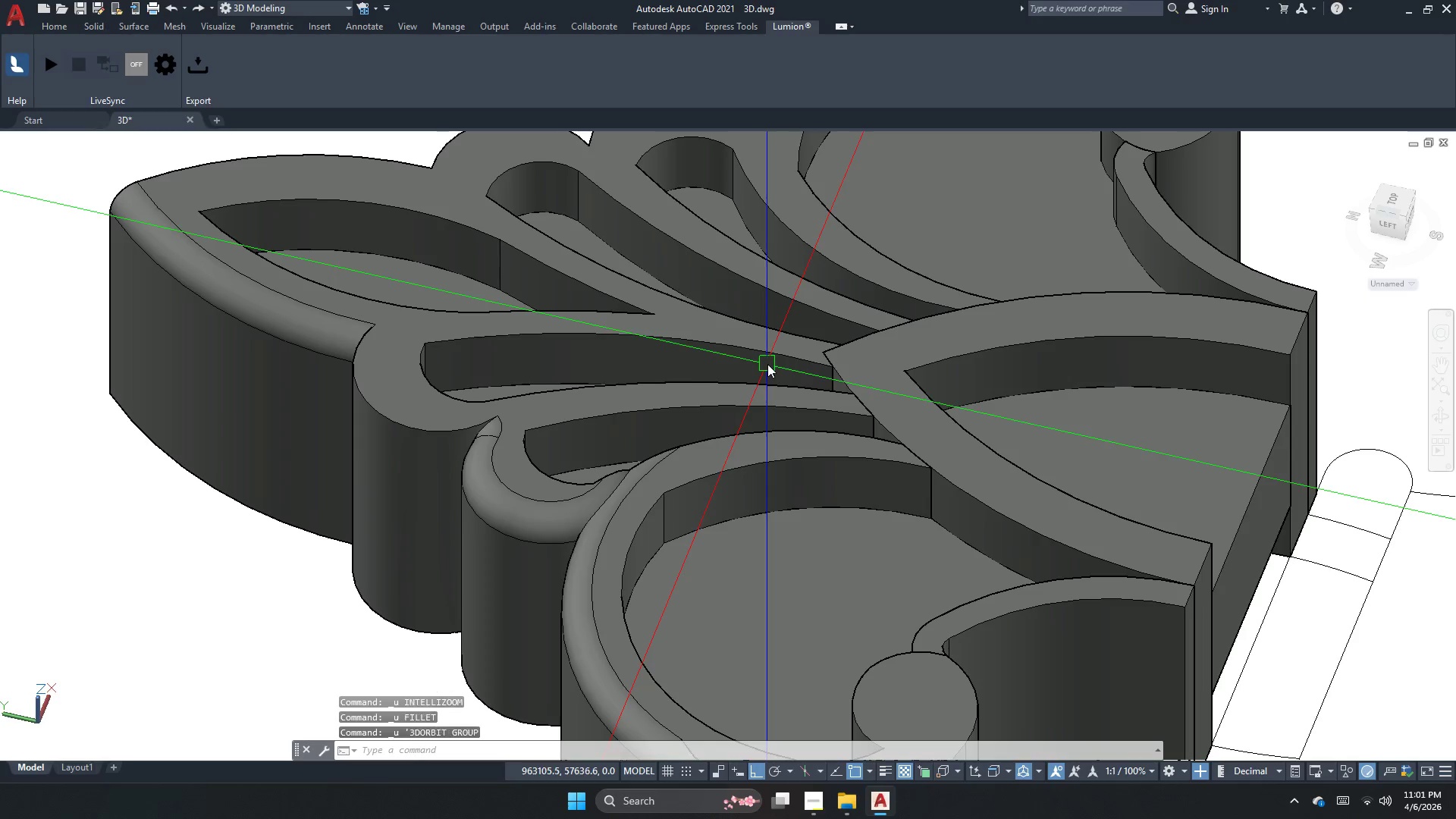 
key(Control+Z)
 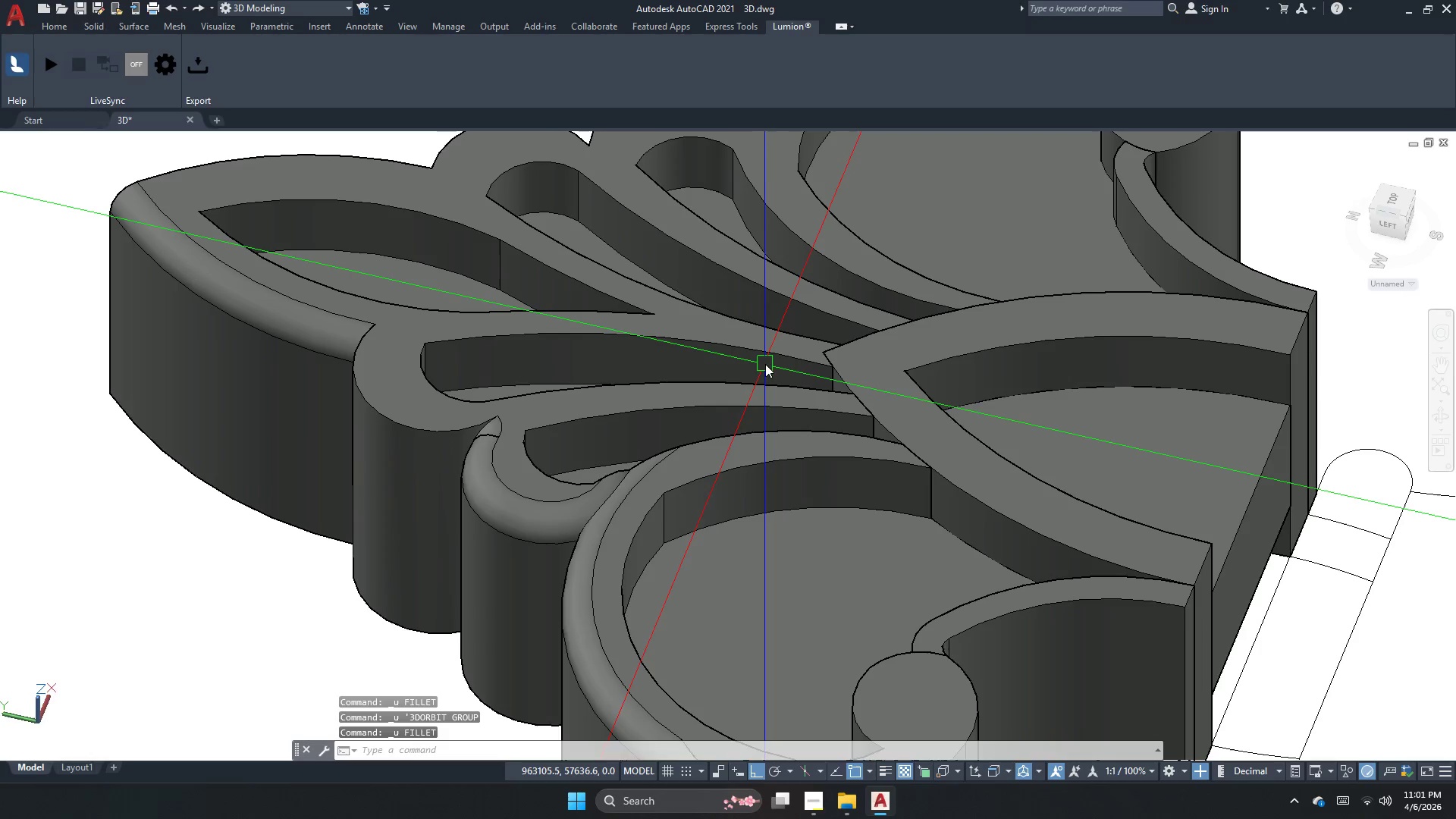 
key(Control+Z)
 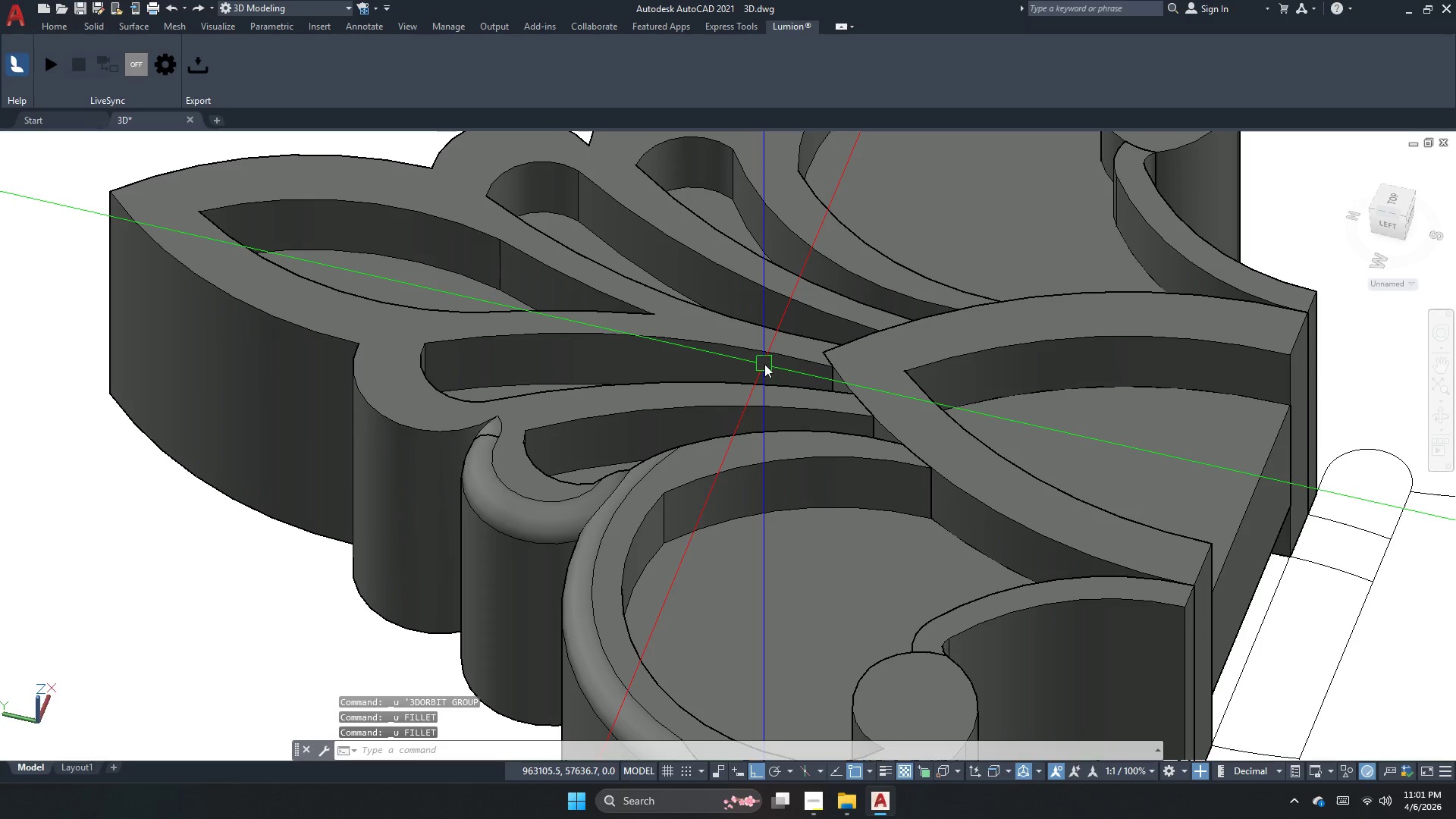 
key(Control+Z)
 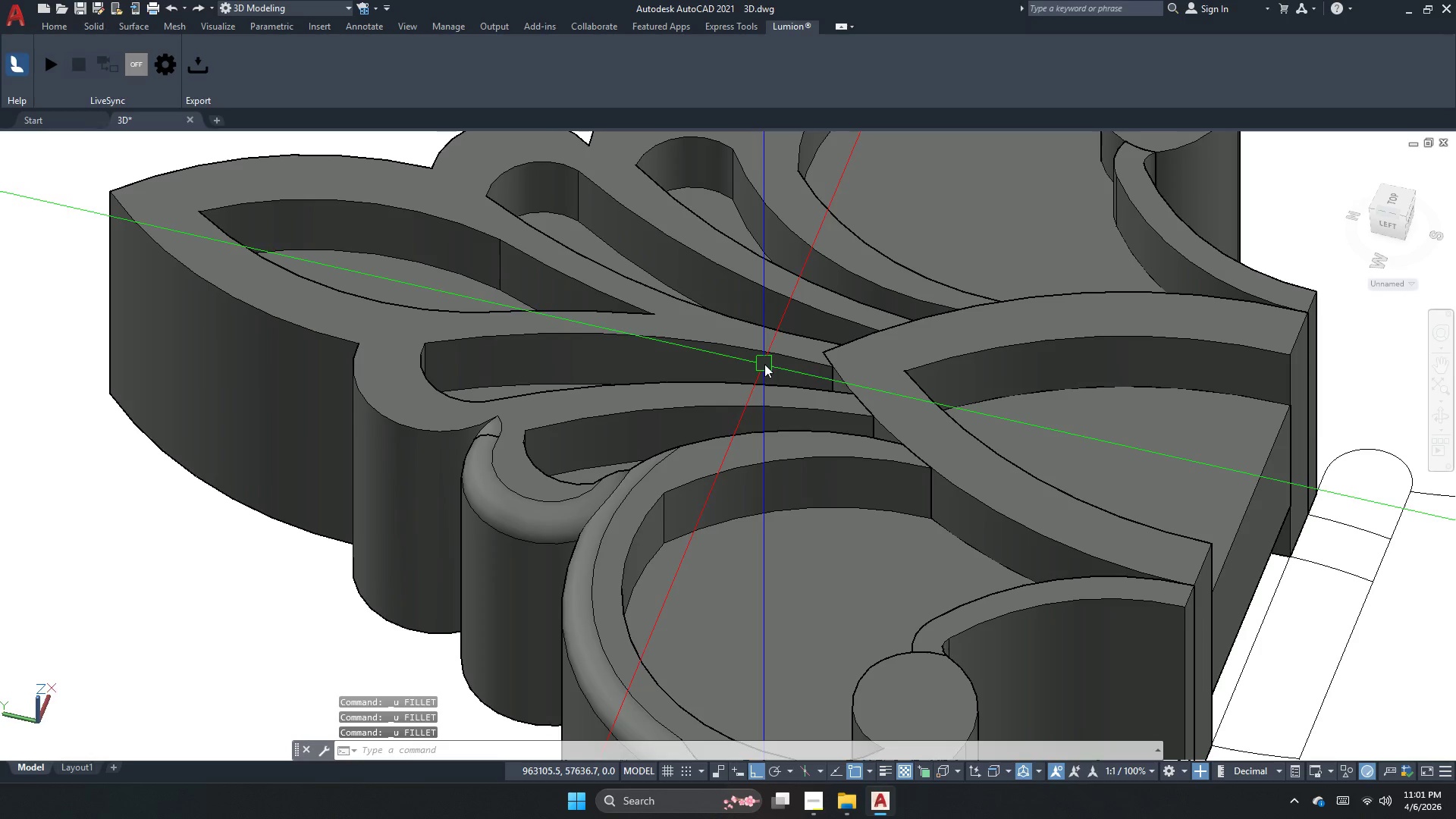 
key(Control+Z)
 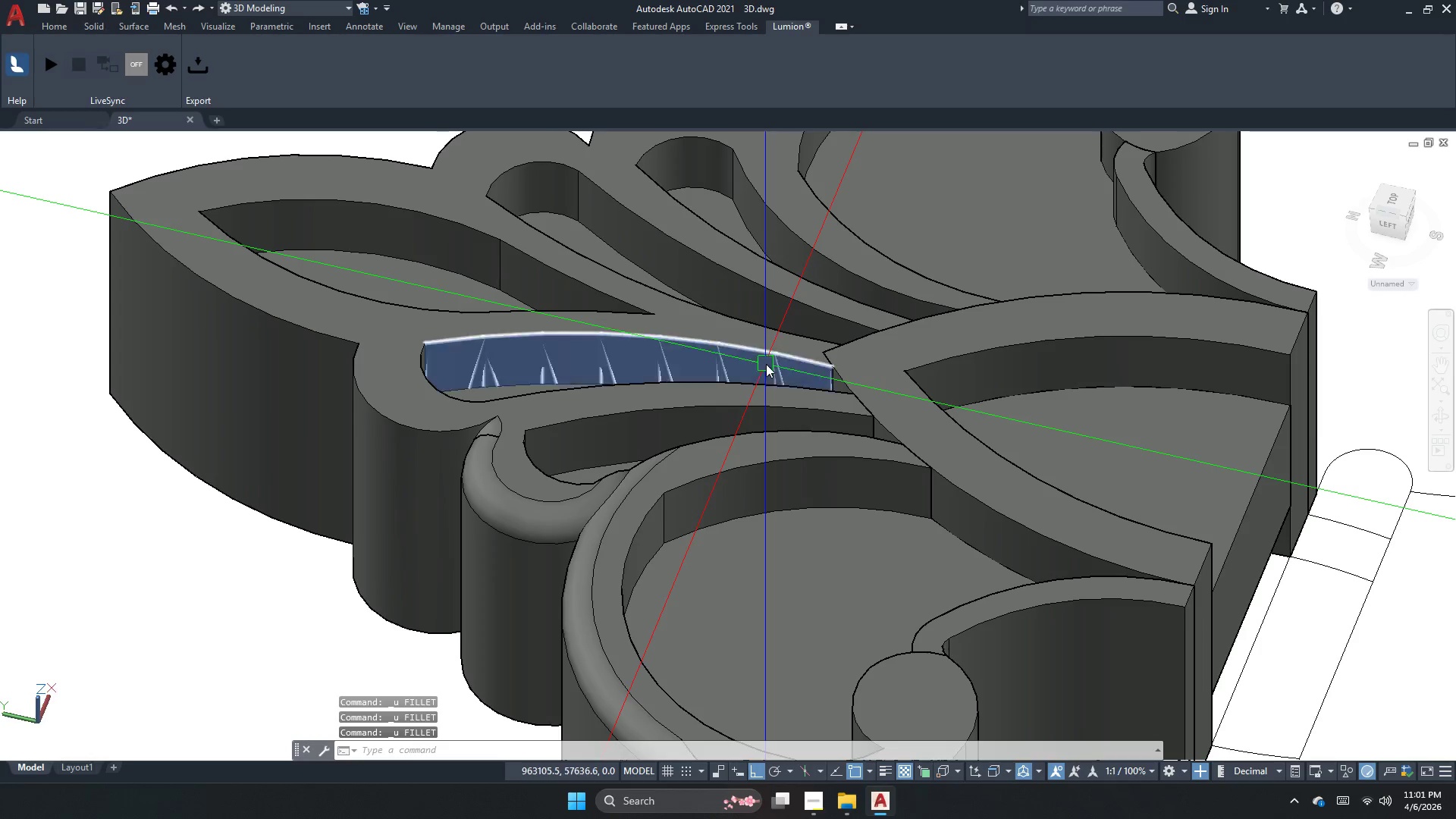 
key(Control+Z)
 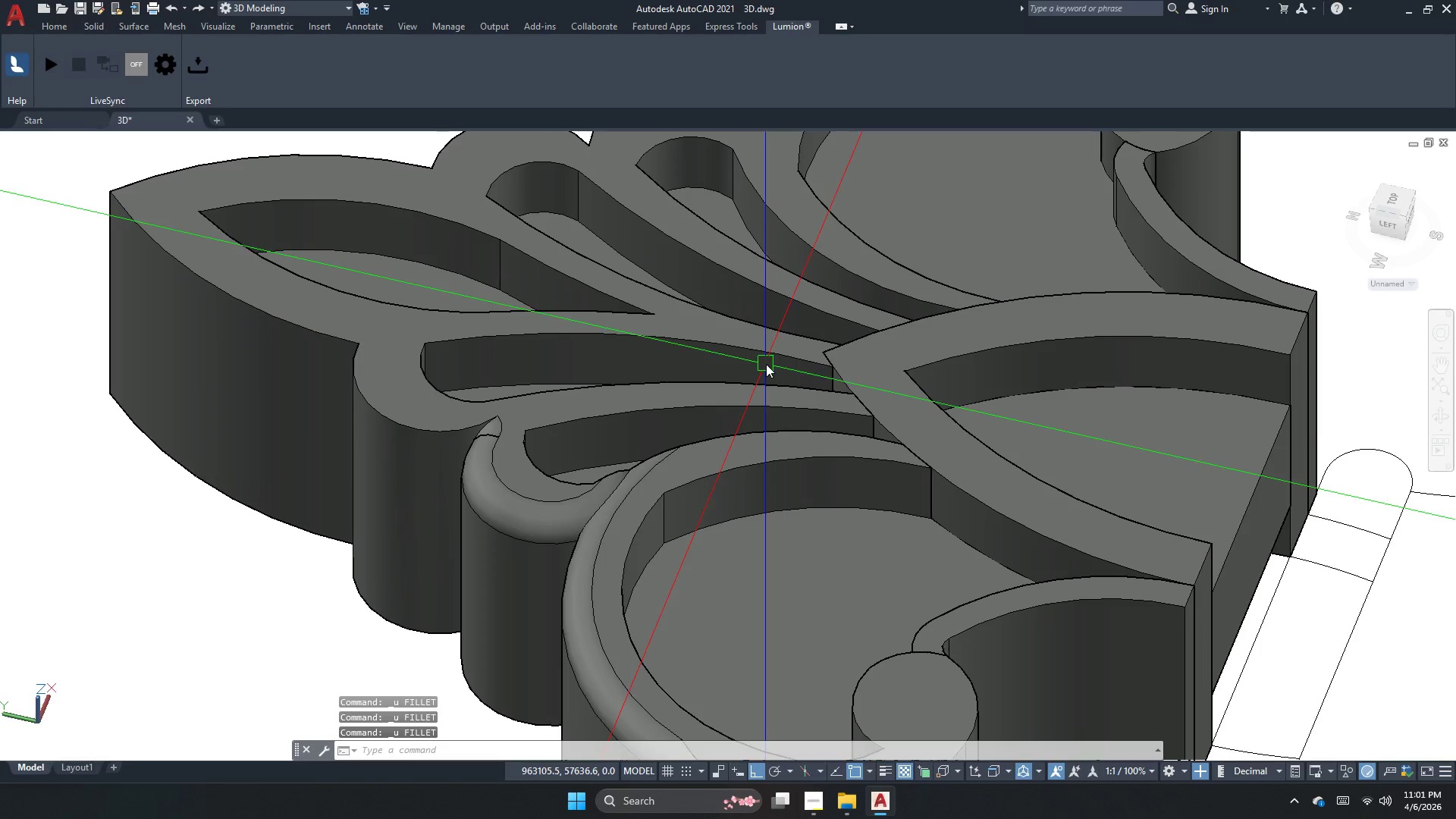 
key(Control+Z)
 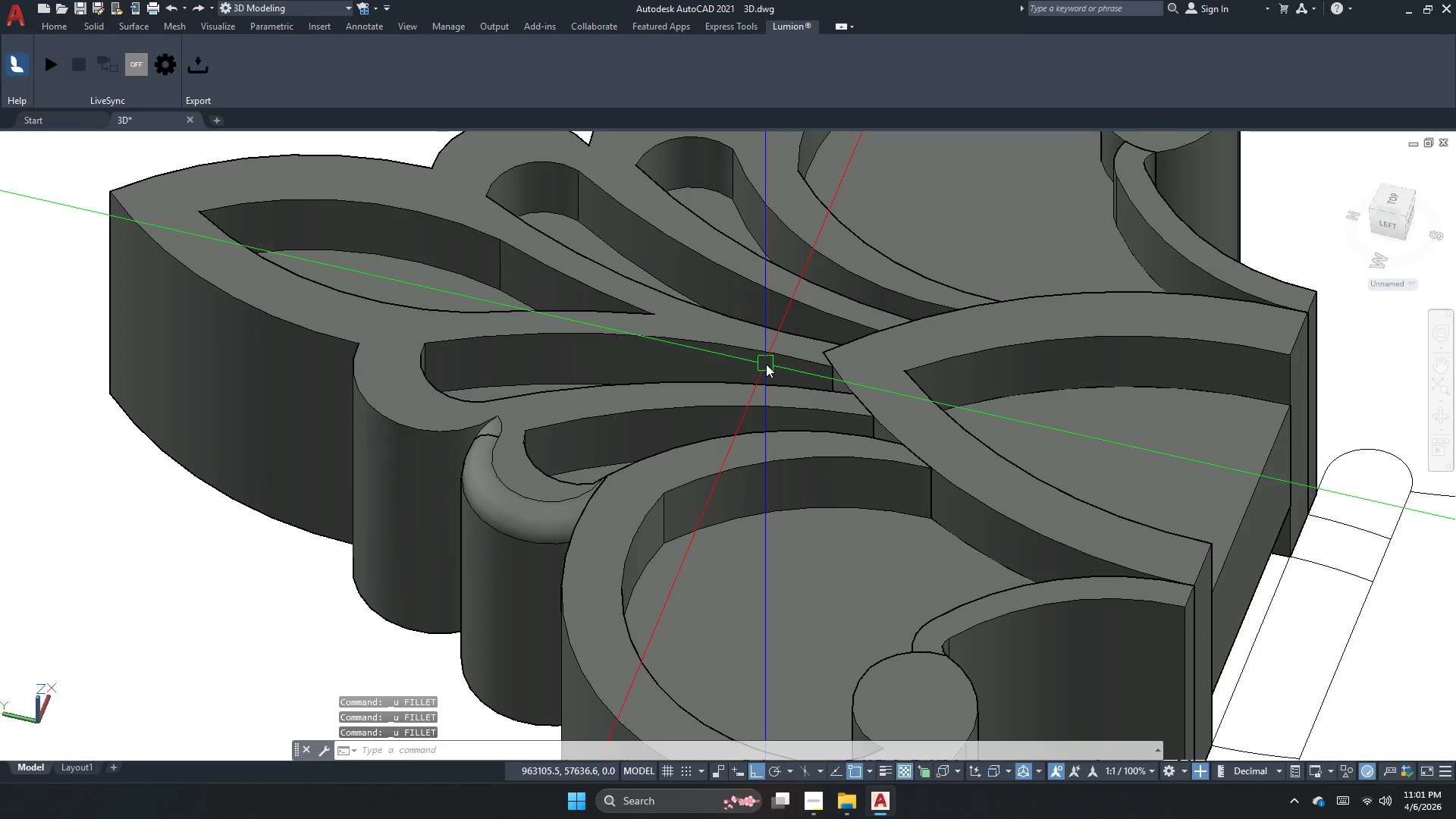 
key(Control+Z)
 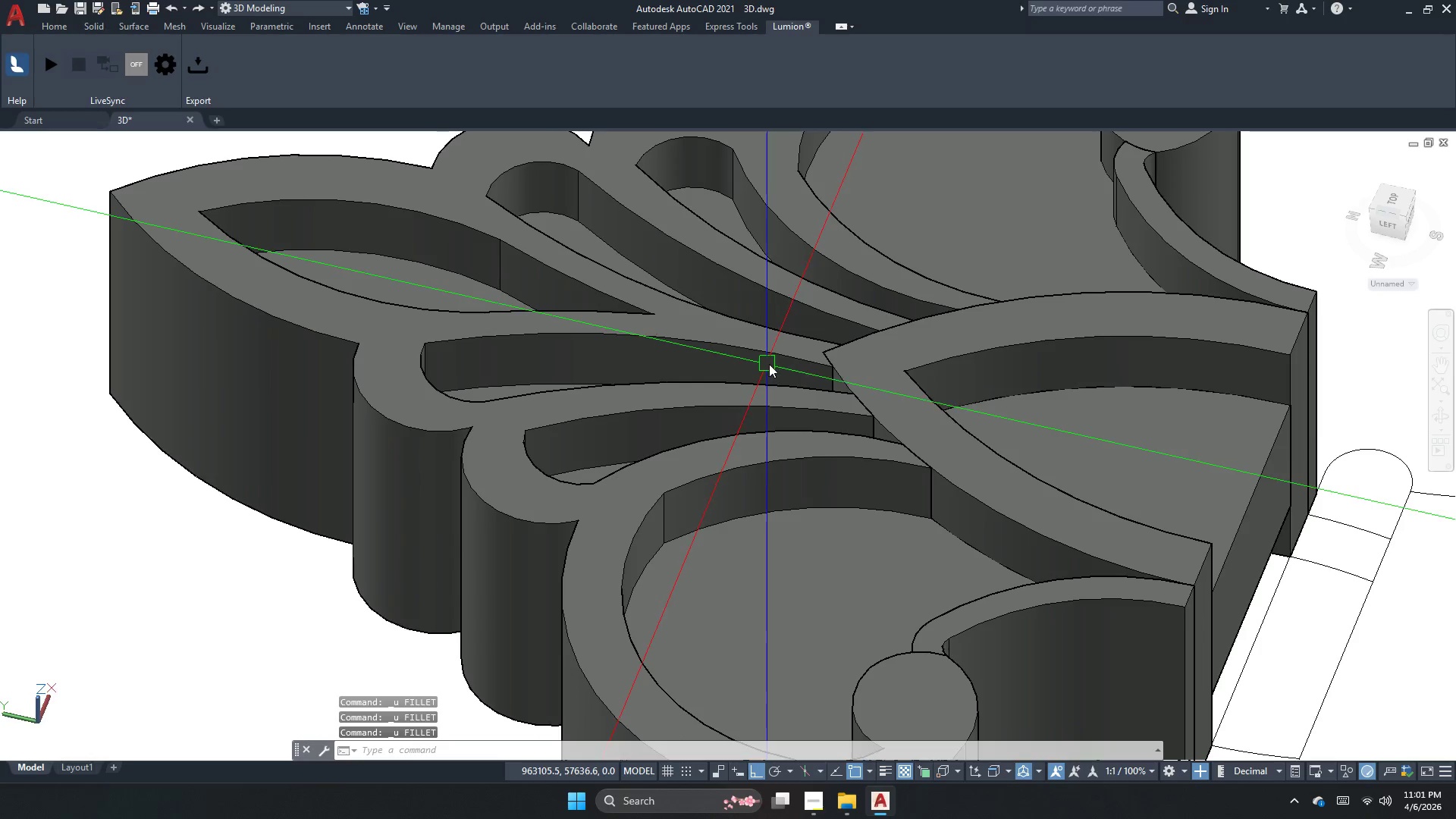 
key(Escape)
 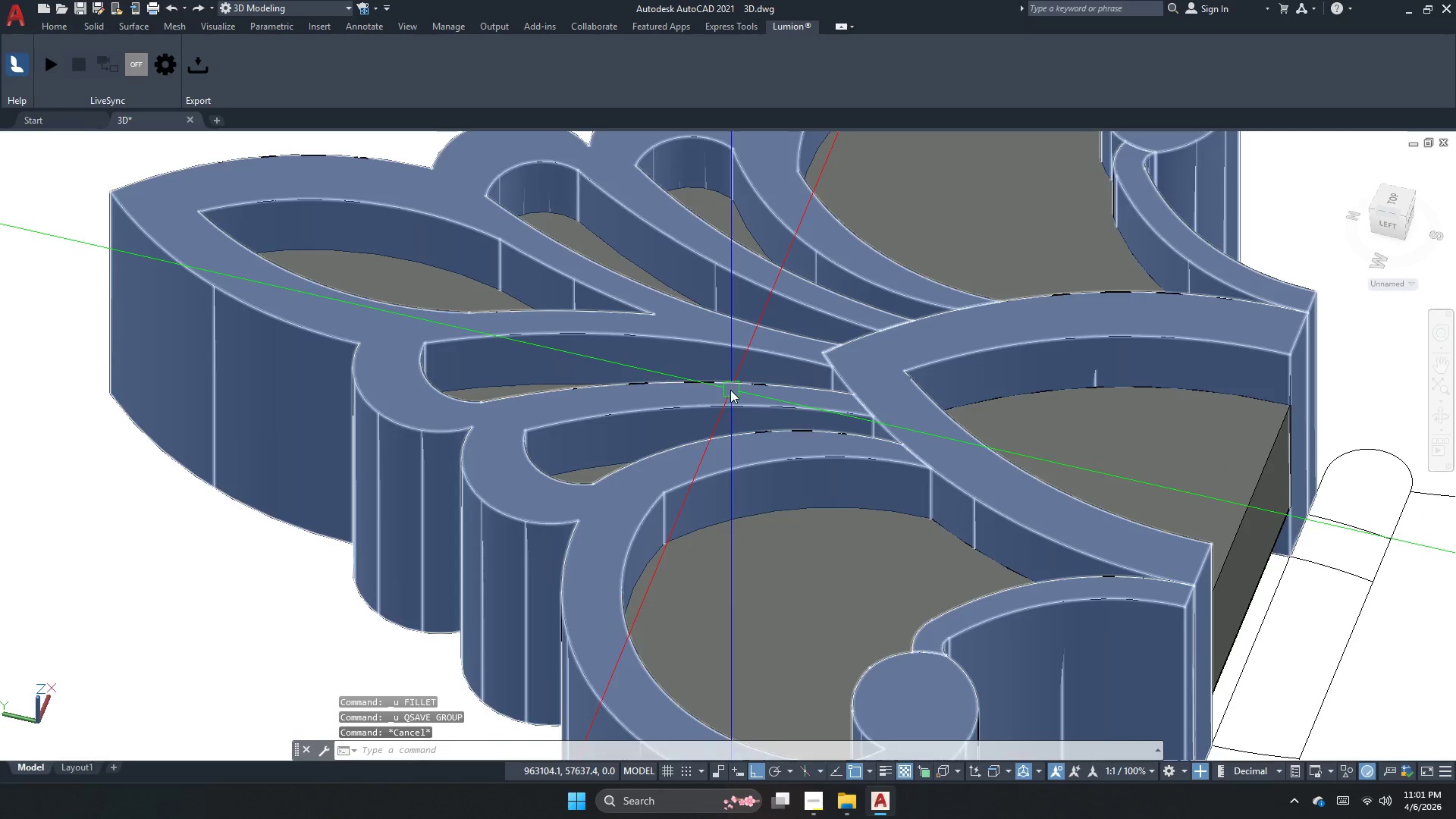 
left_click_drag(start_coordinate=[718, 406], to_coordinate=[711, 414])
 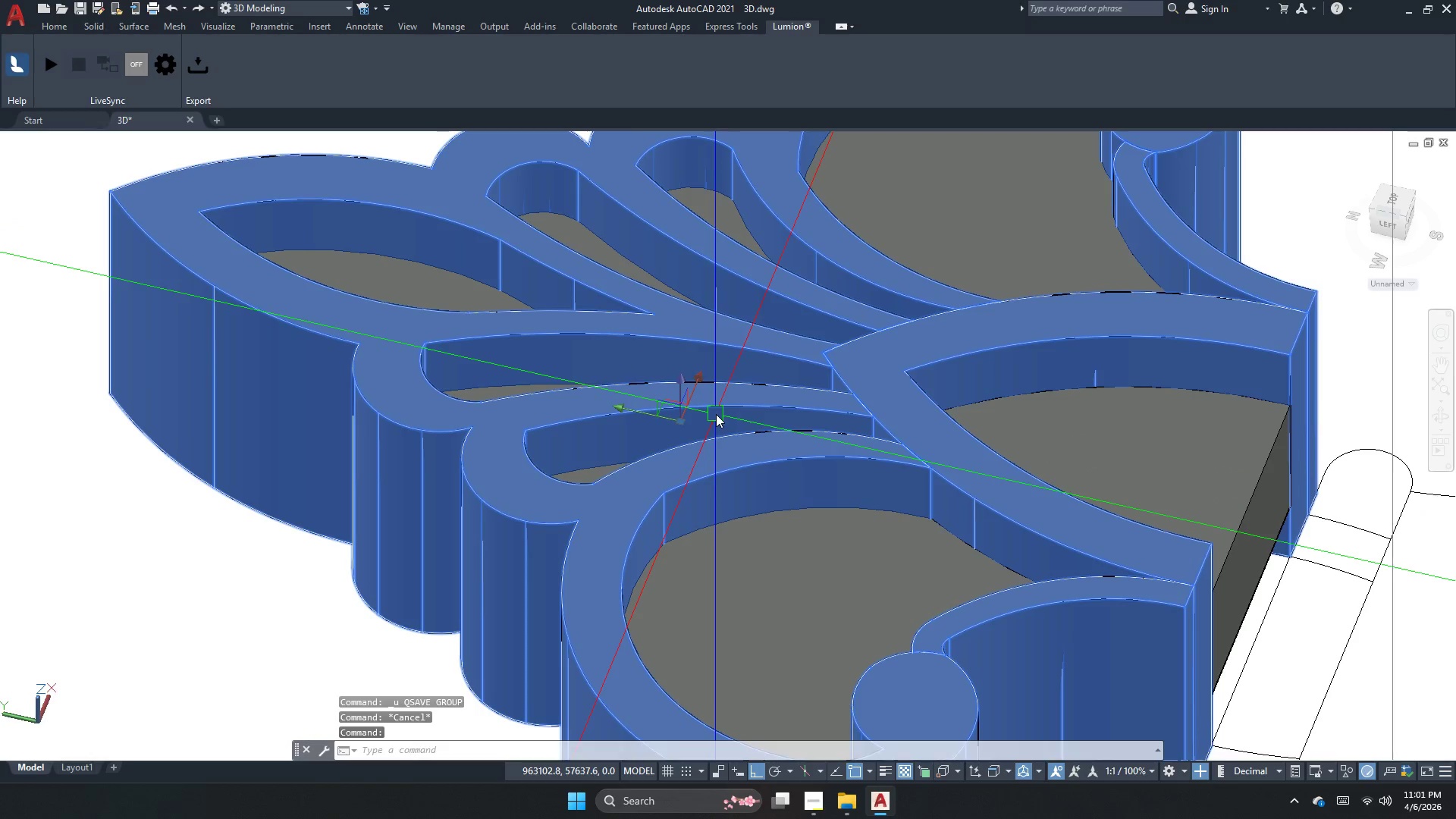 
key(Escape)
 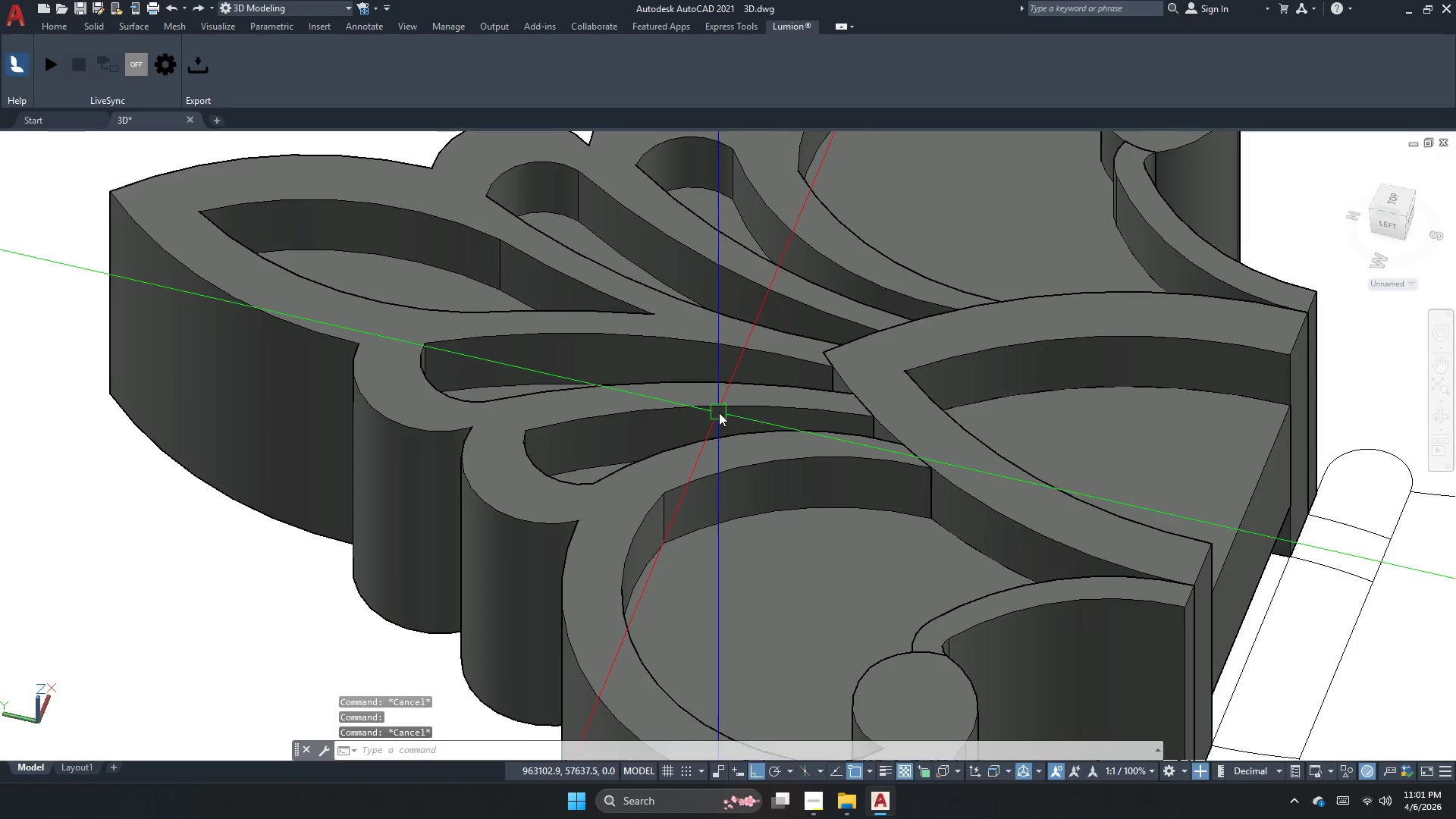 
left_click([824, 413])
 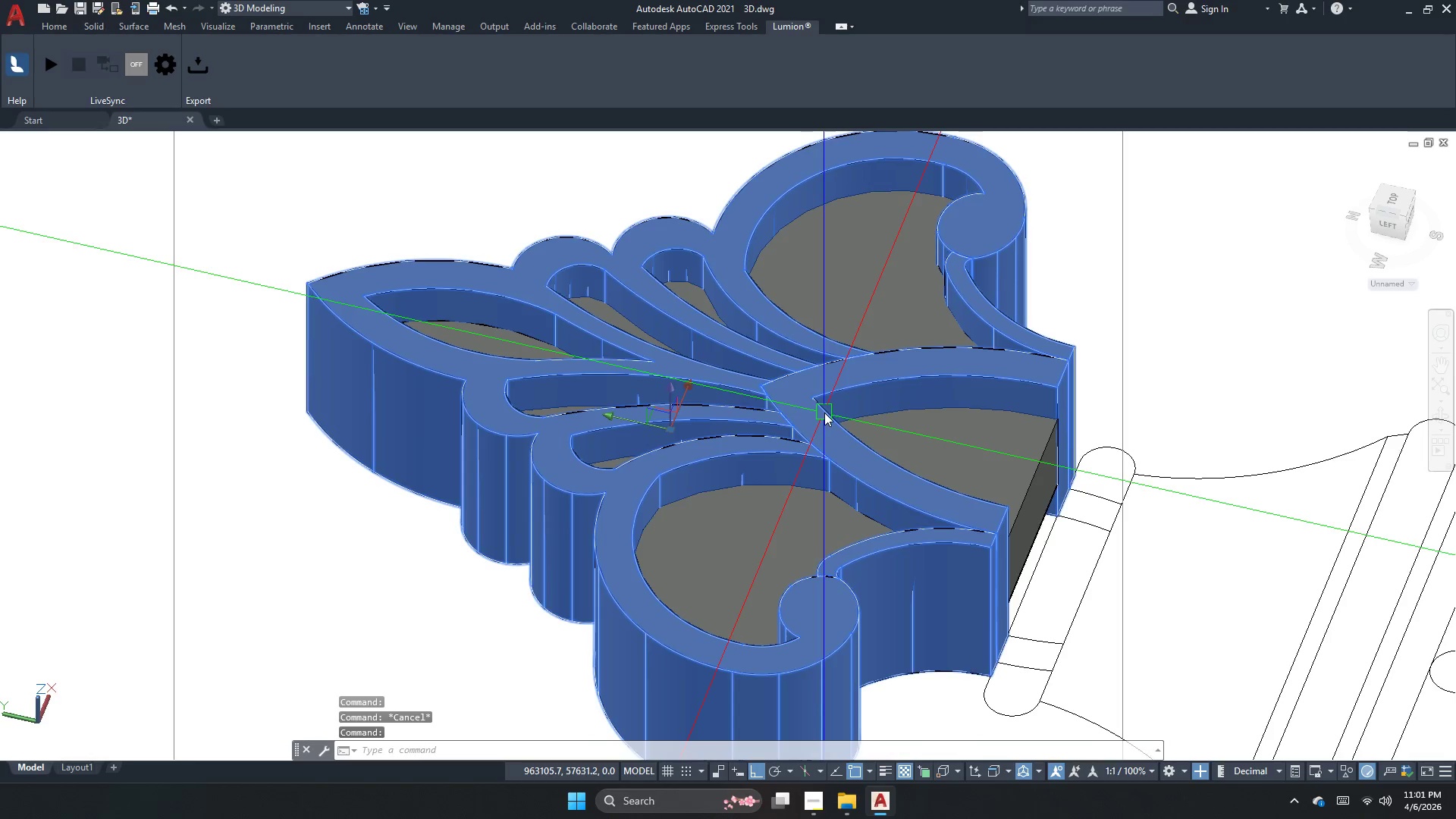 
scroll: coordinate [755, 403], scroll_direction: none, amount: 0.0
 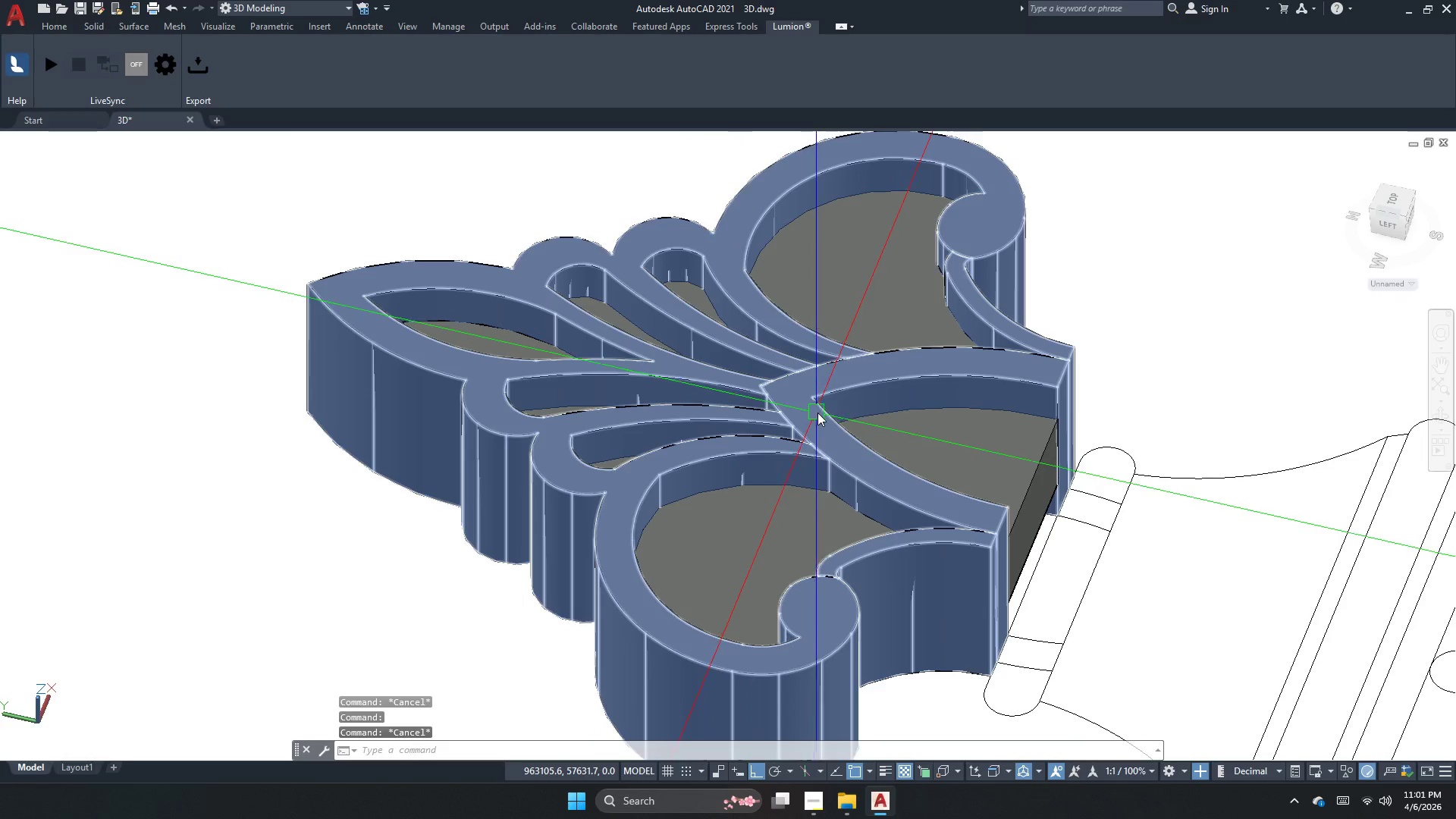 
key(Escape)
 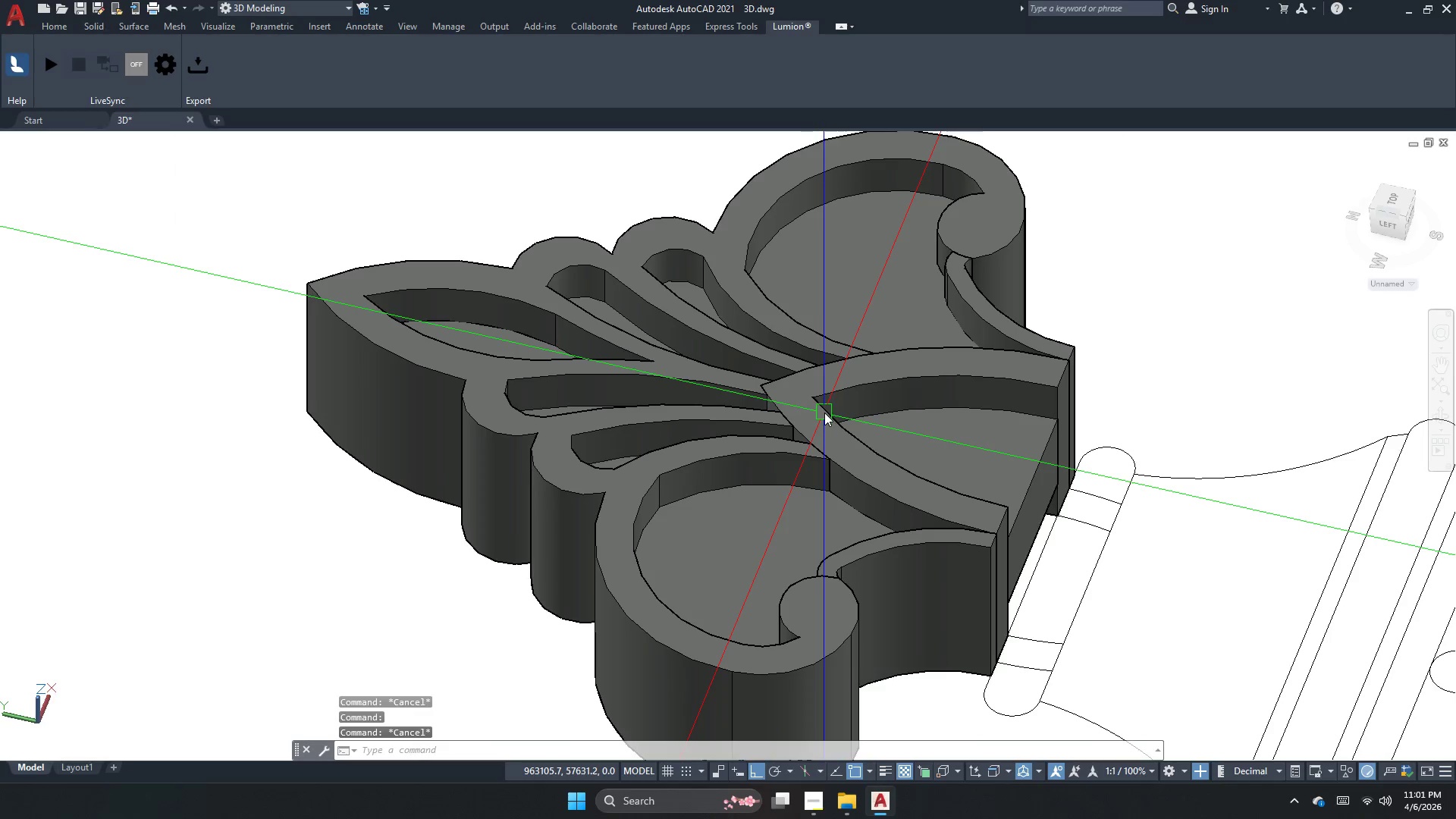 
key(Escape)
 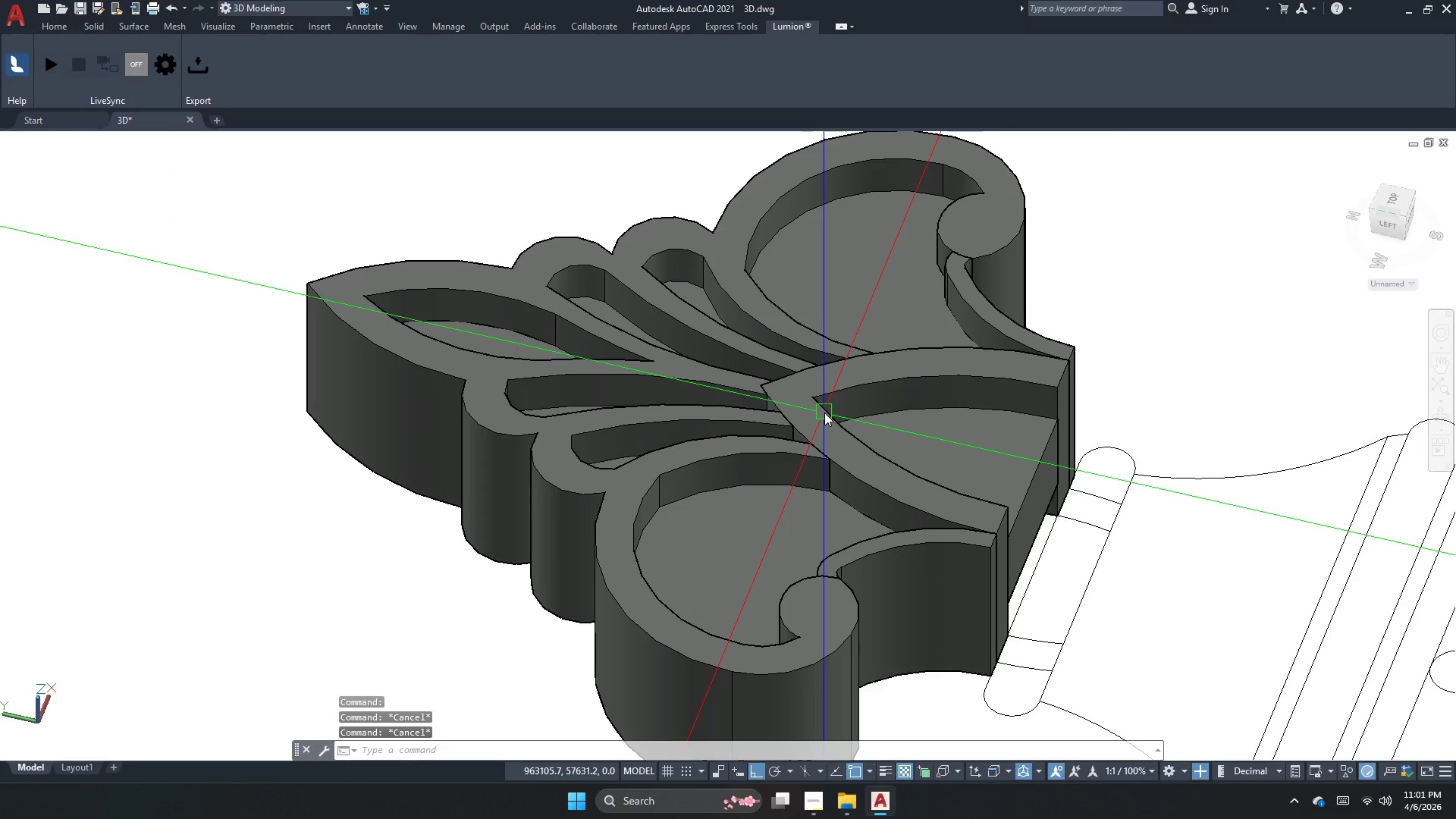 
key(Escape)
 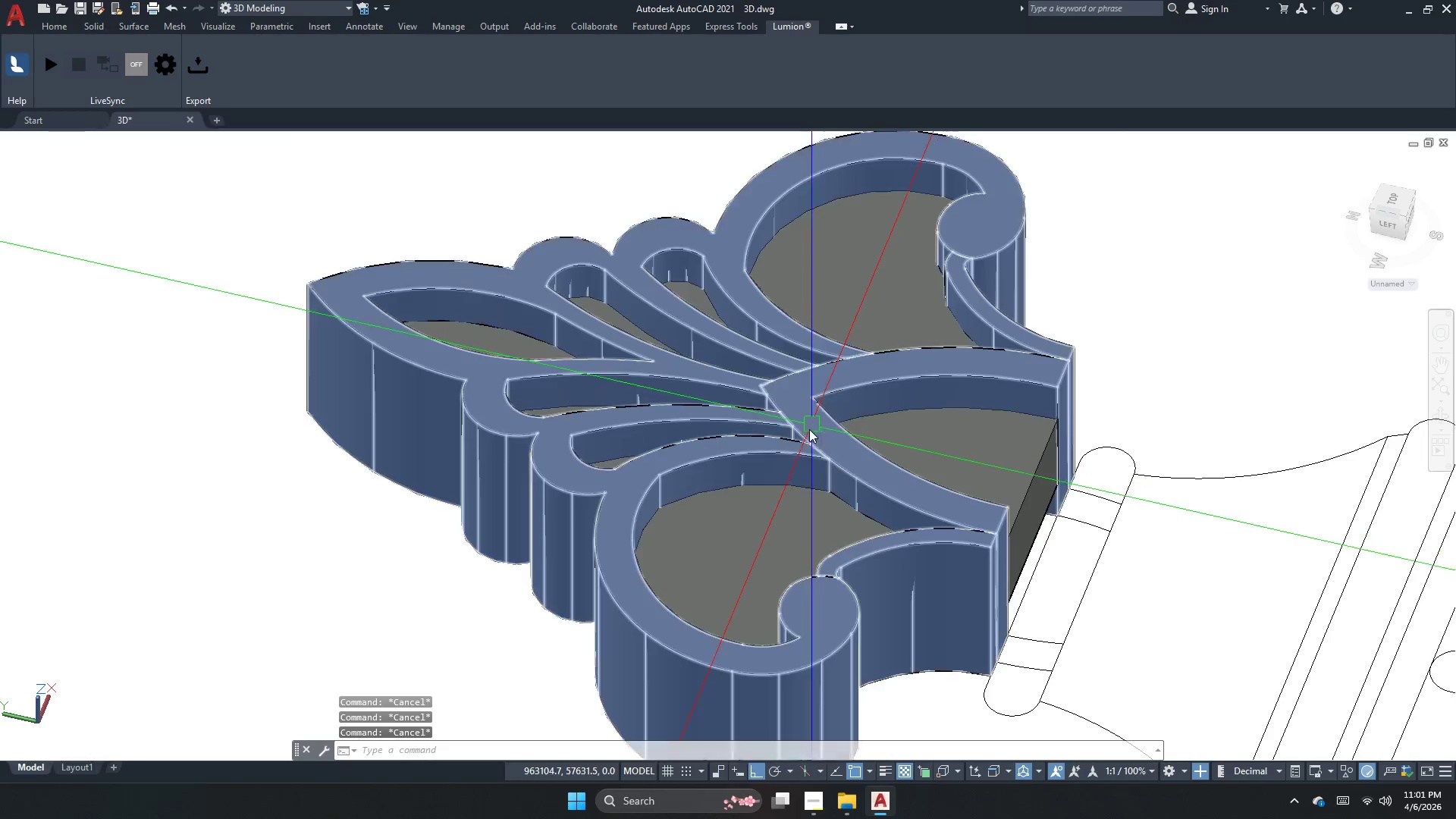 
type(uni )
 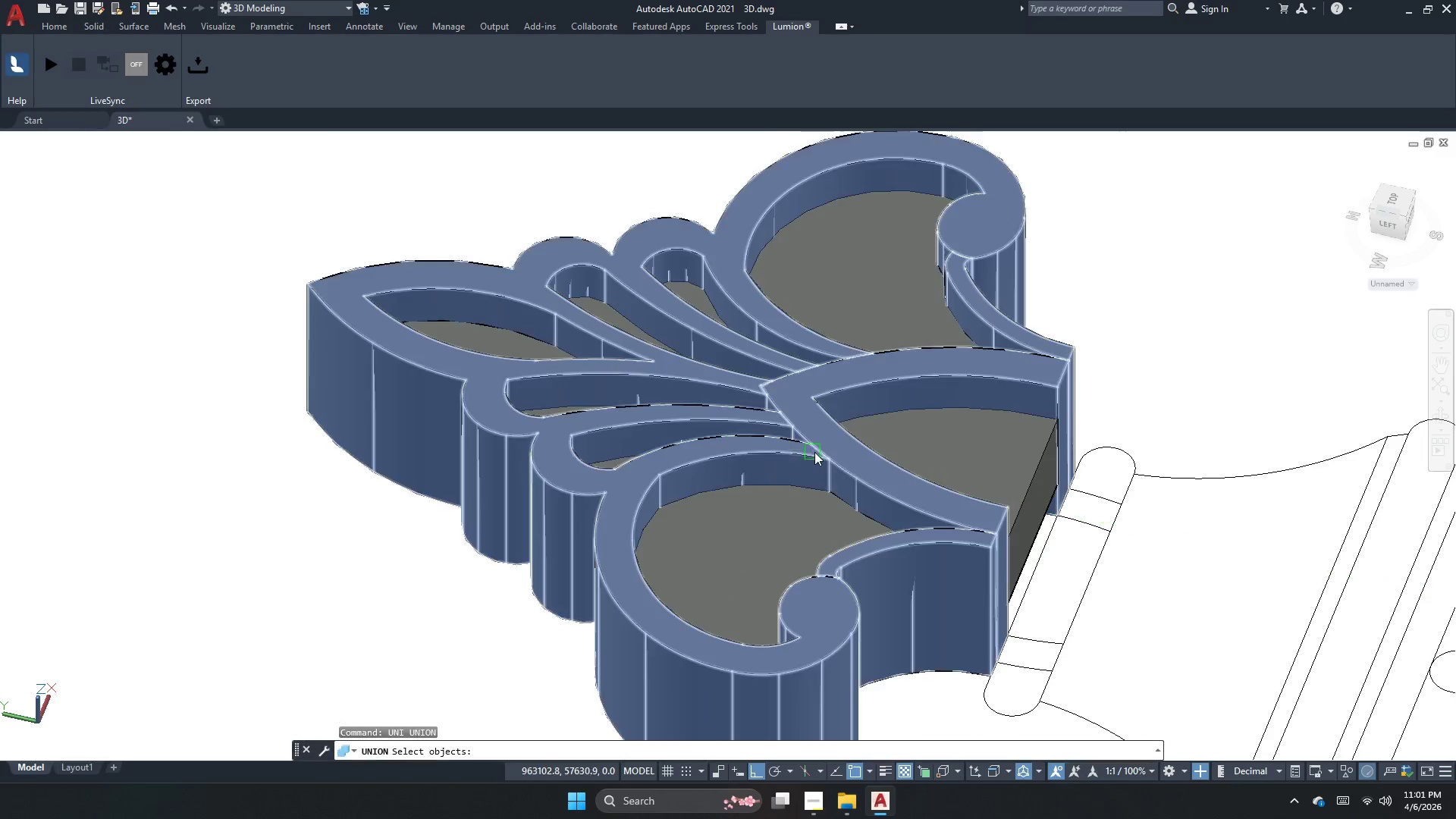 
left_click([819, 450])
 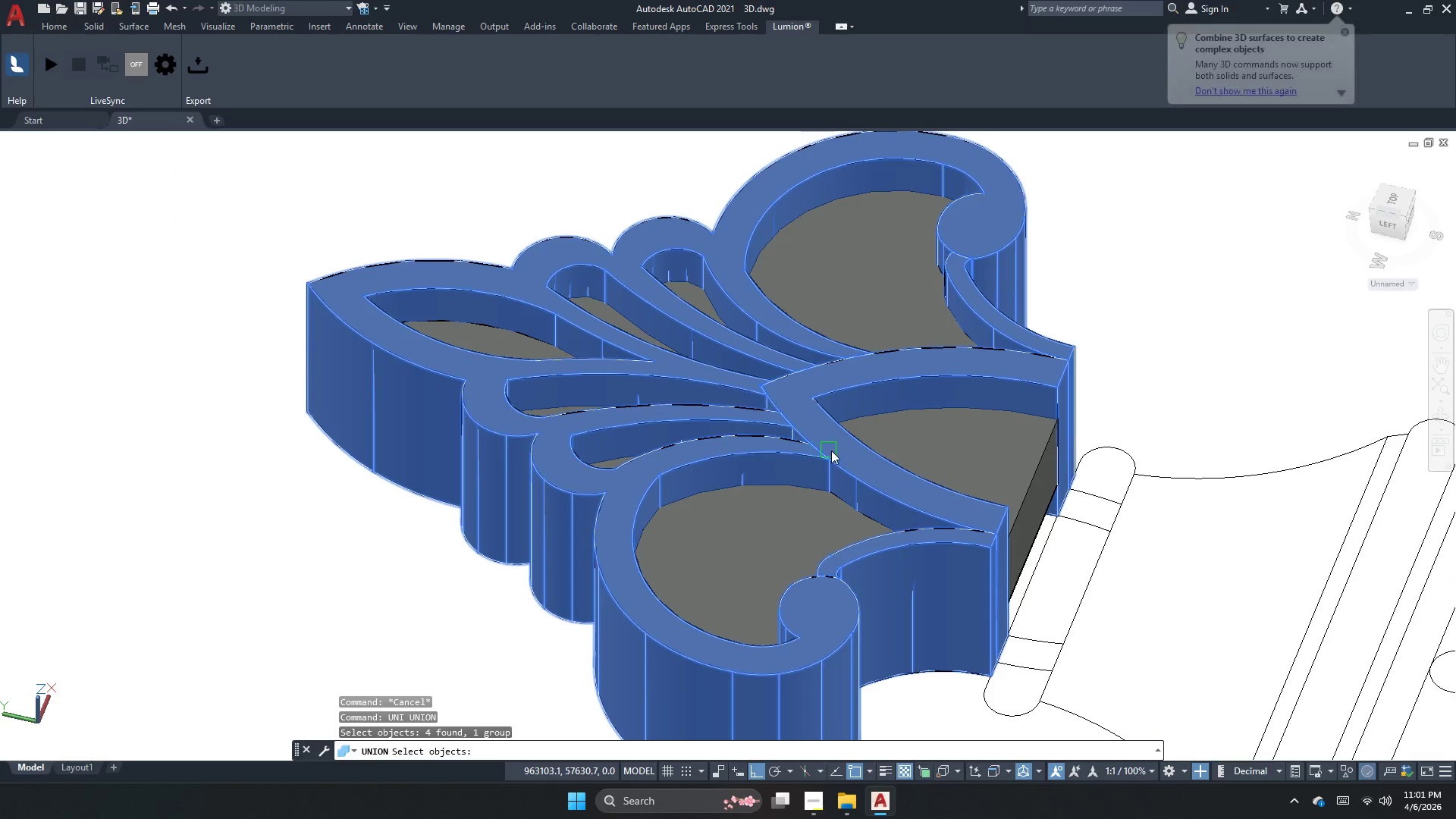 
key(Space)
 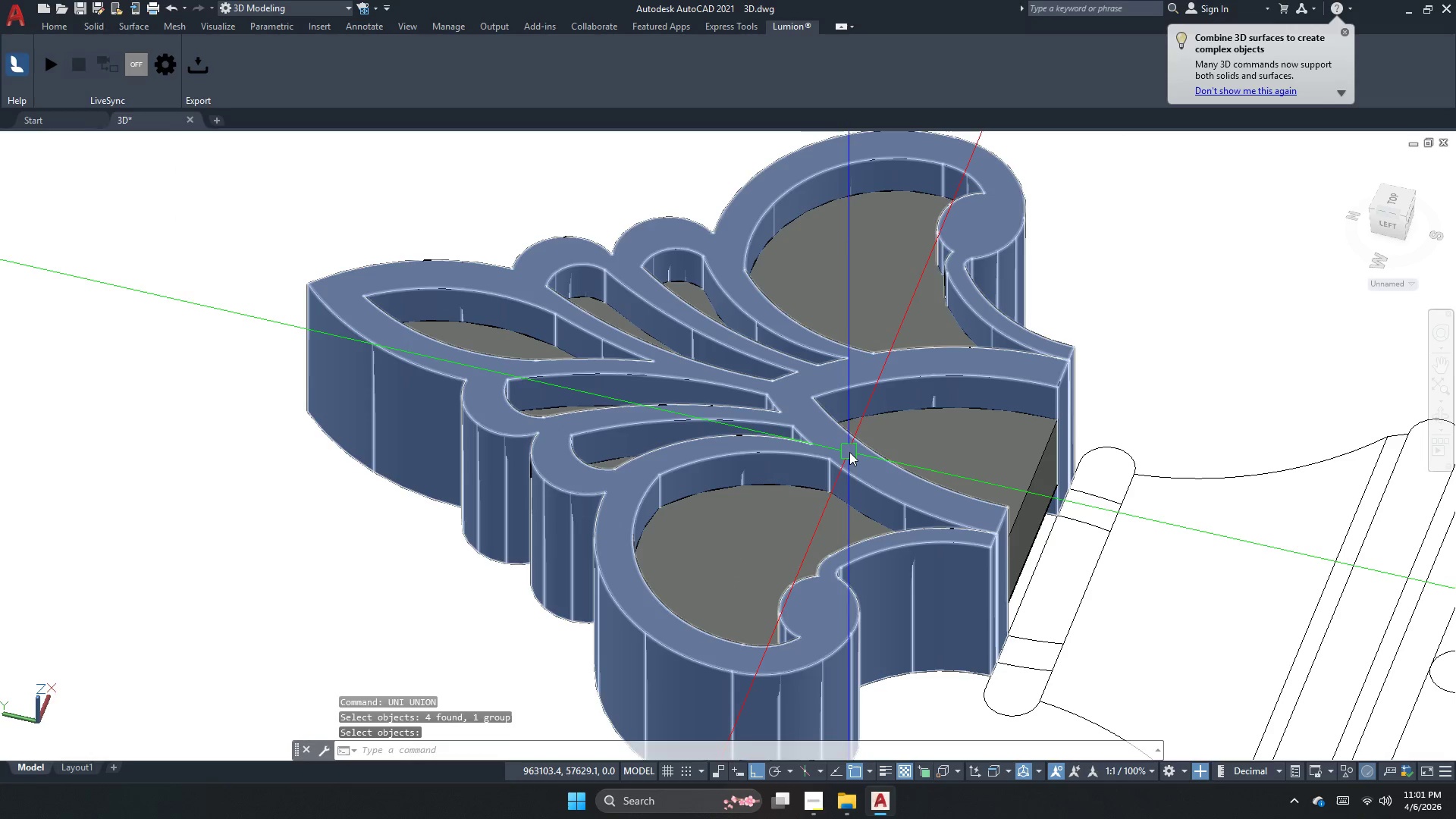 
left_click([849, 452])
 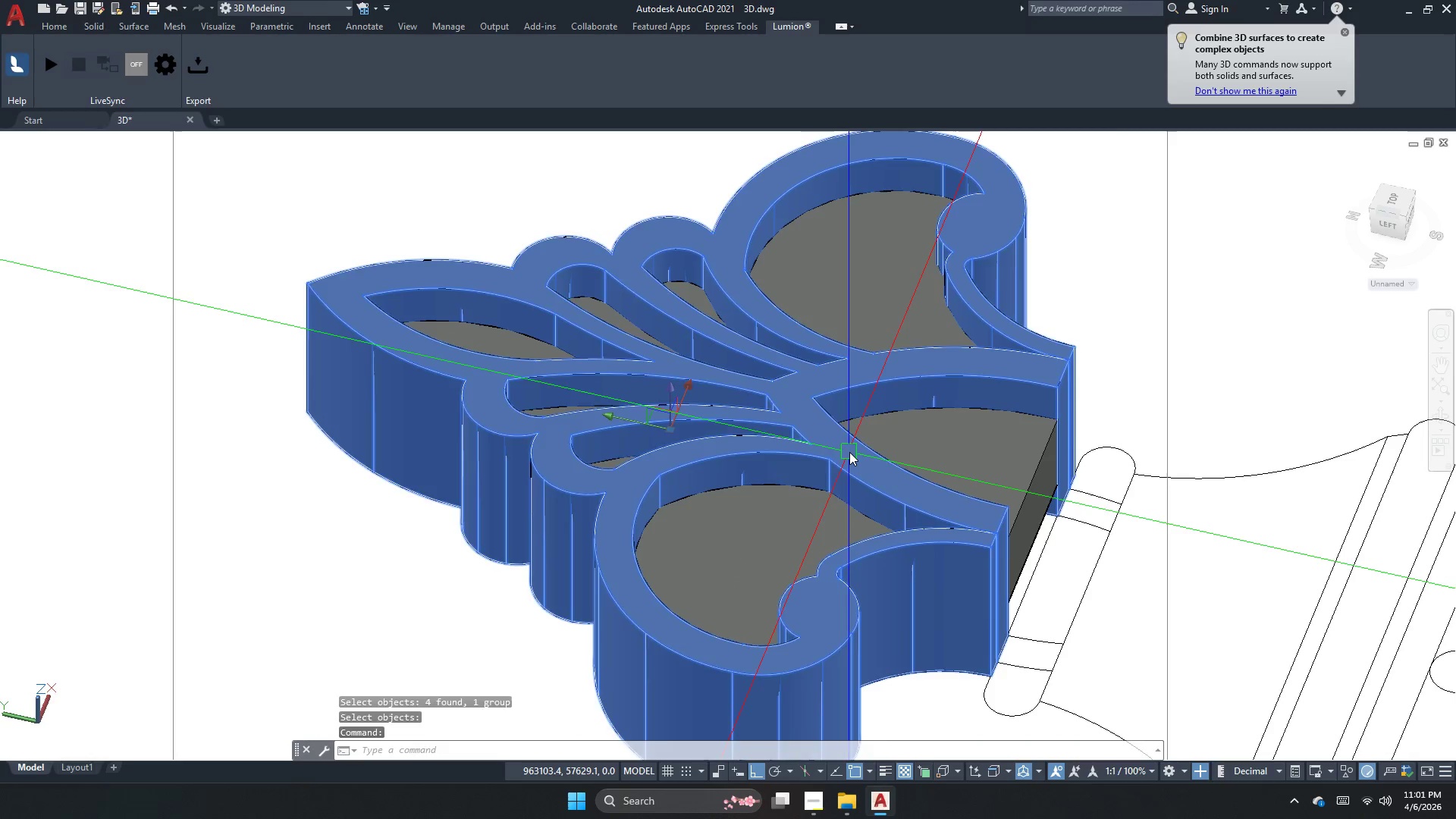 
key(Escape)
 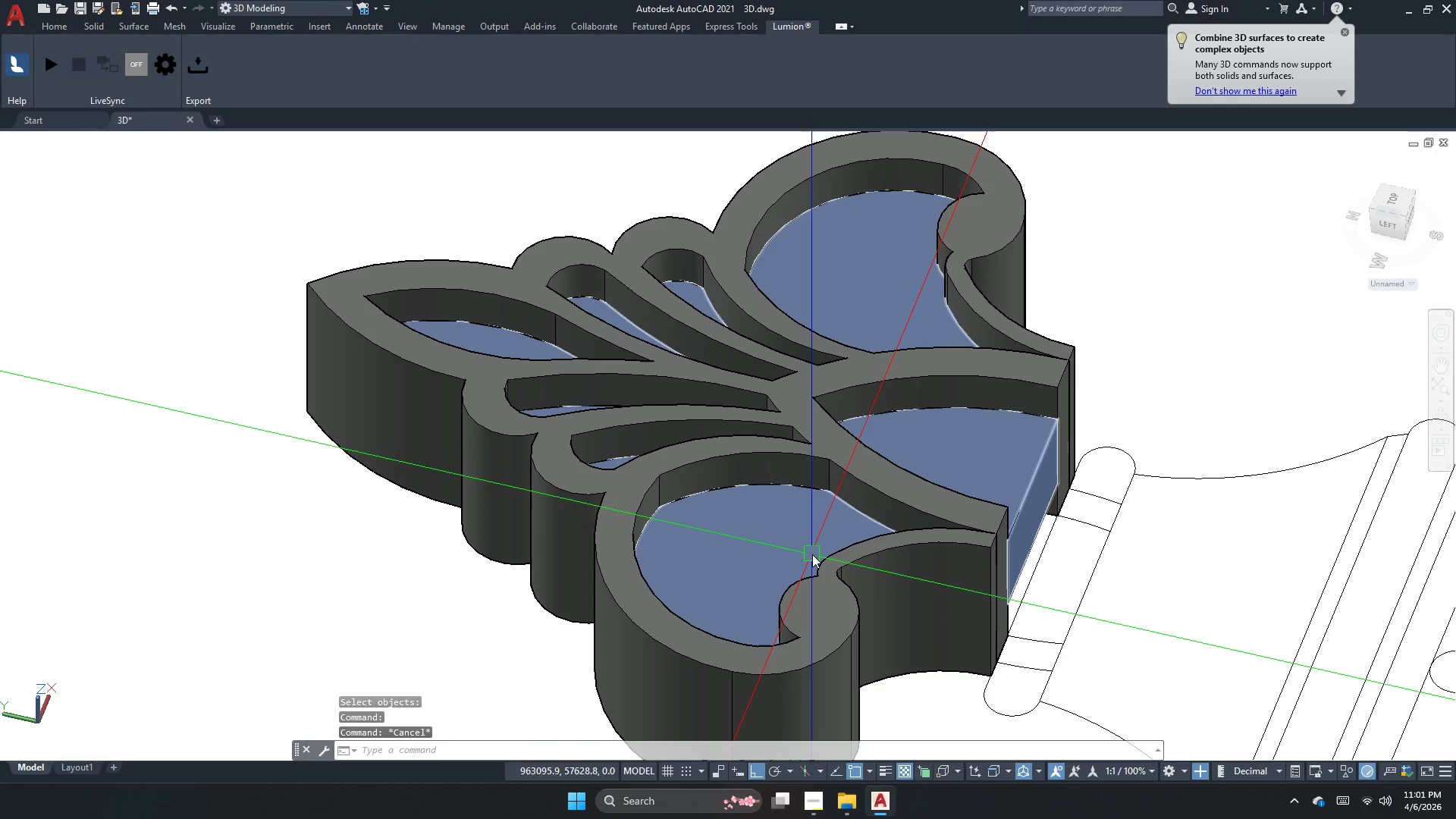 
key(Escape)
 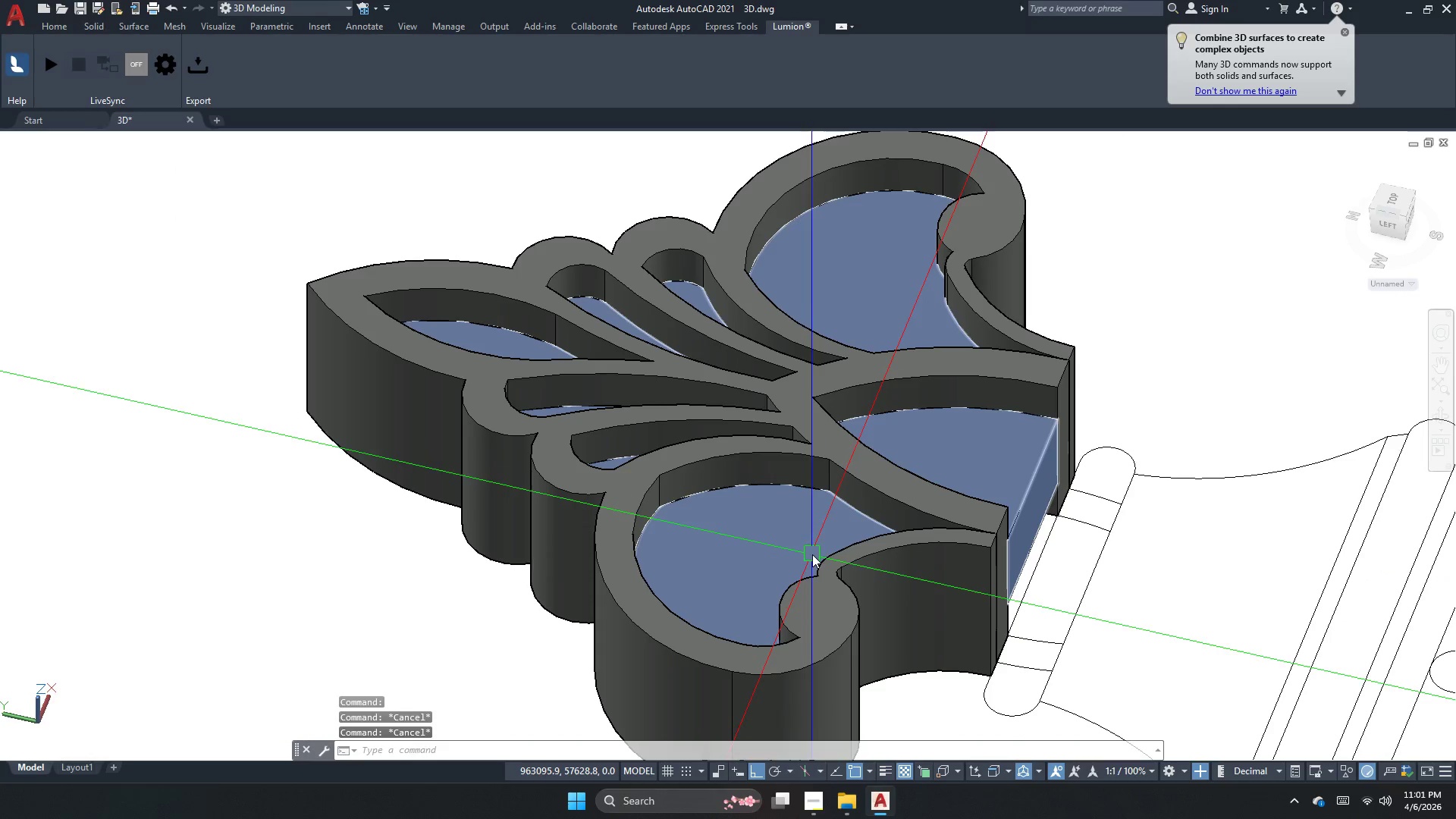 
key(Escape)
 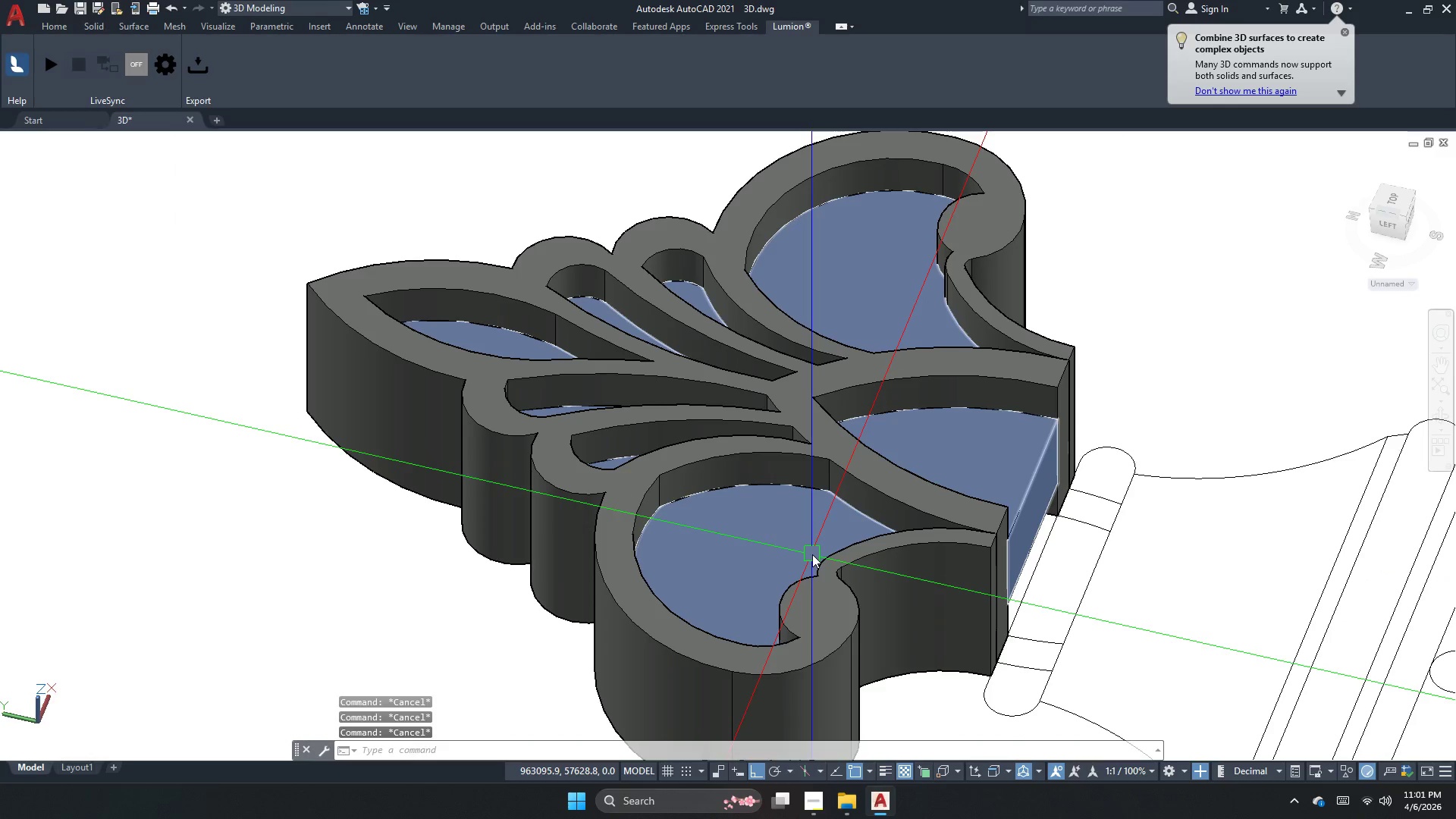 
key(Escape)
 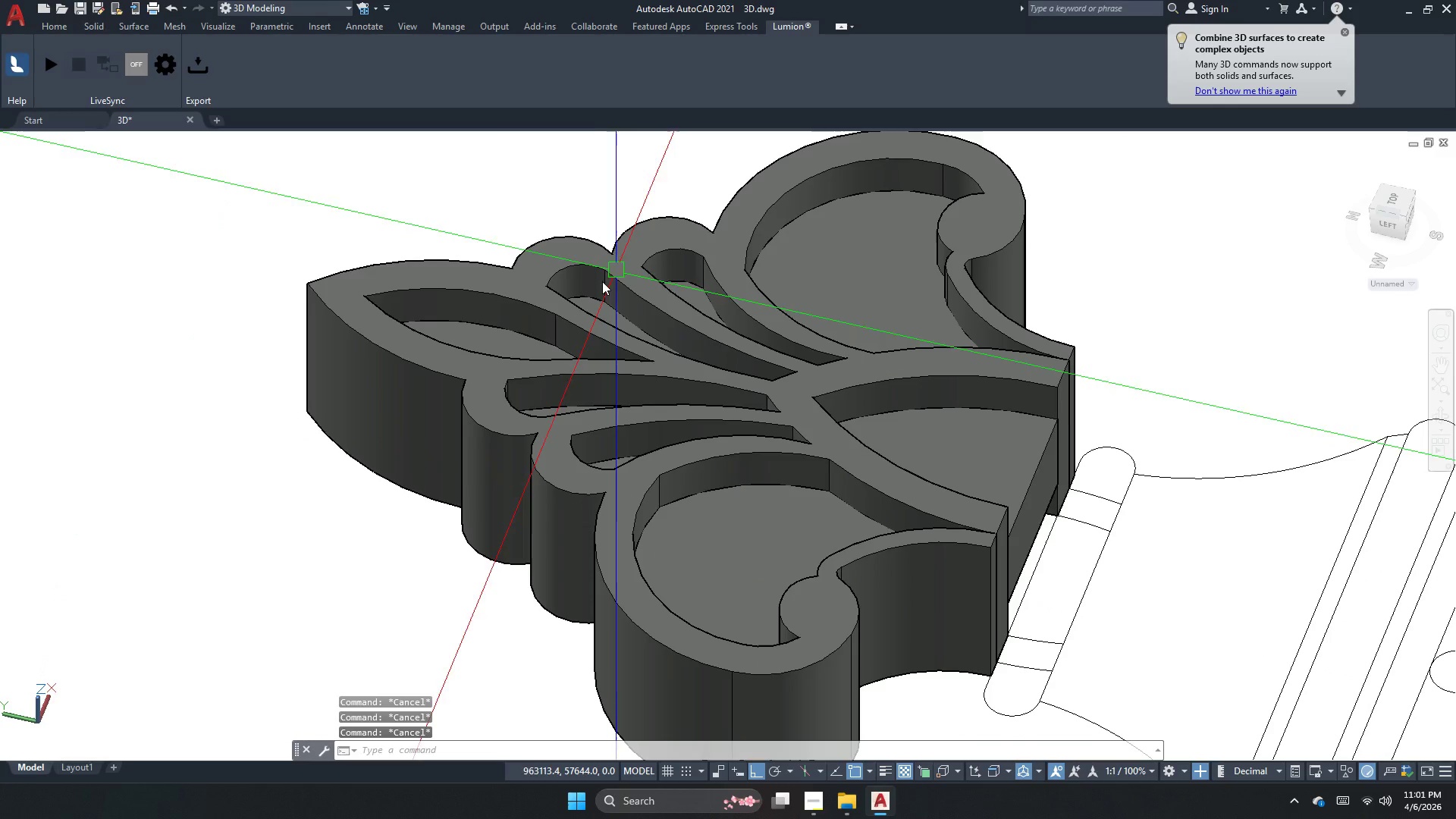 
key(Escape)
 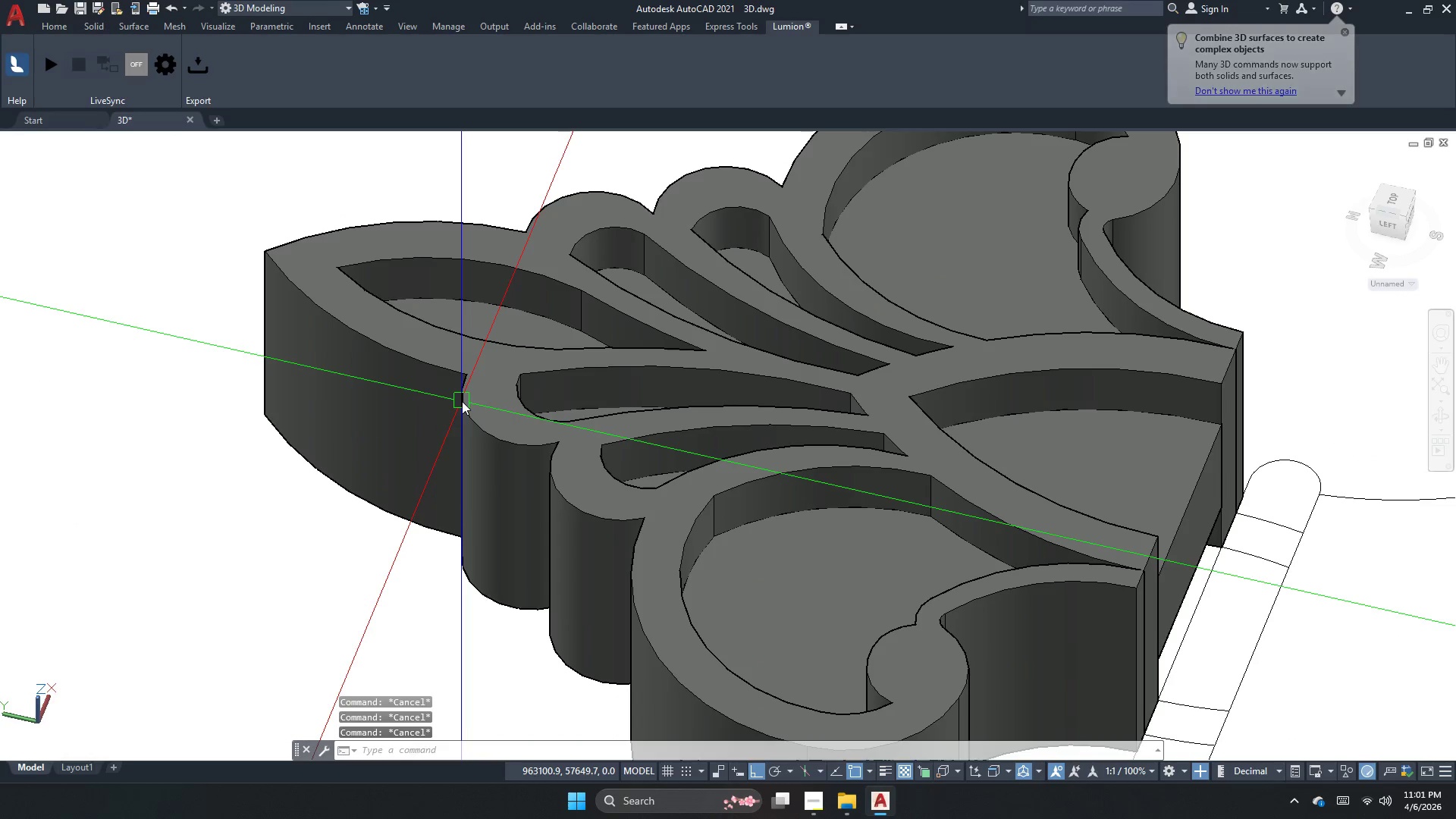 
key(Escape)
 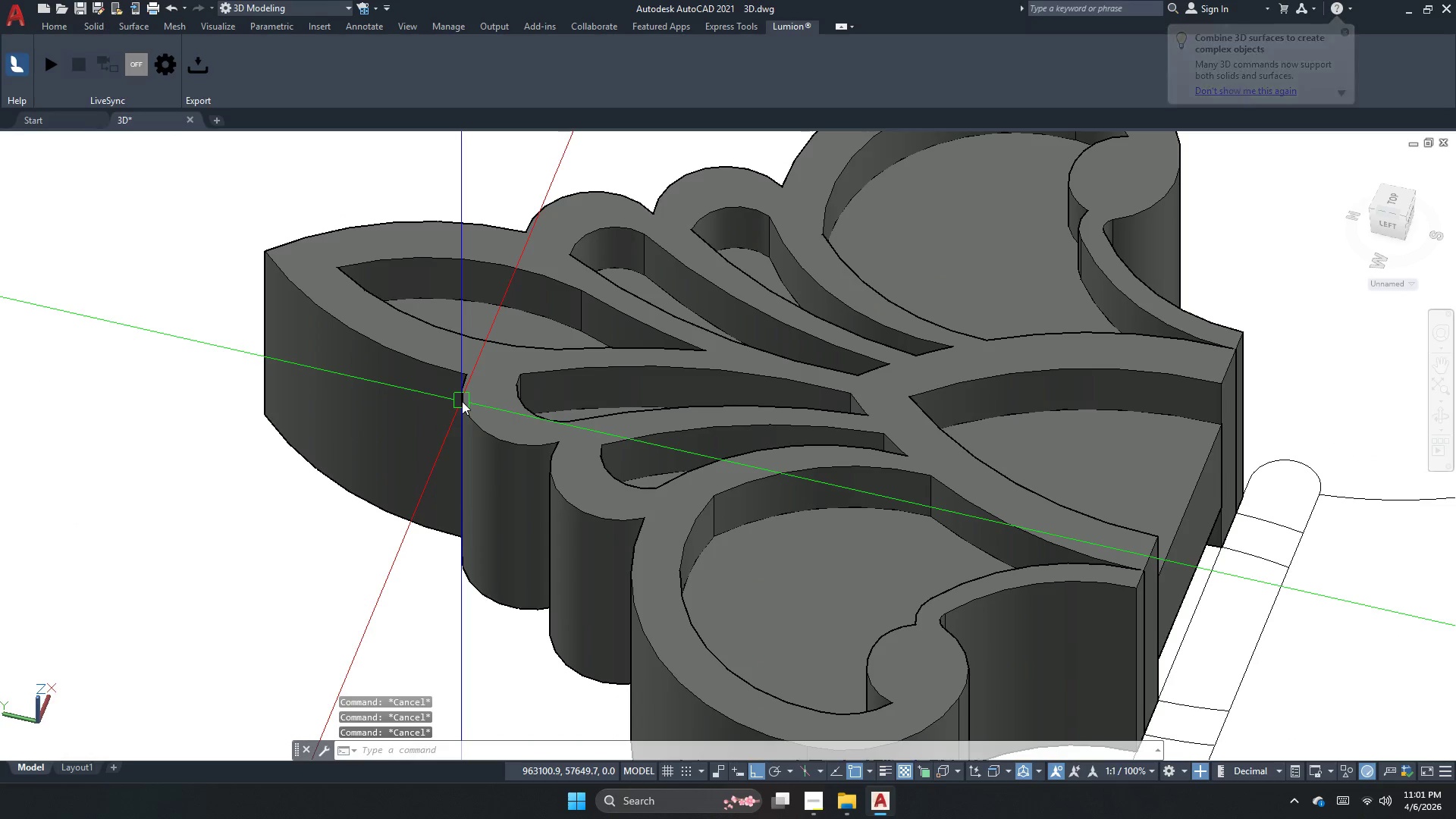 
scroll: coordinate [462, 401], scroll_direction: up, amount: 1.0
 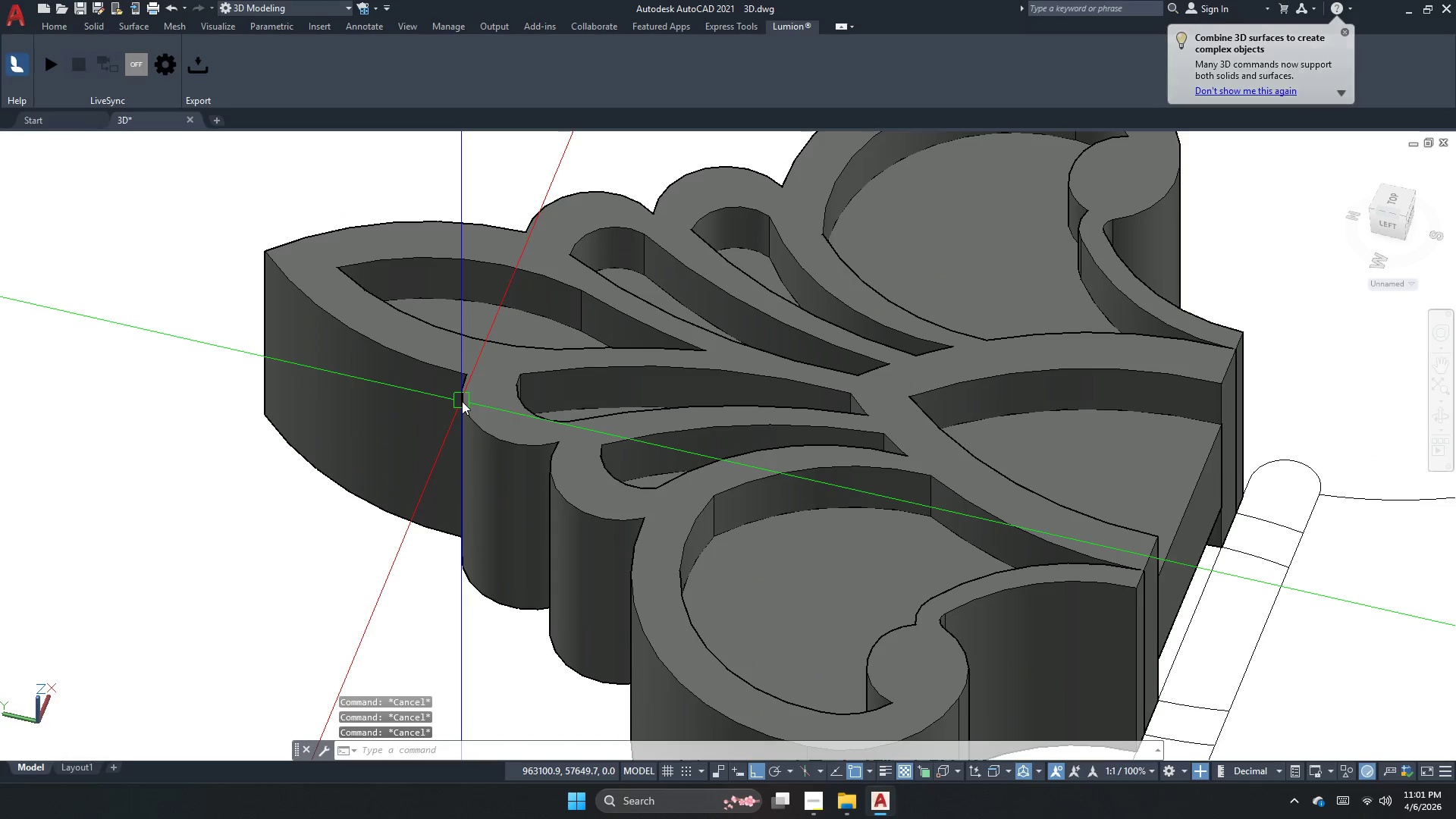 
key(F)
 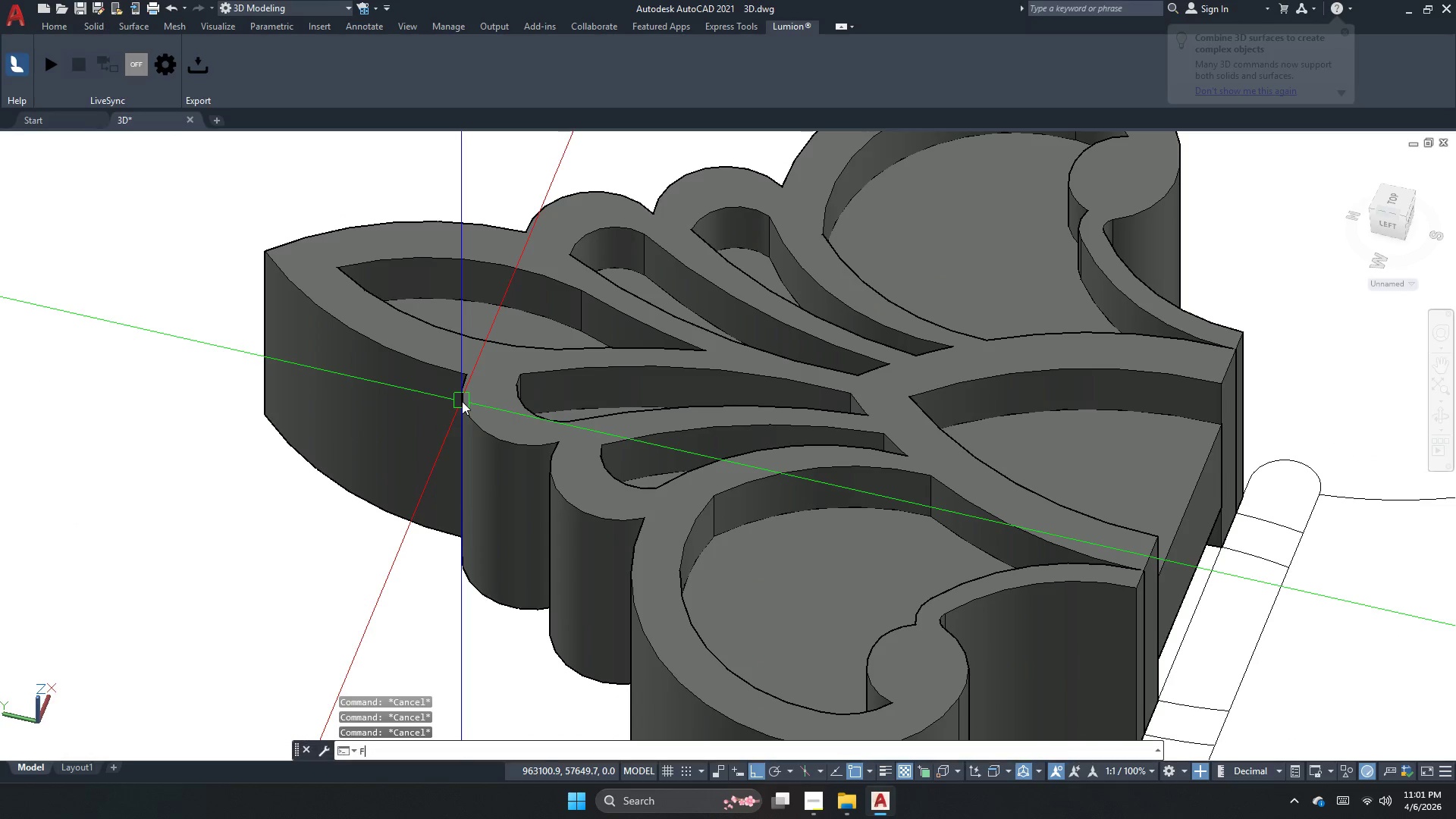 
key(Space)
 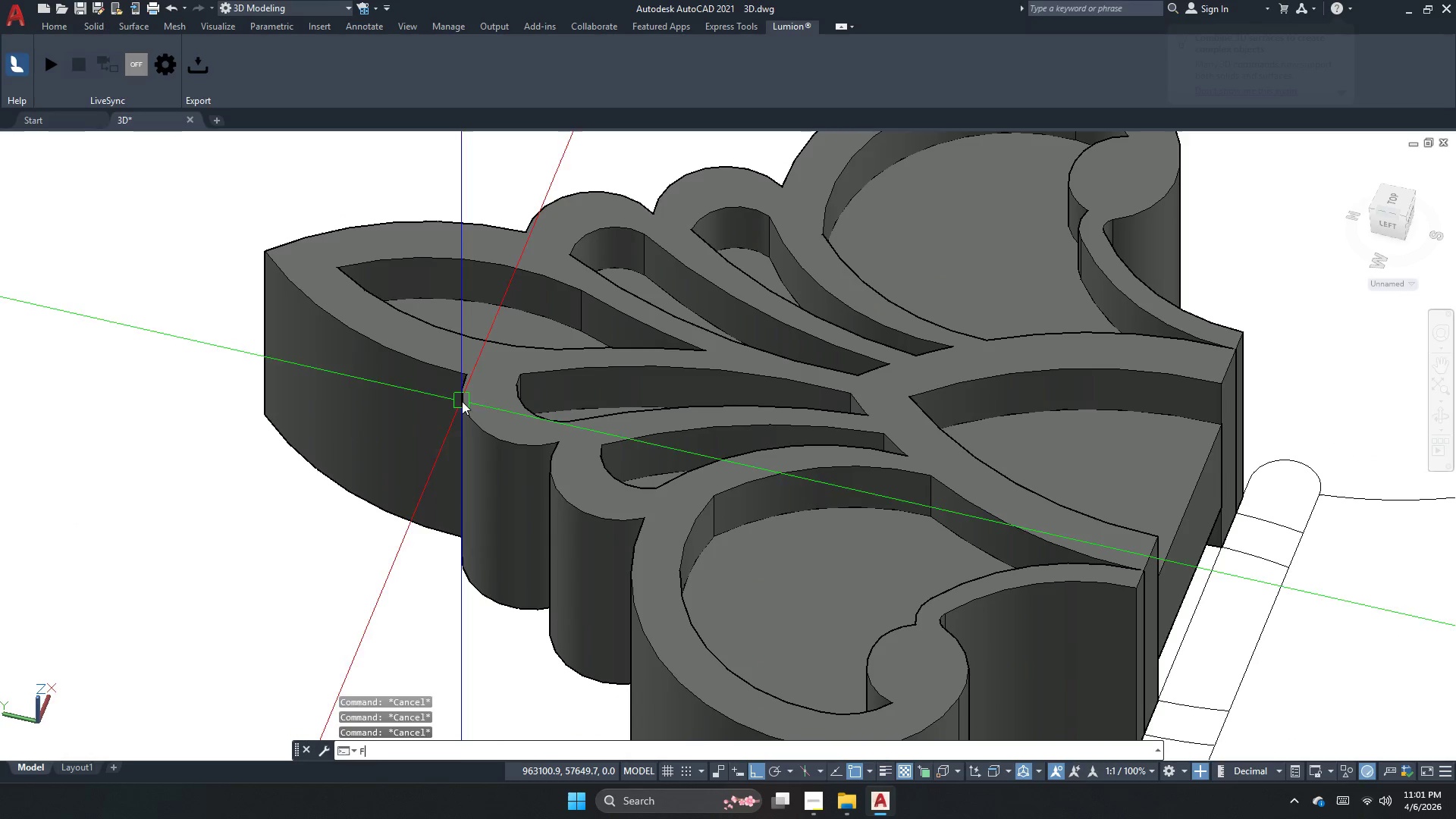 
key(R)
 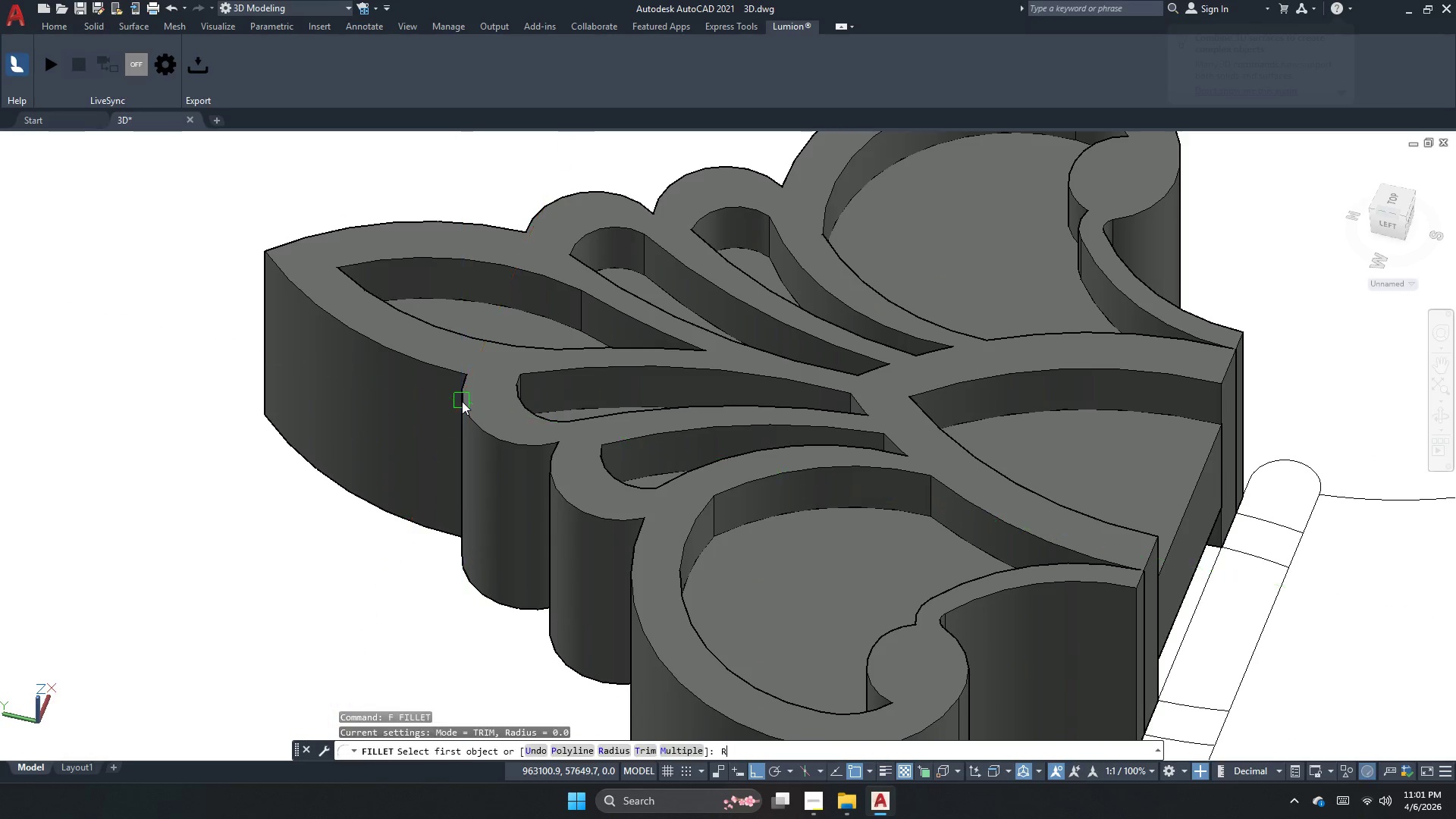 
key(Space)
 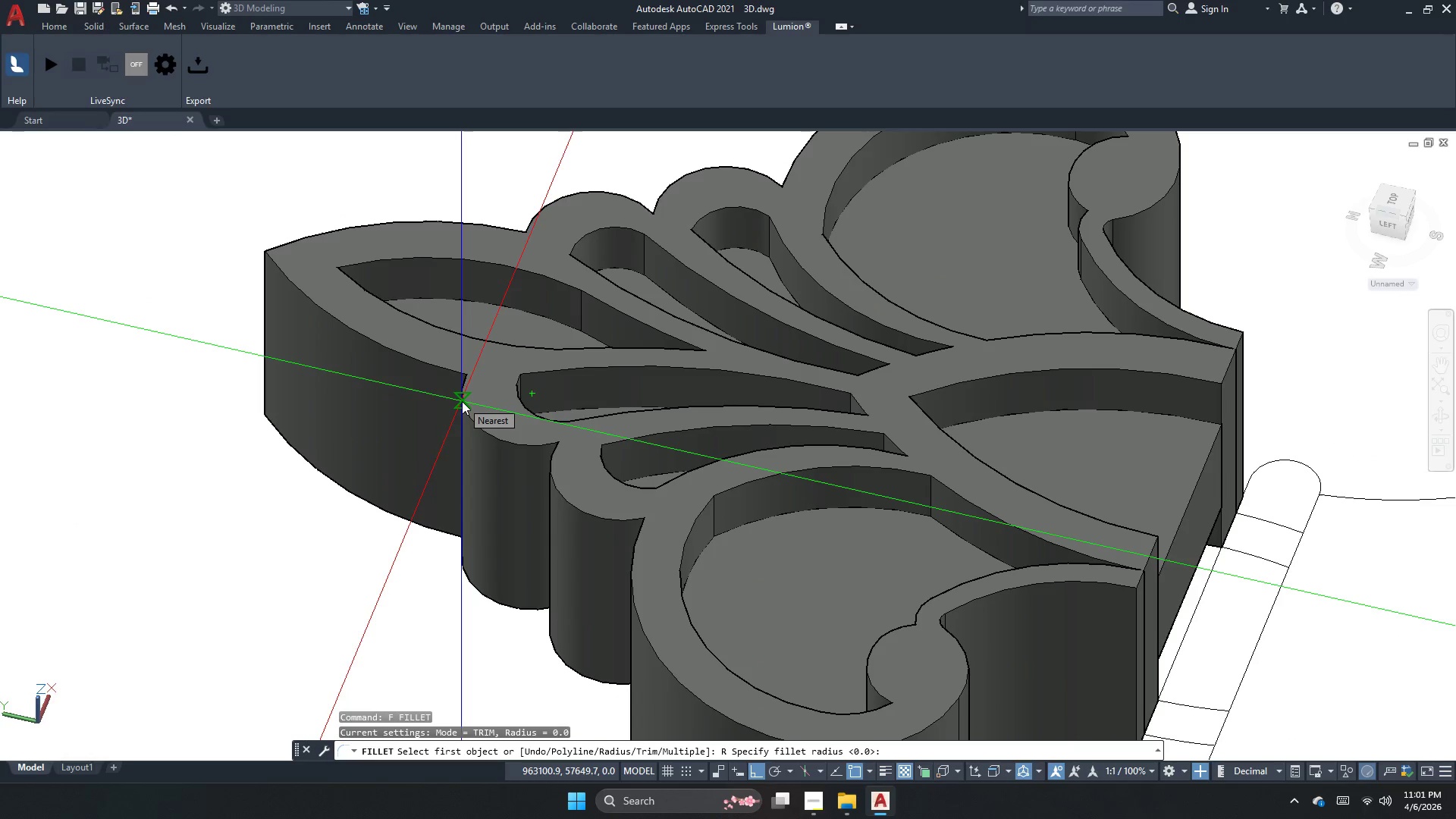 
key(1)
 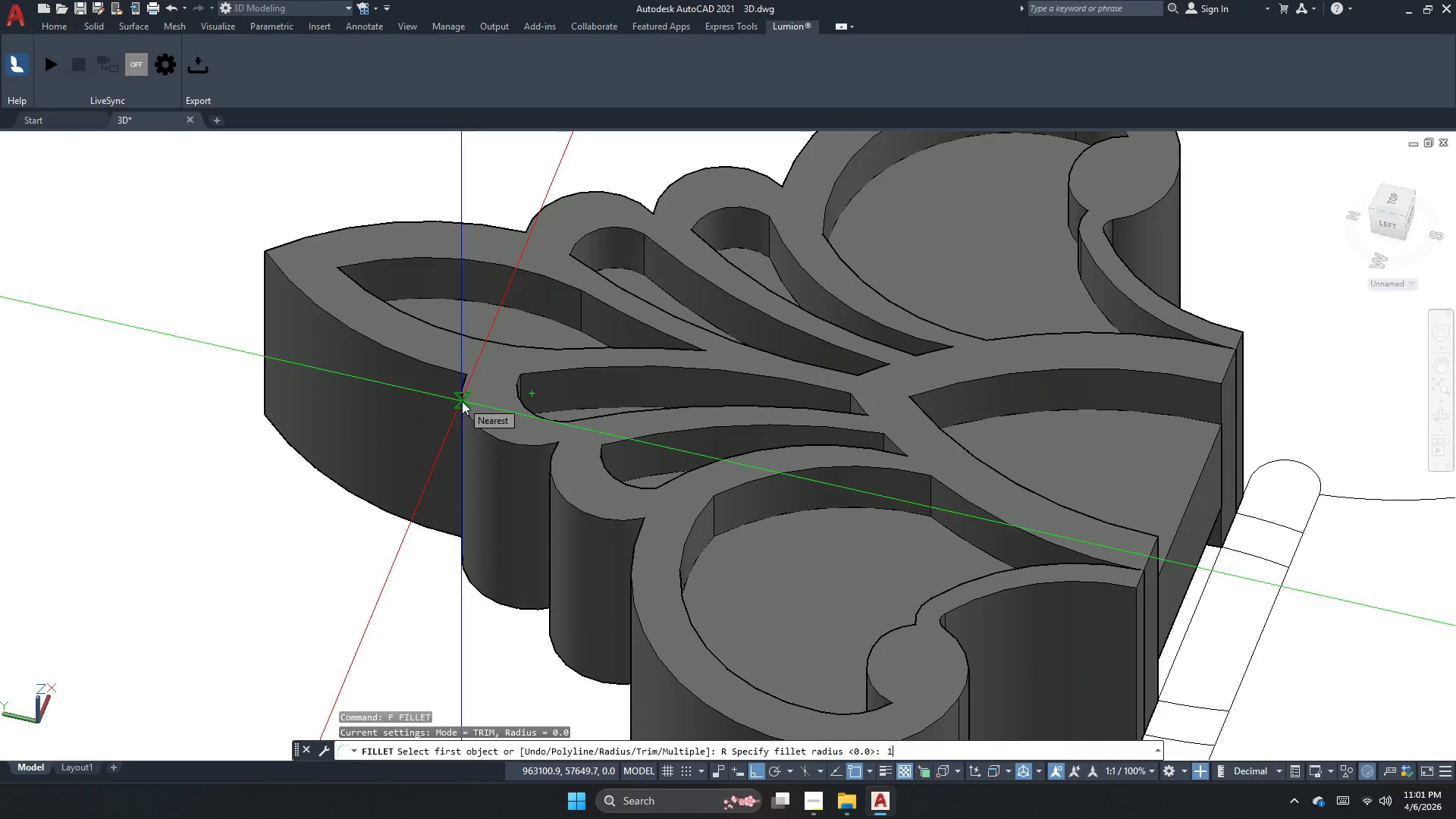 
key(Space)
 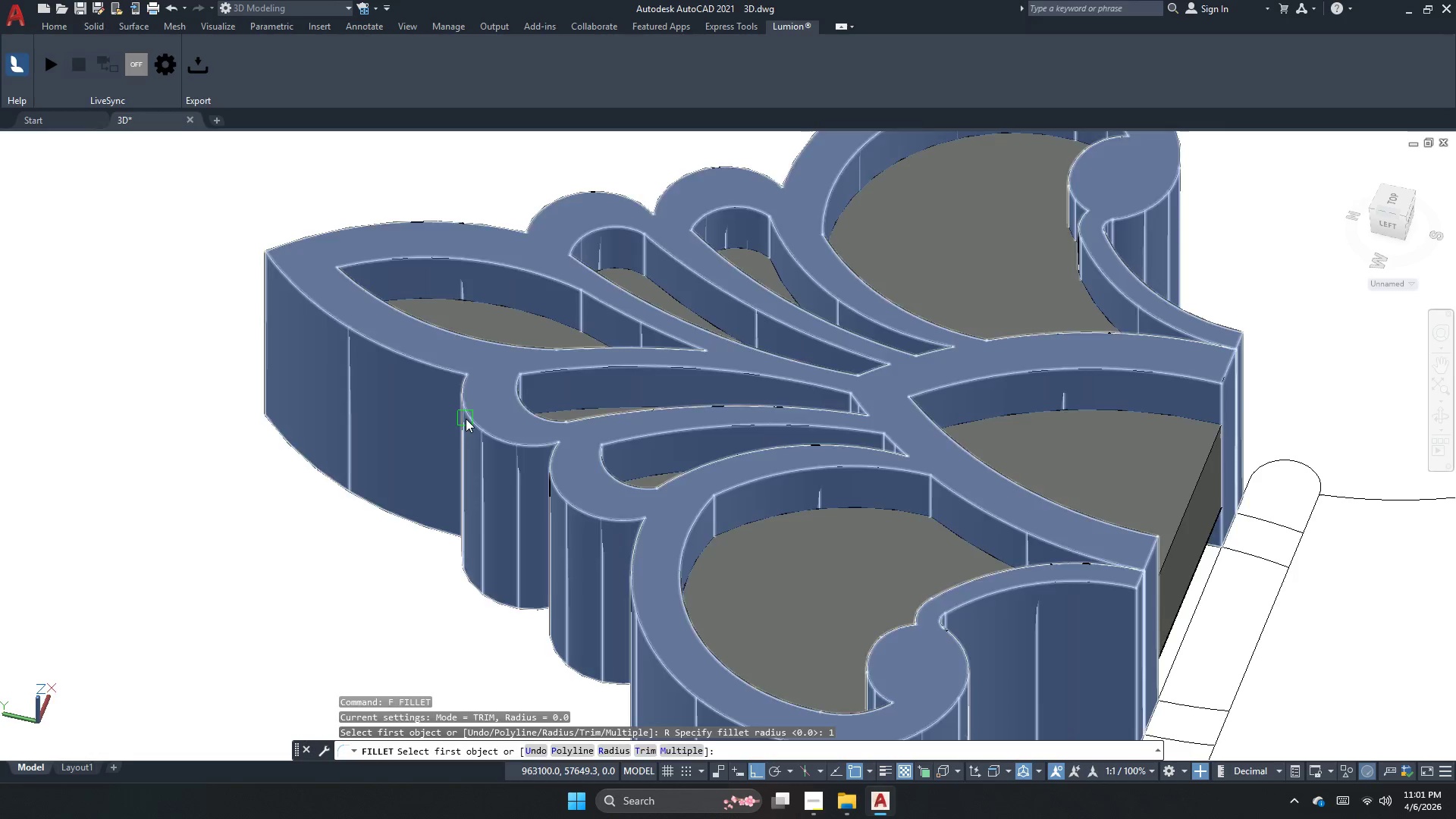 
left_click([466, 419])
 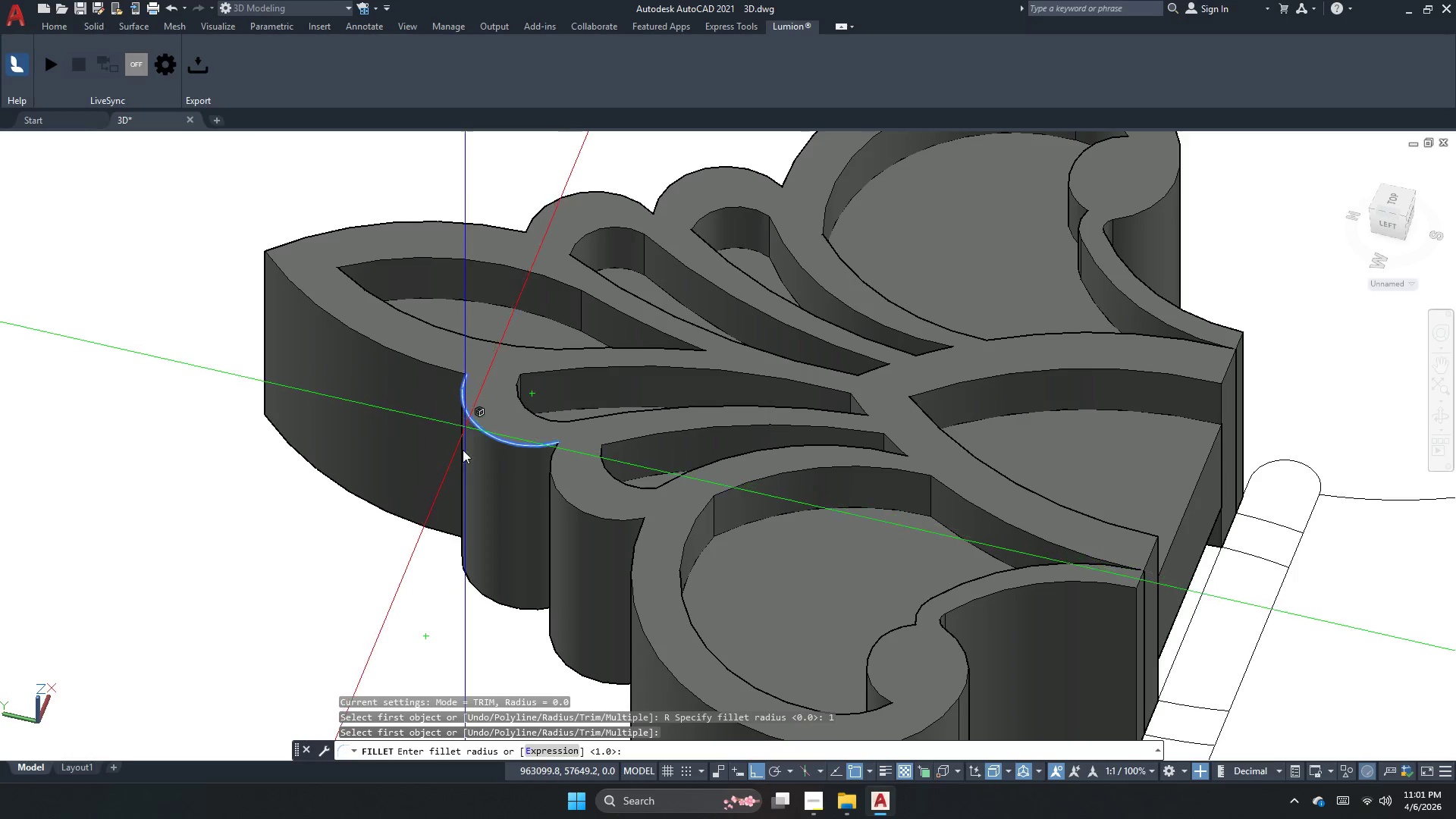 
key(Space)
 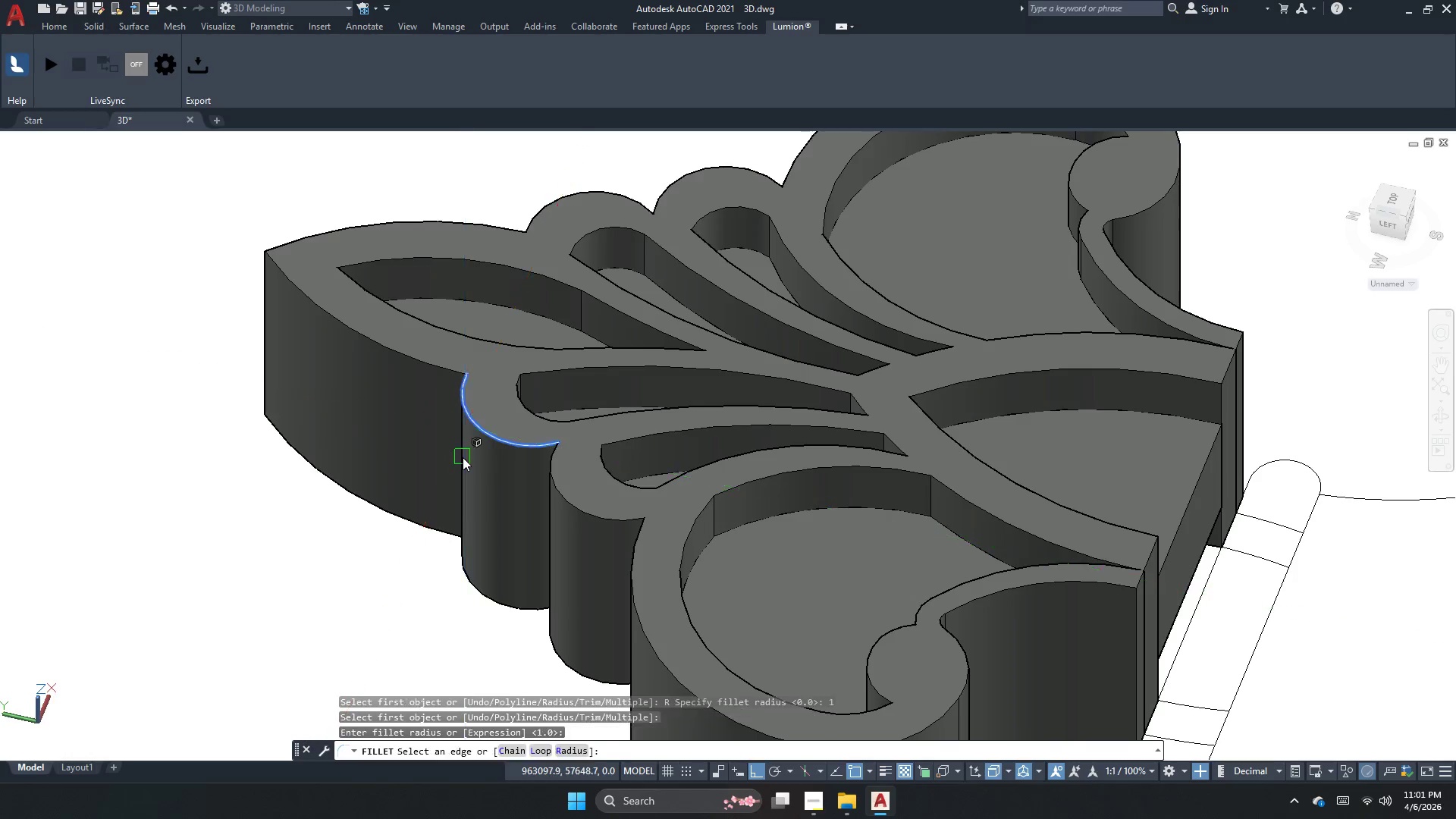 
key(Space)
 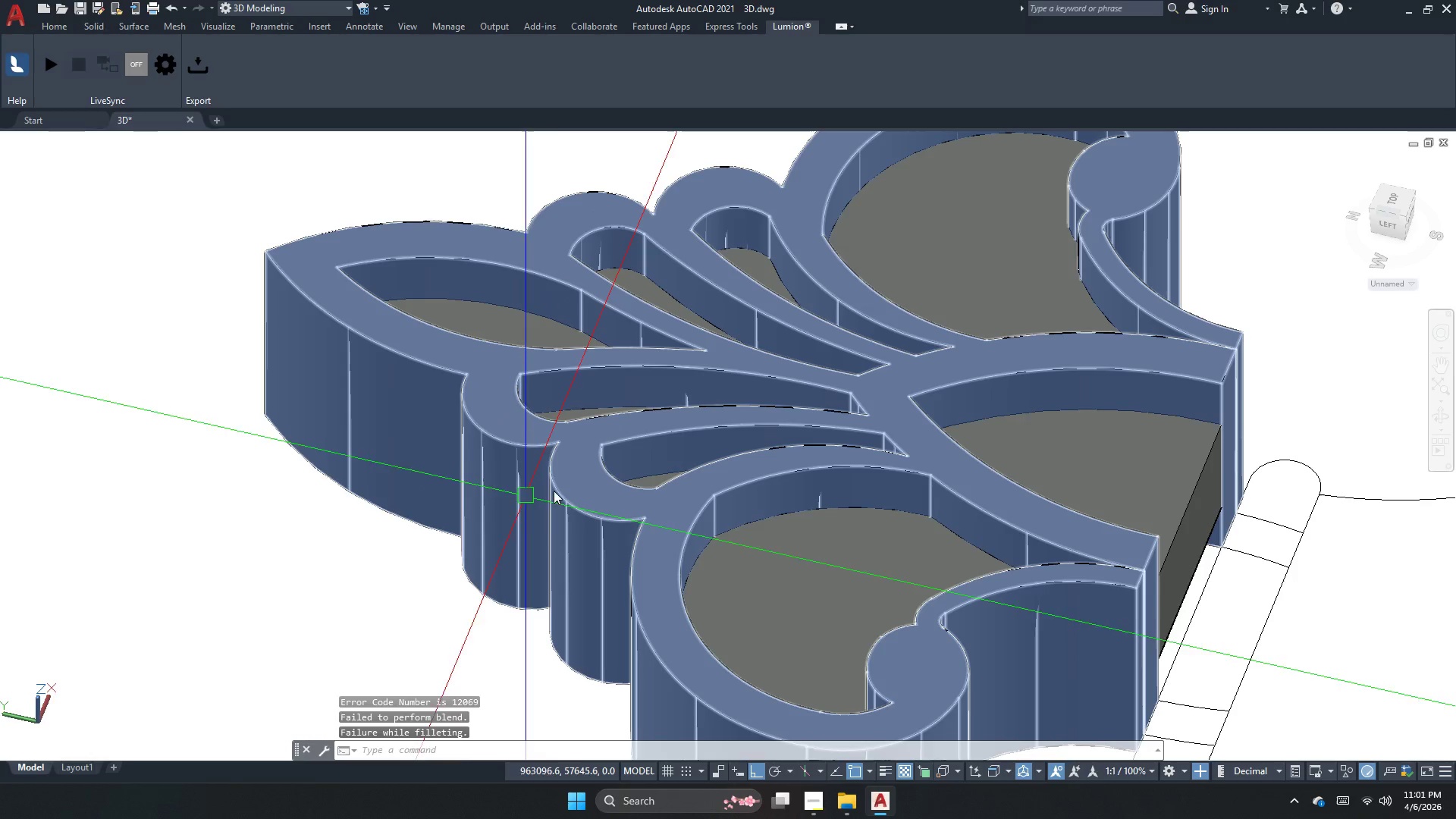 
key(Escape)
 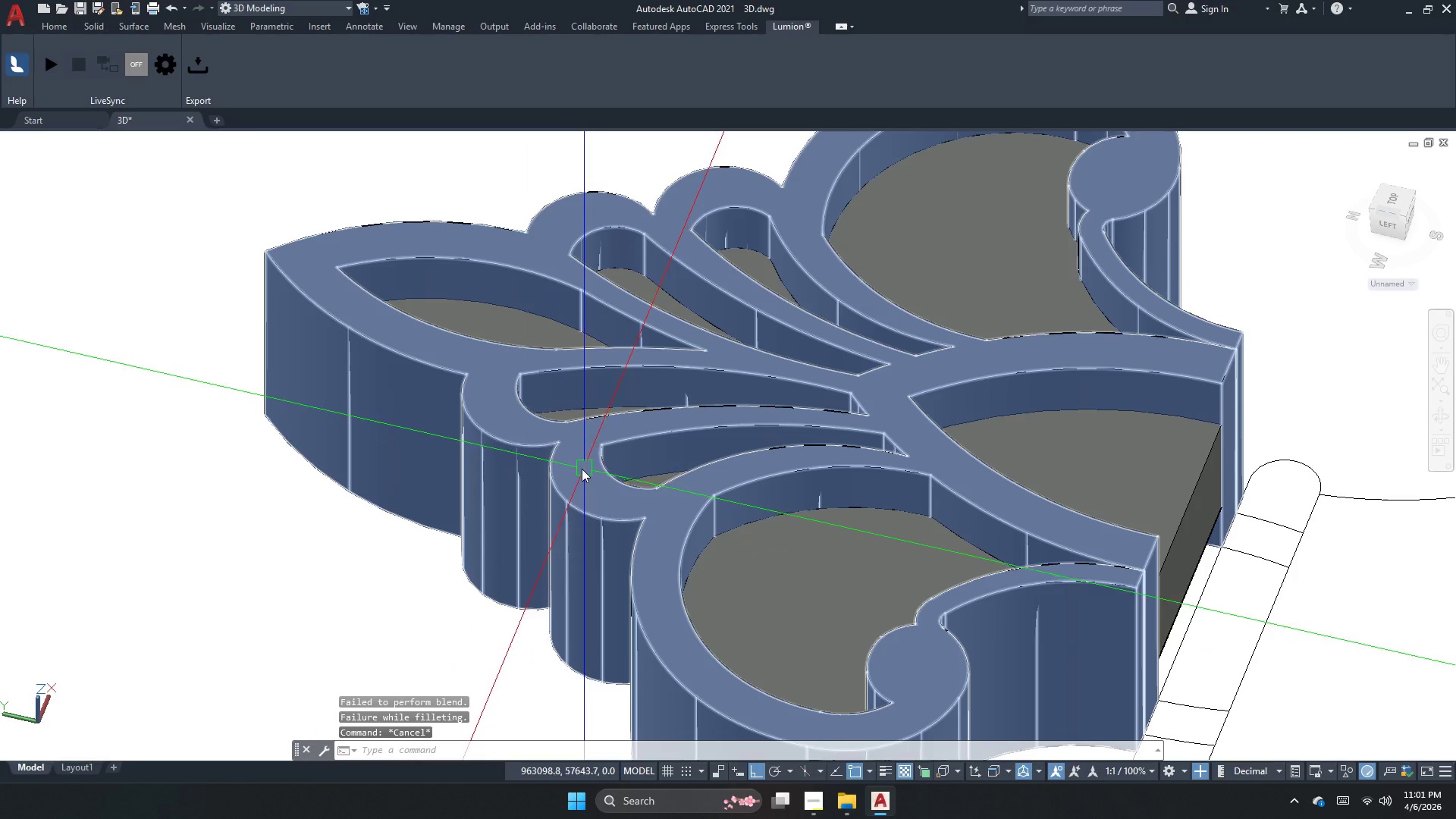 
key(Space)
 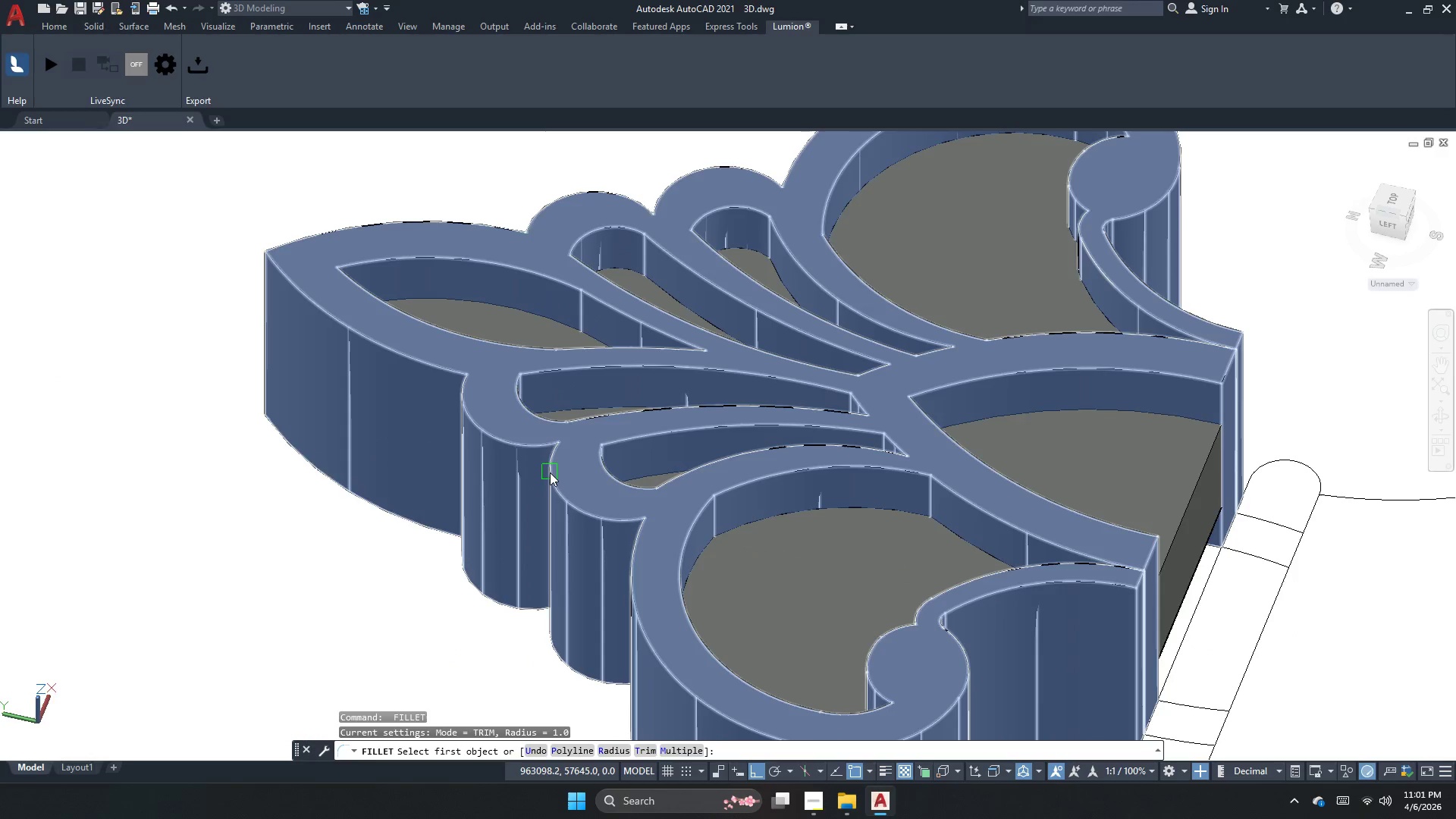 
left_click([550, 472])
 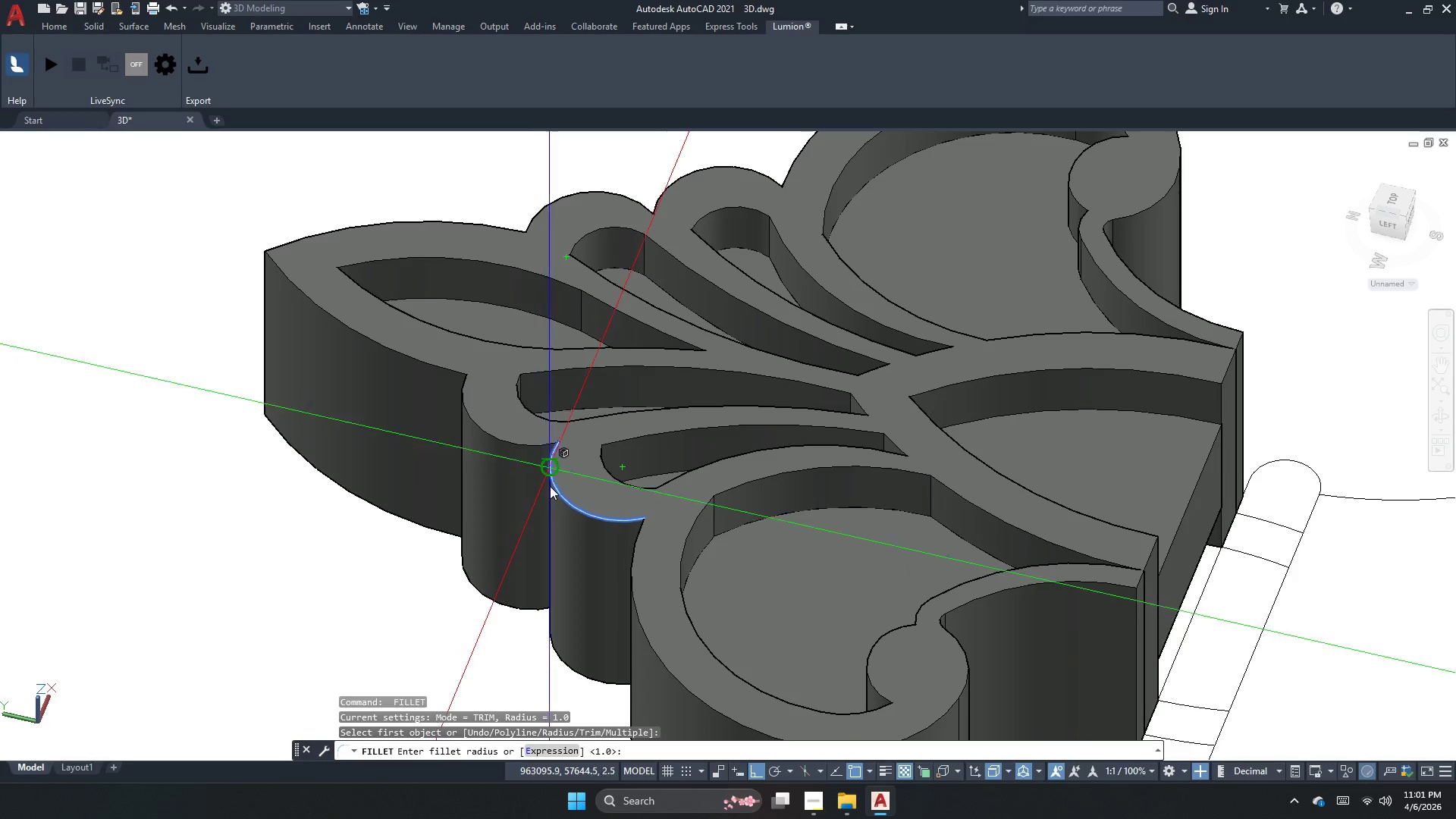 
key(Space)
 